 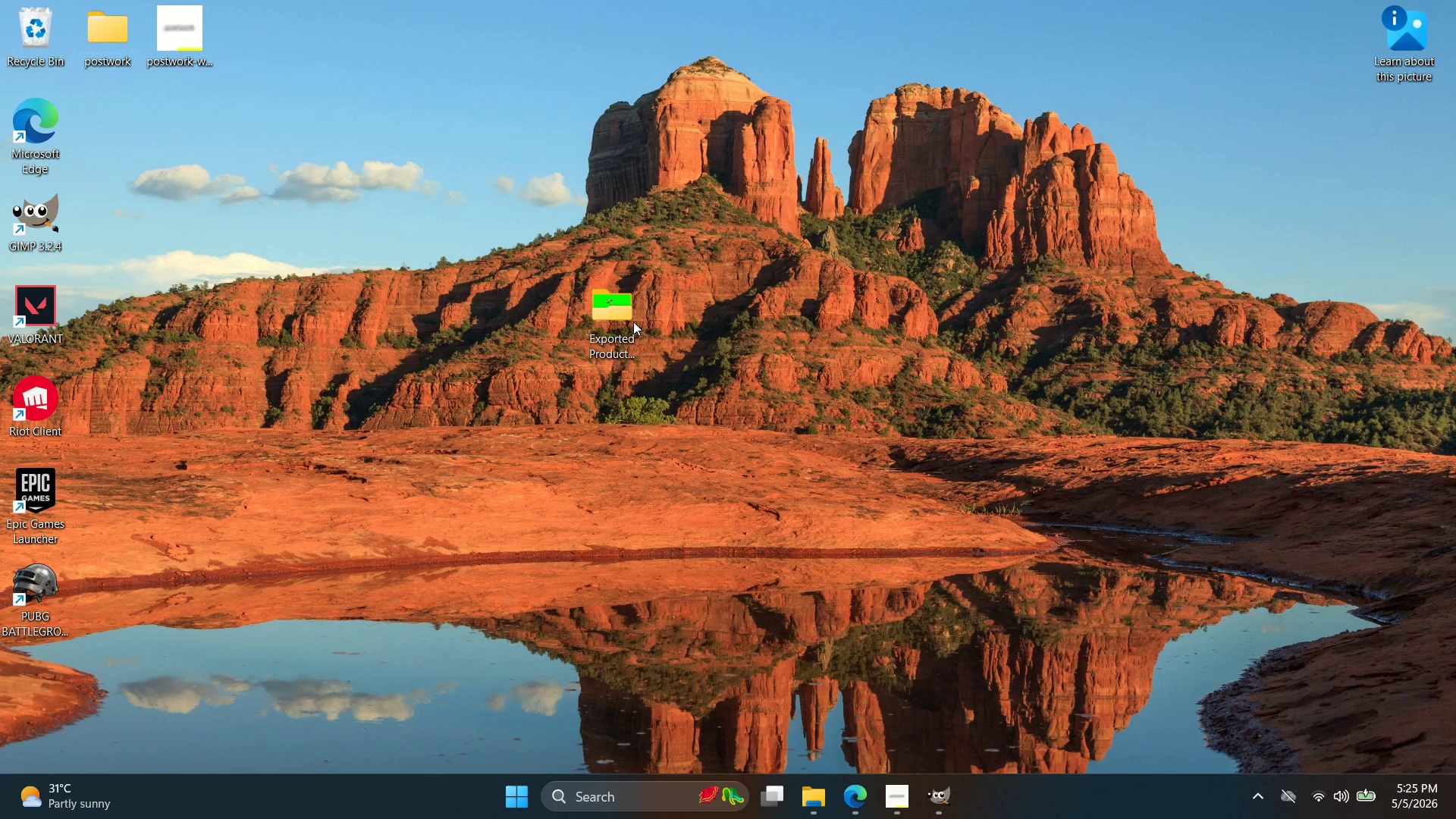 
left_click([720, 539])
 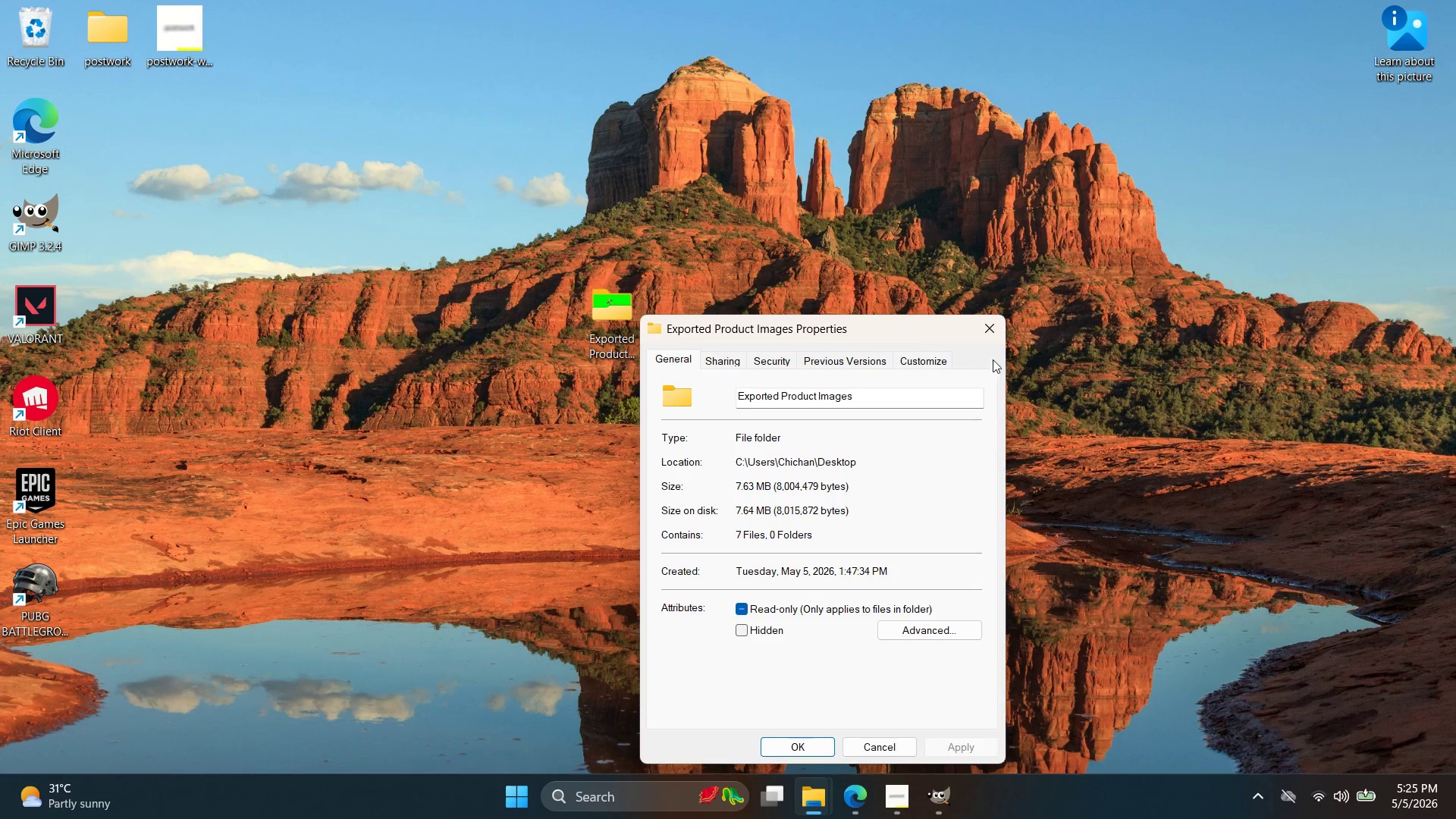 
left_click([992, 334])
 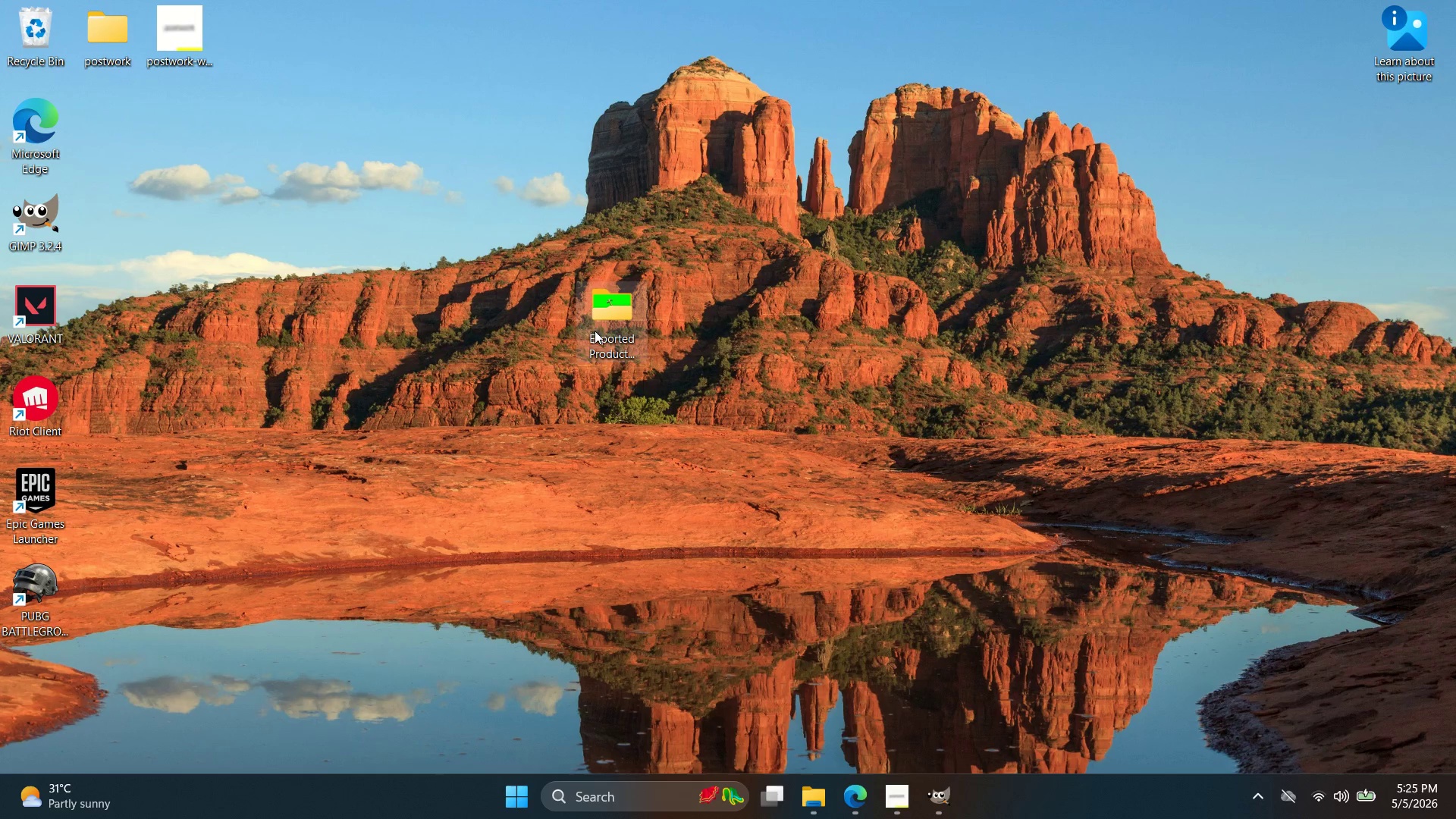 
double_click([620, 322])
 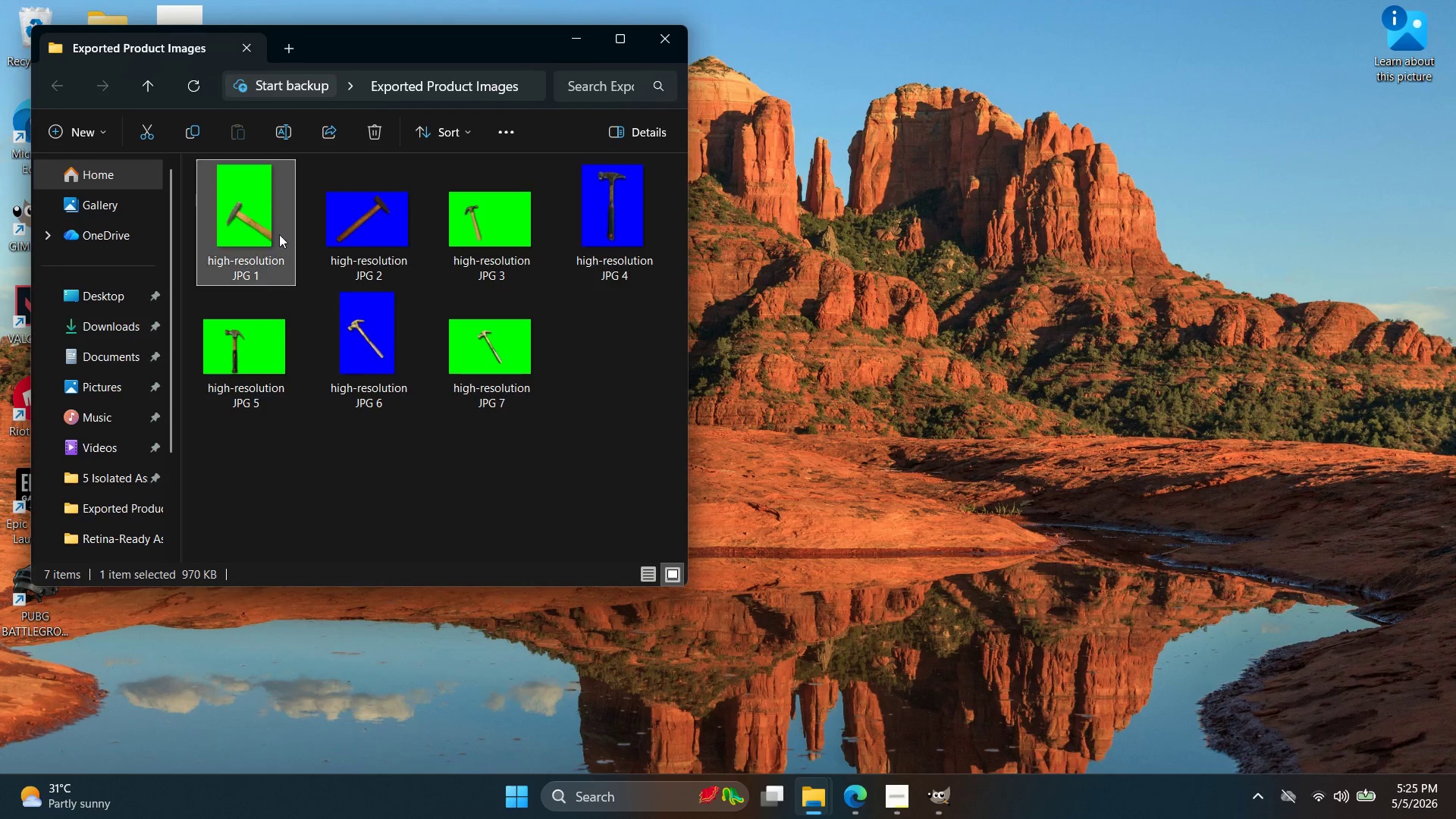 
double_click([265, 232])
 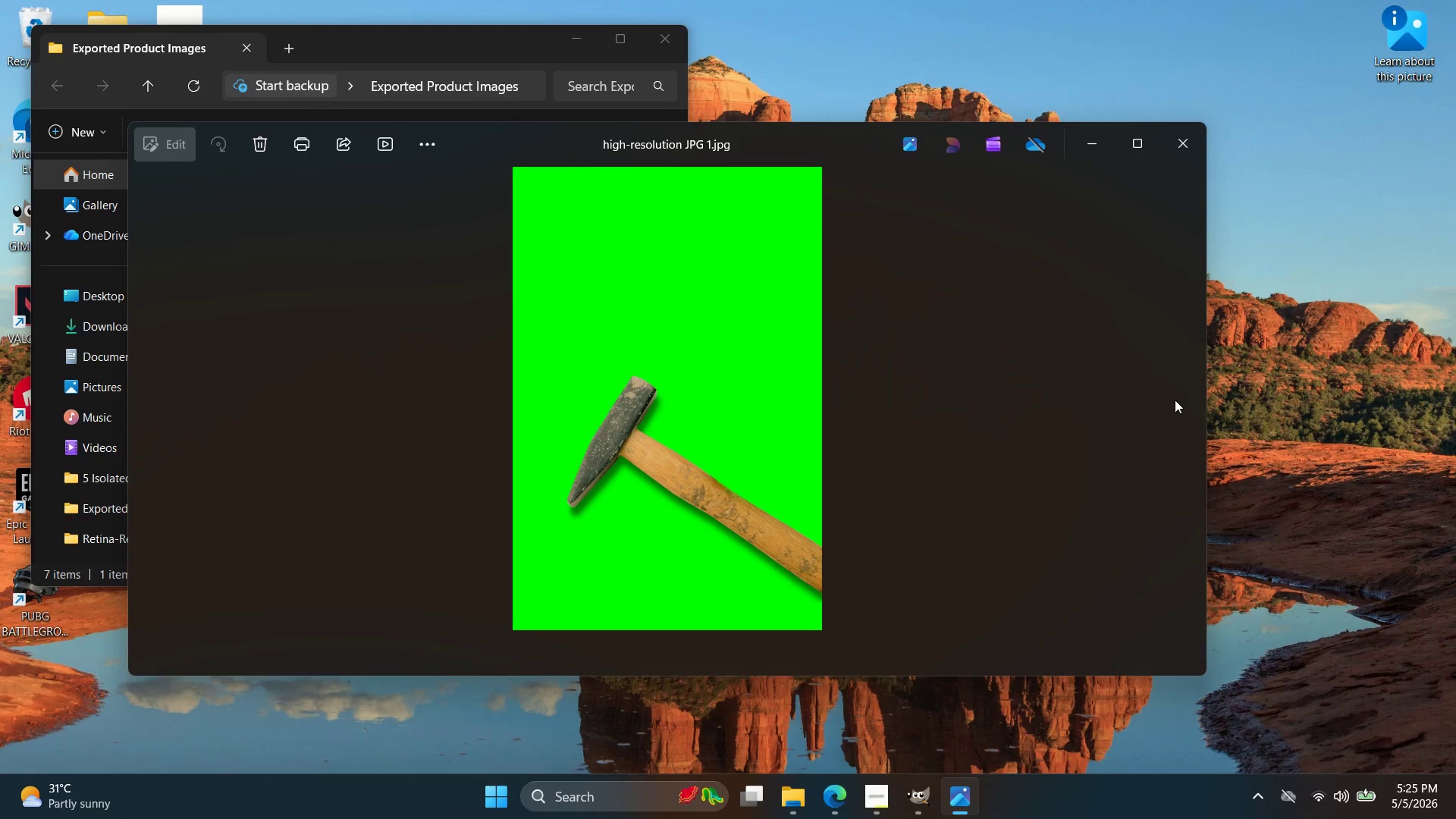 
left_click([1181, 149])
 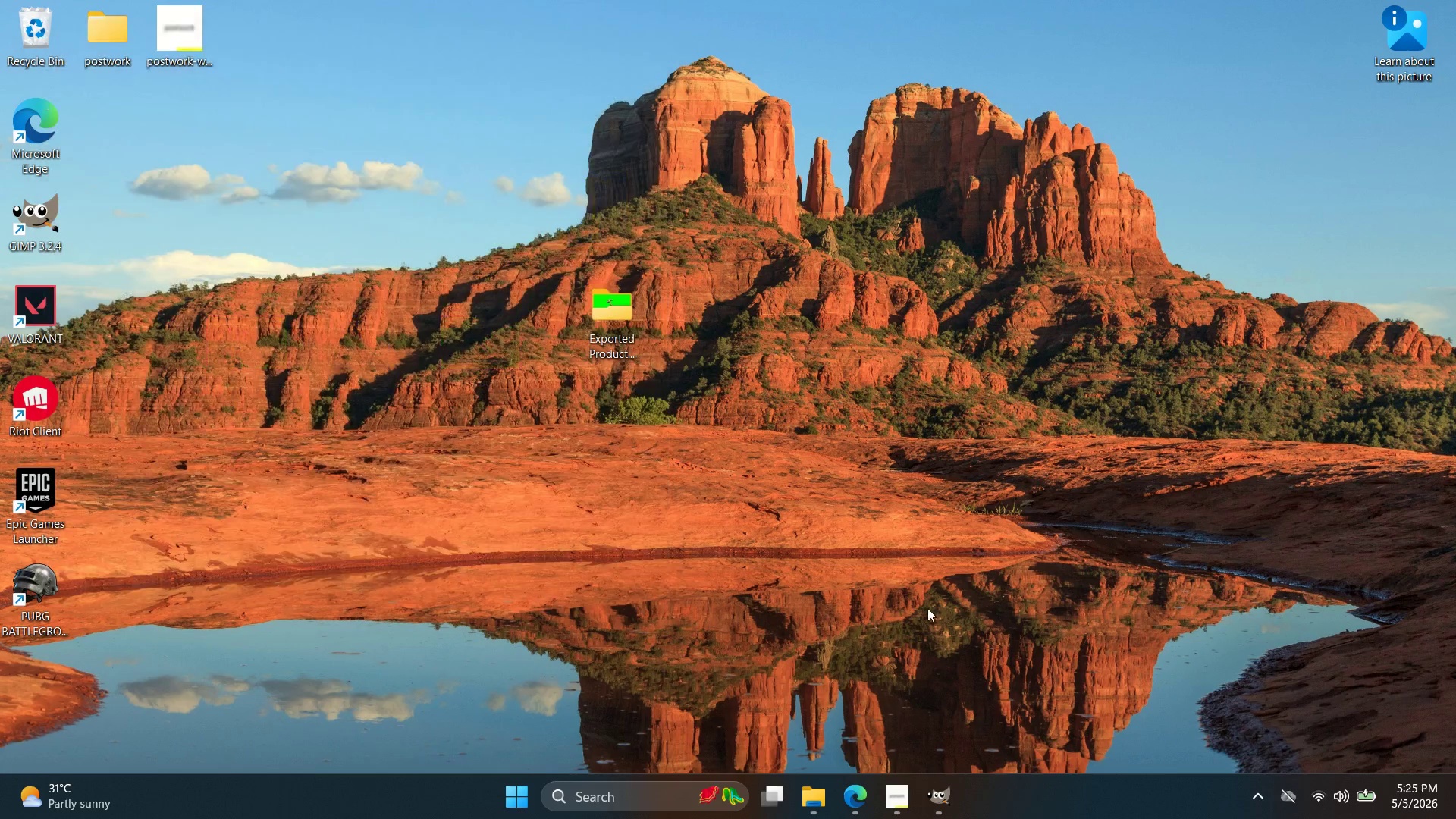 
left_click([953, 791])
 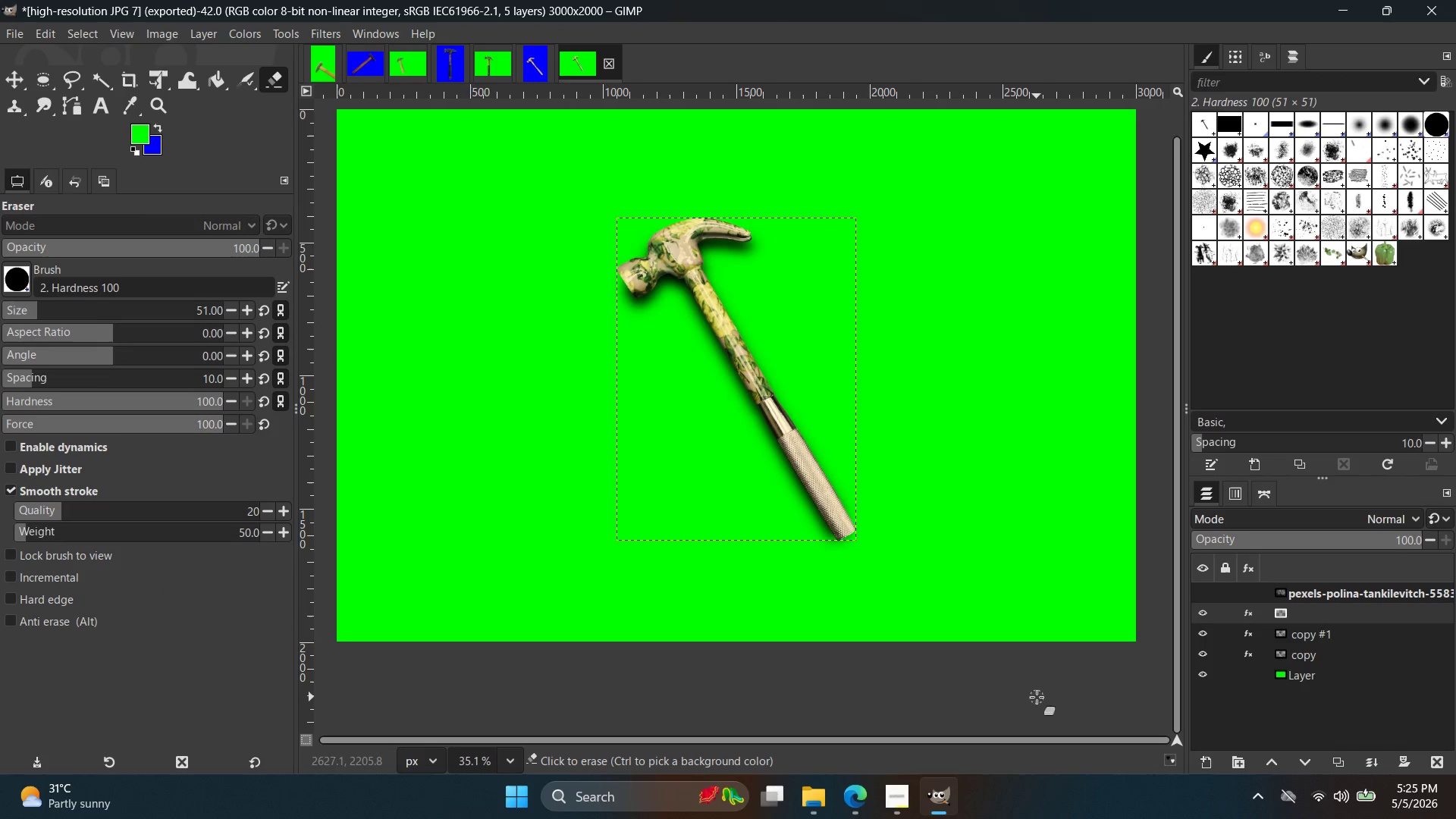 
key(Alt+Tab)
 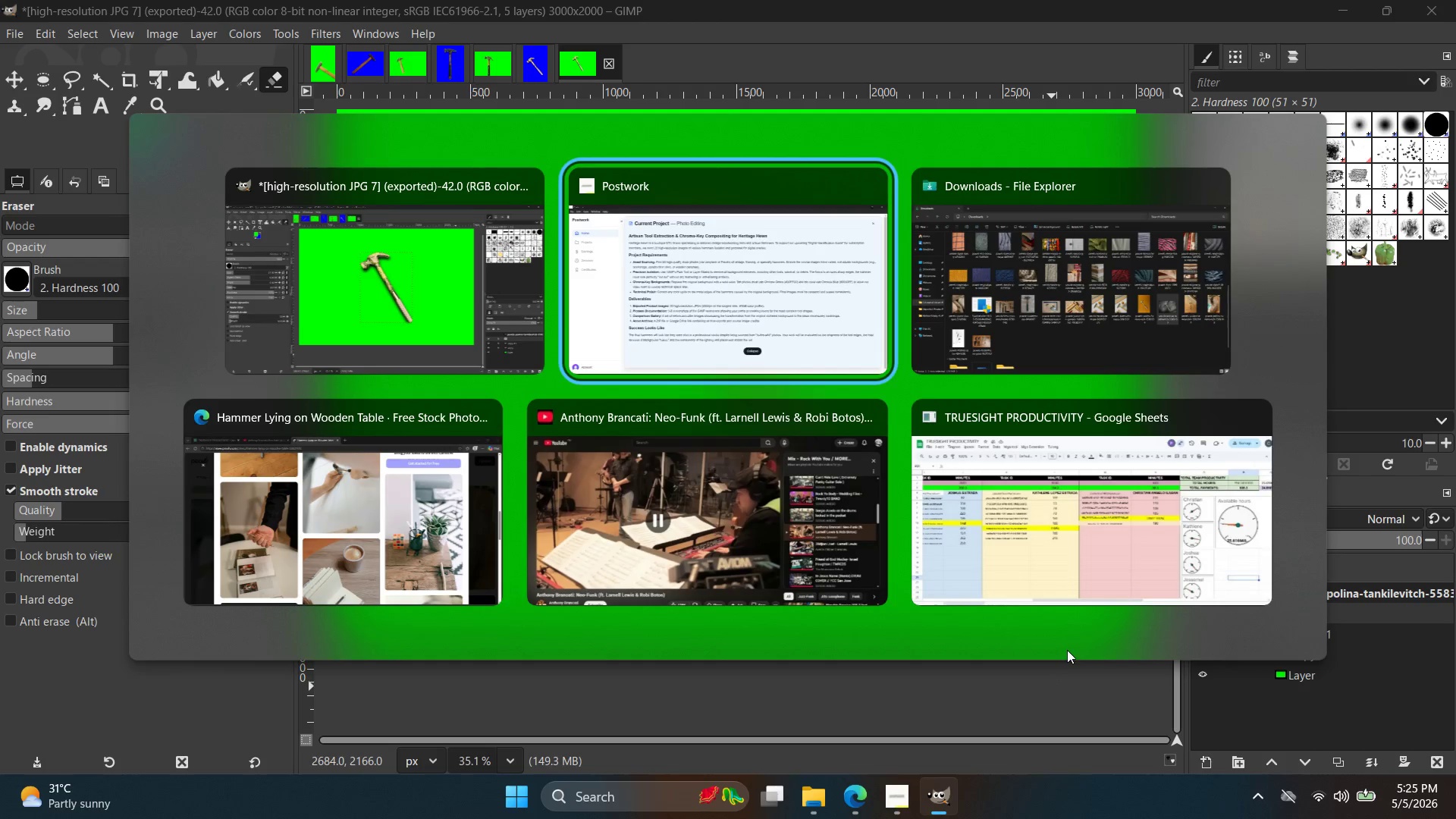 
key(Alt+Tab)
 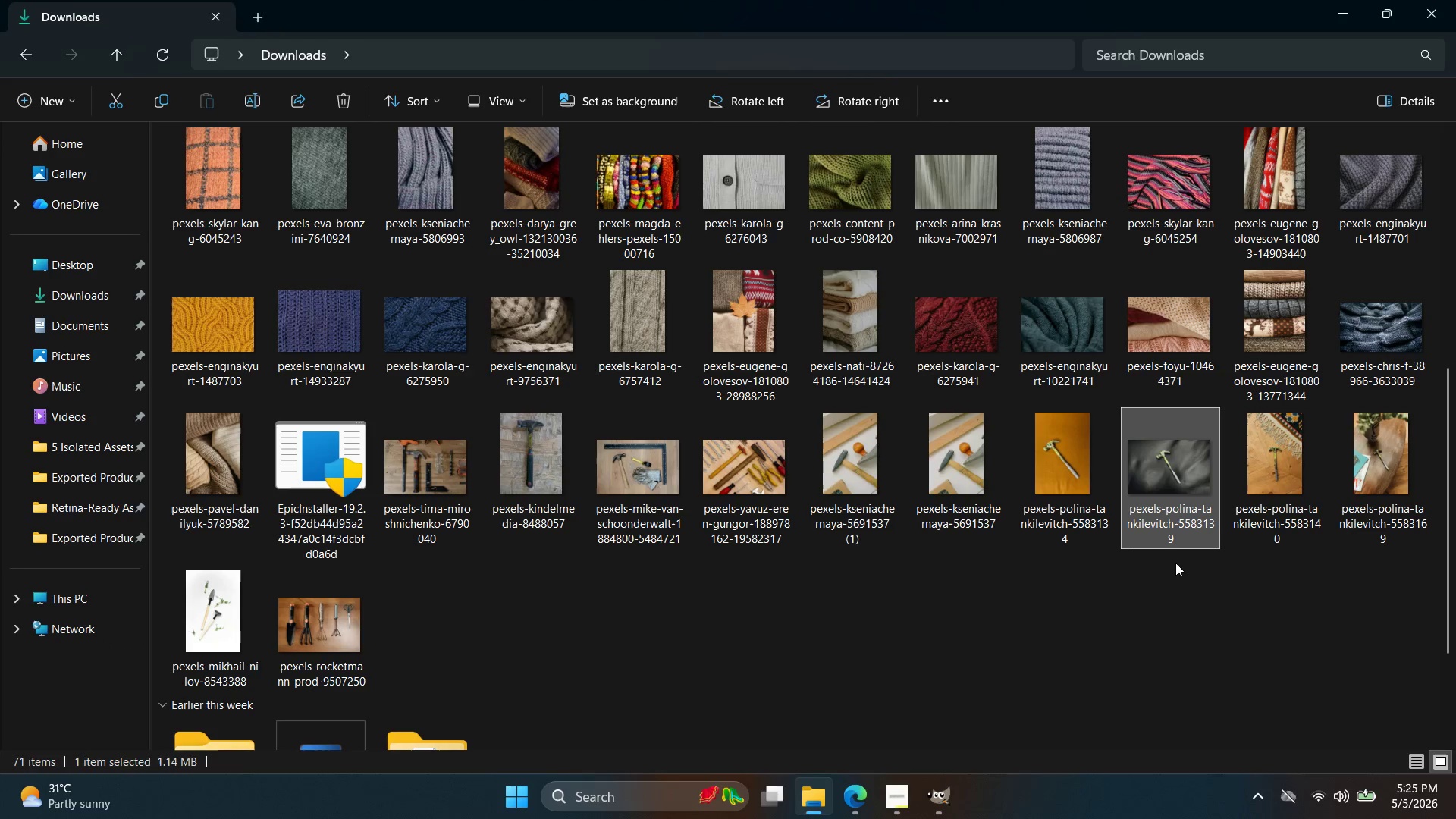 
left_click([1247, 464])
 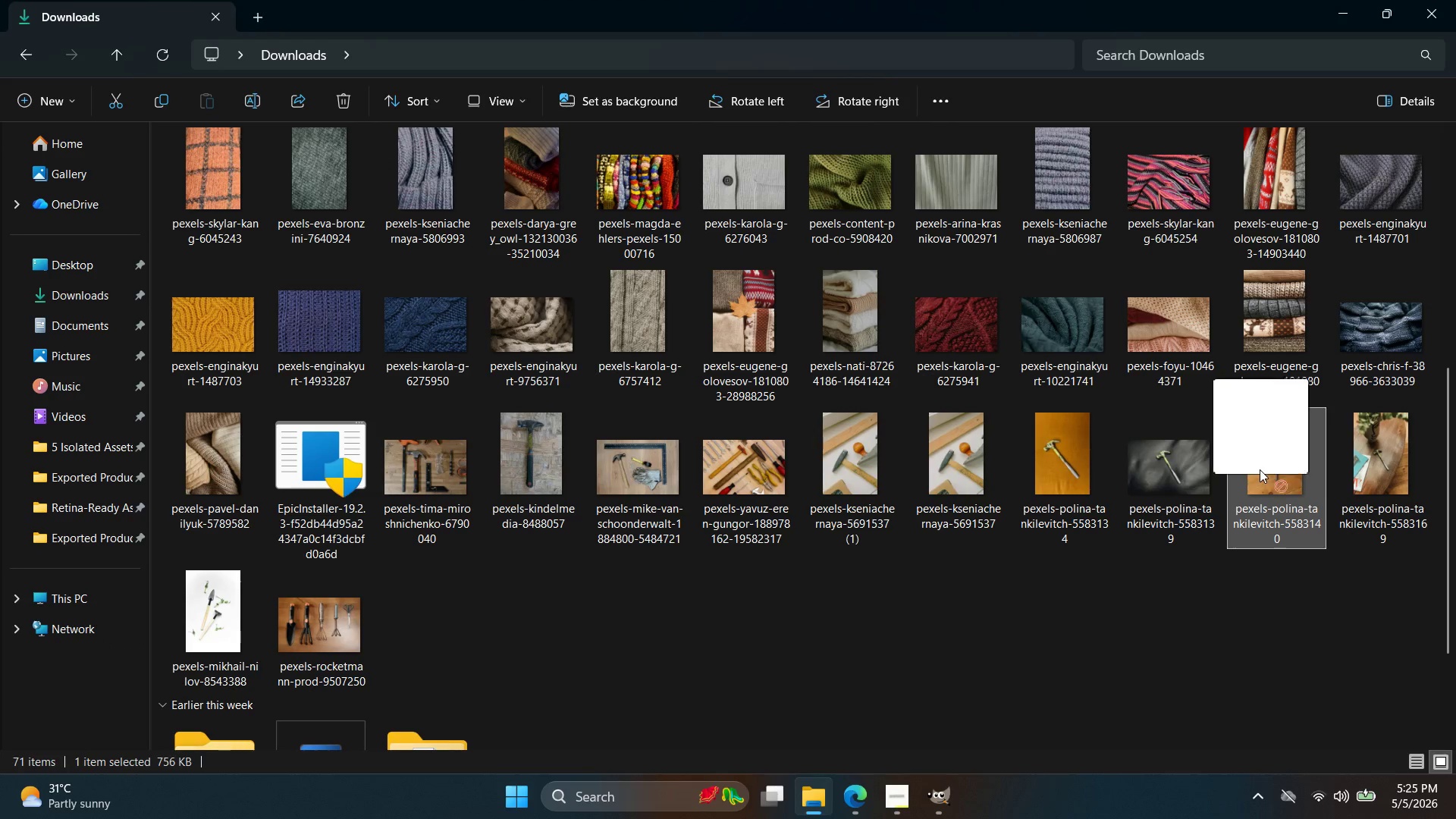 
left_click_drag(start_coordinate=[1260, 437], to_coordinate=[704, 61])
 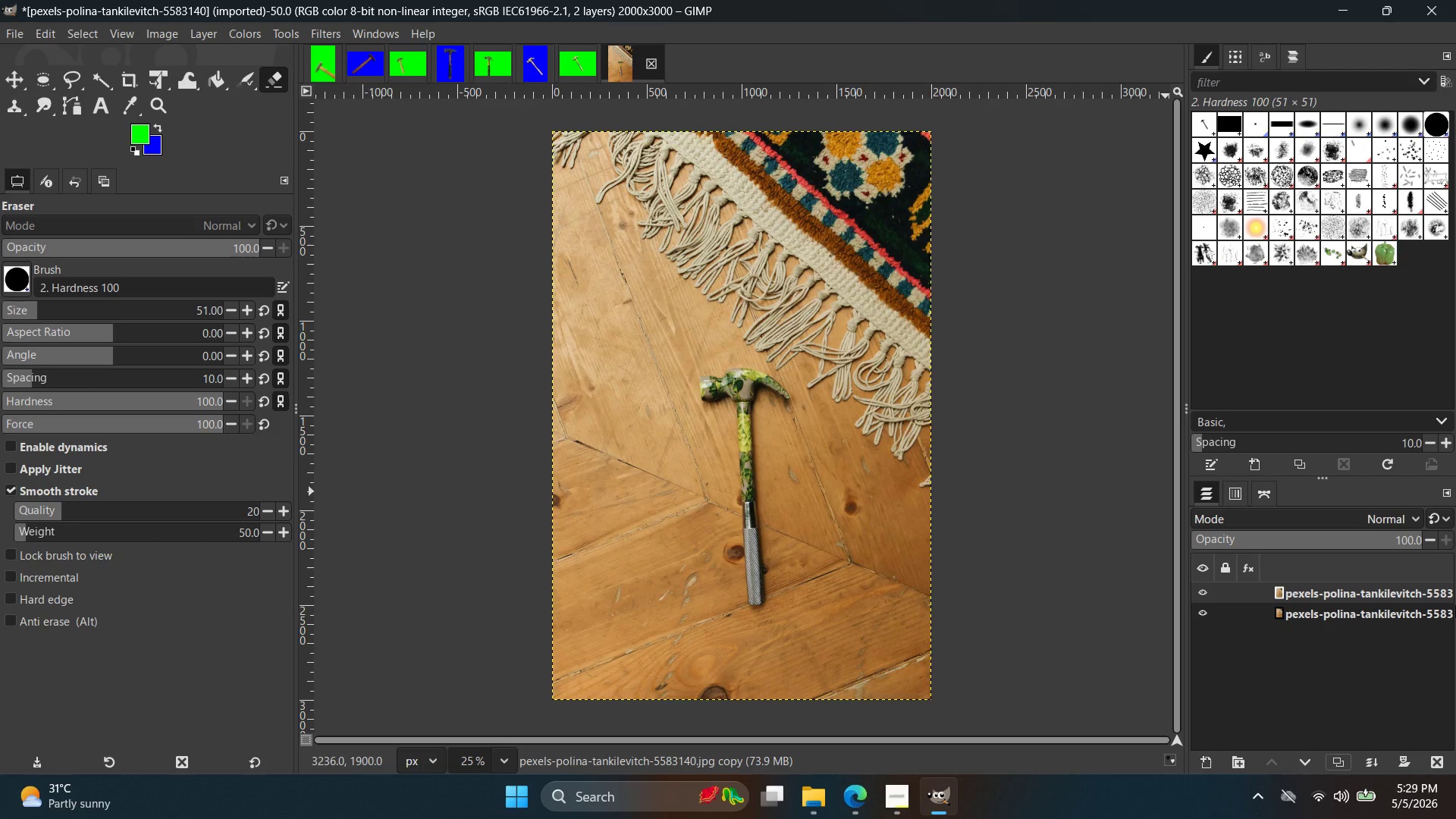 
wait(220.69)
 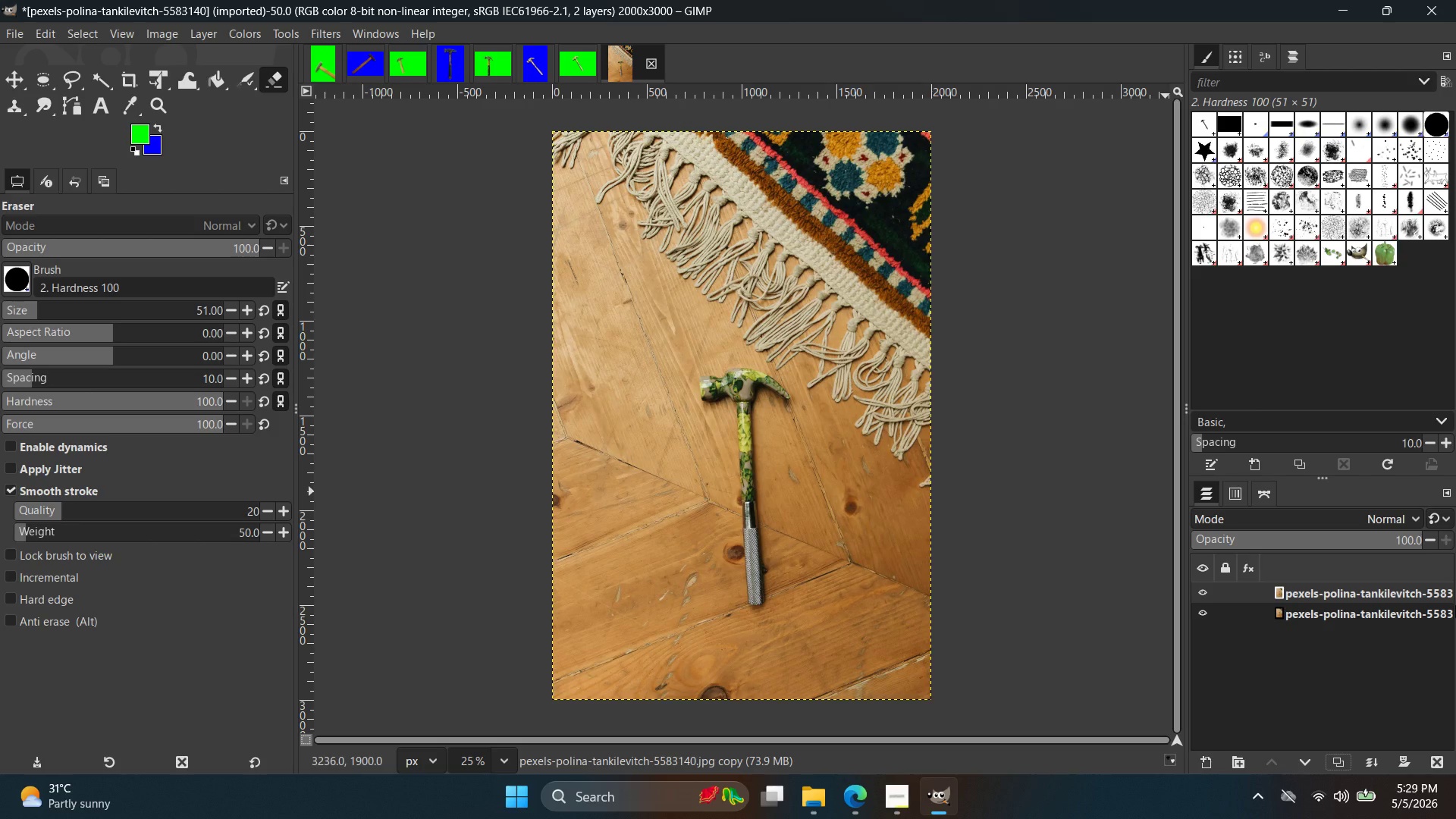 
hold_key(key=ControlLeft, duration=1.75)
 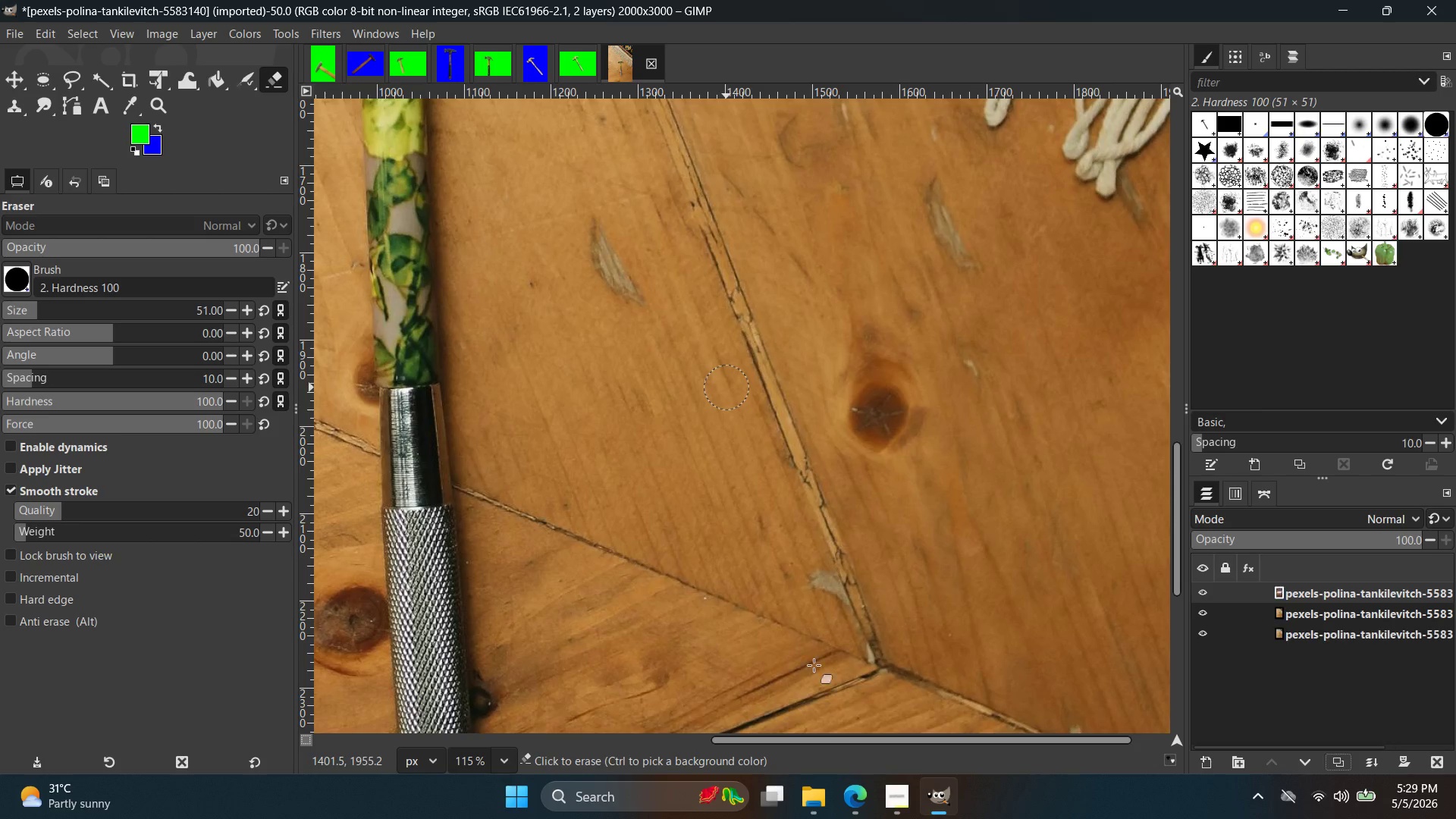 
hold_key(key=Space, duration=0.44)
 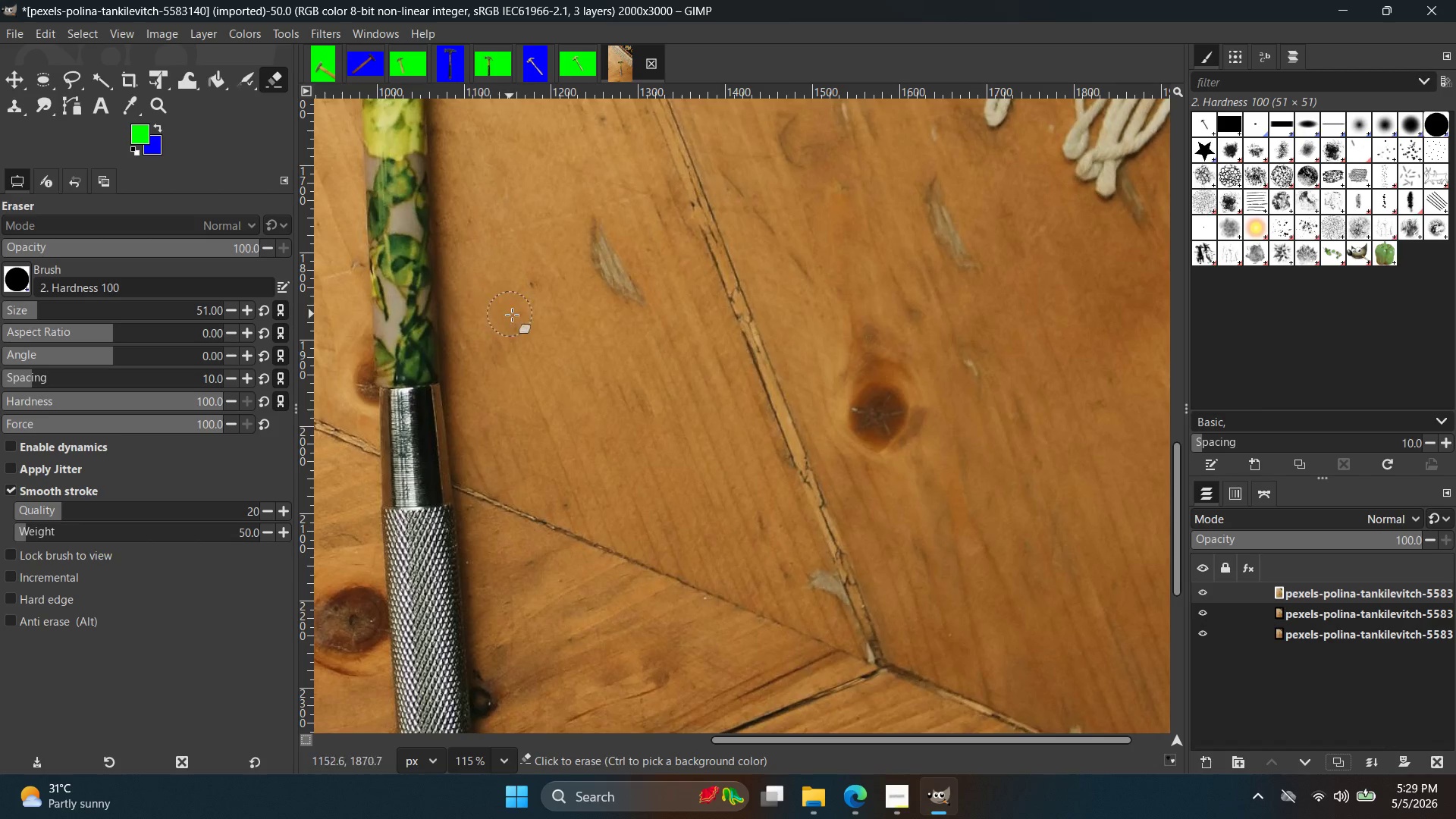 
scroll: coordinate [739, 472], scroll_direction: up, amount: 16.0
 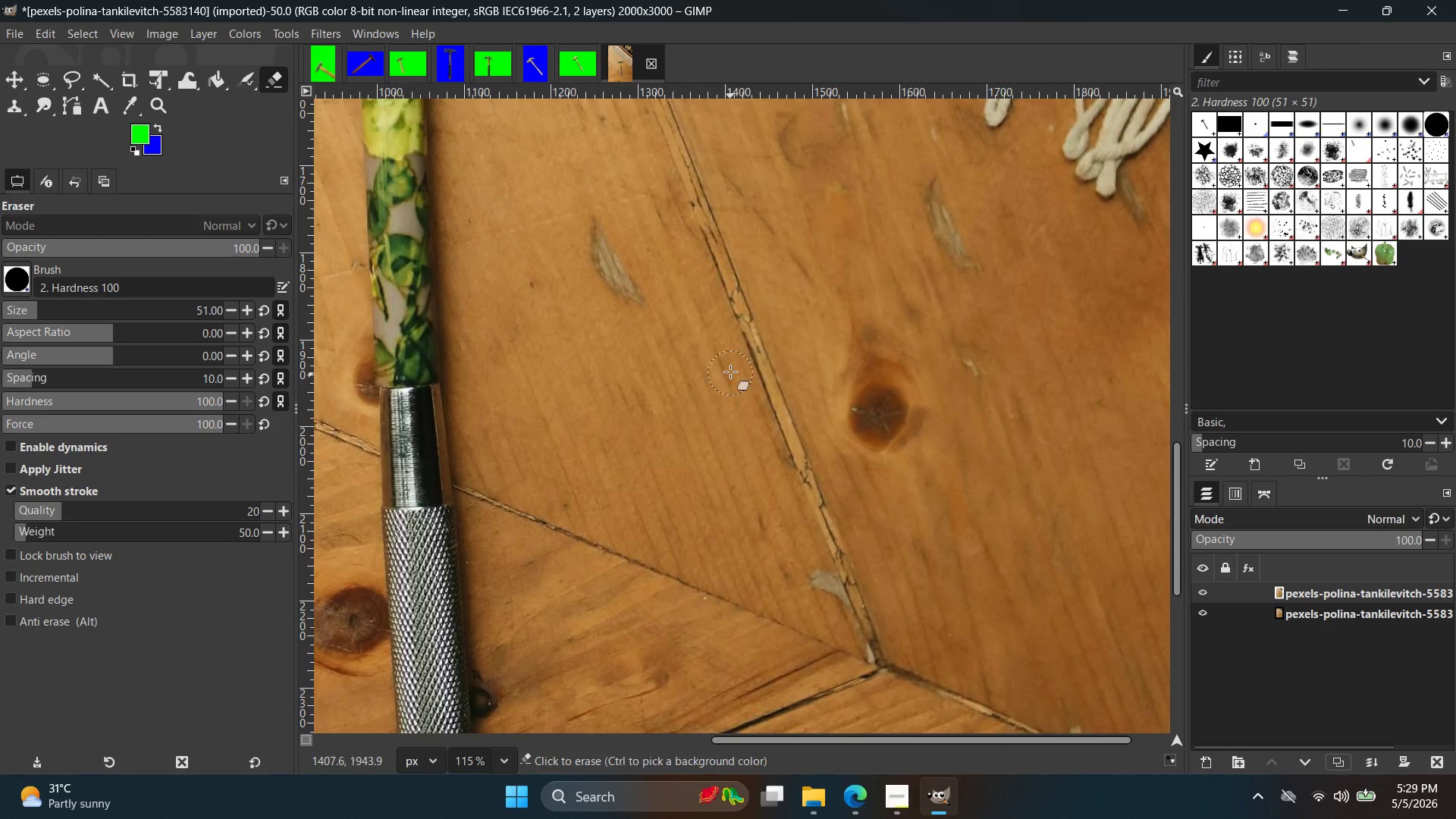 
hold_key(key=Space, duration=0.39)
 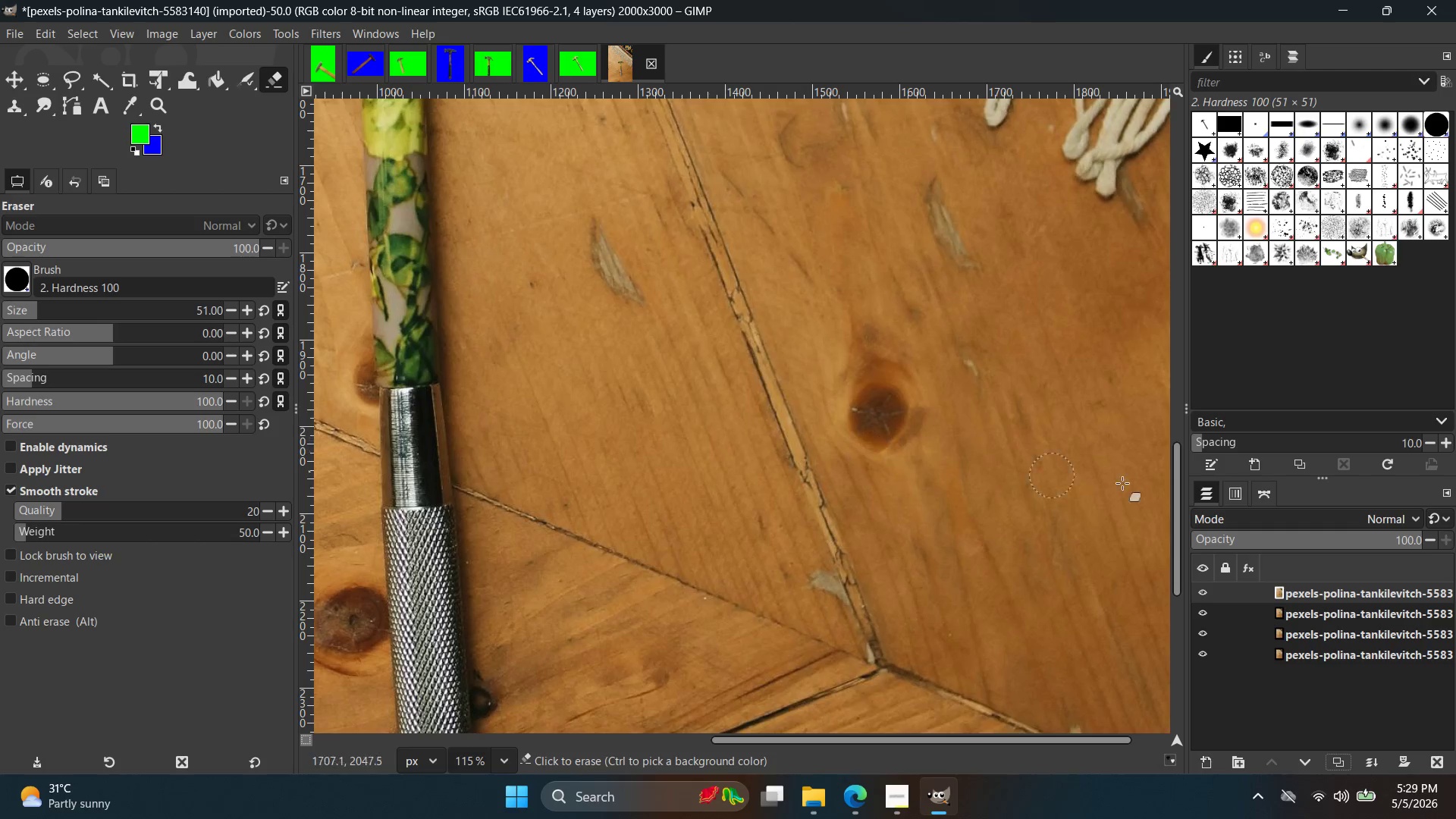 
key(Control+Z)
 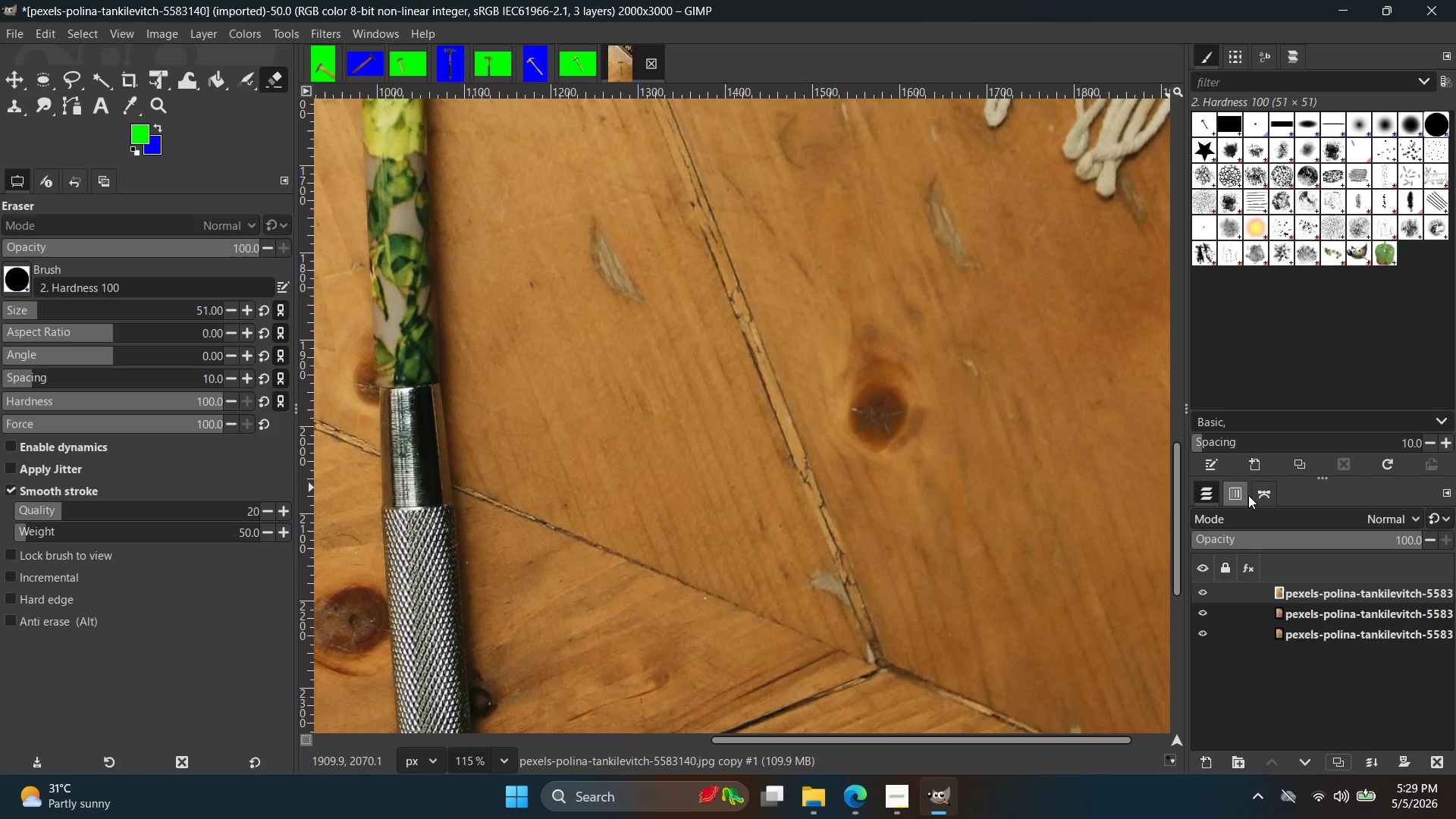 
key(Control+Z)
 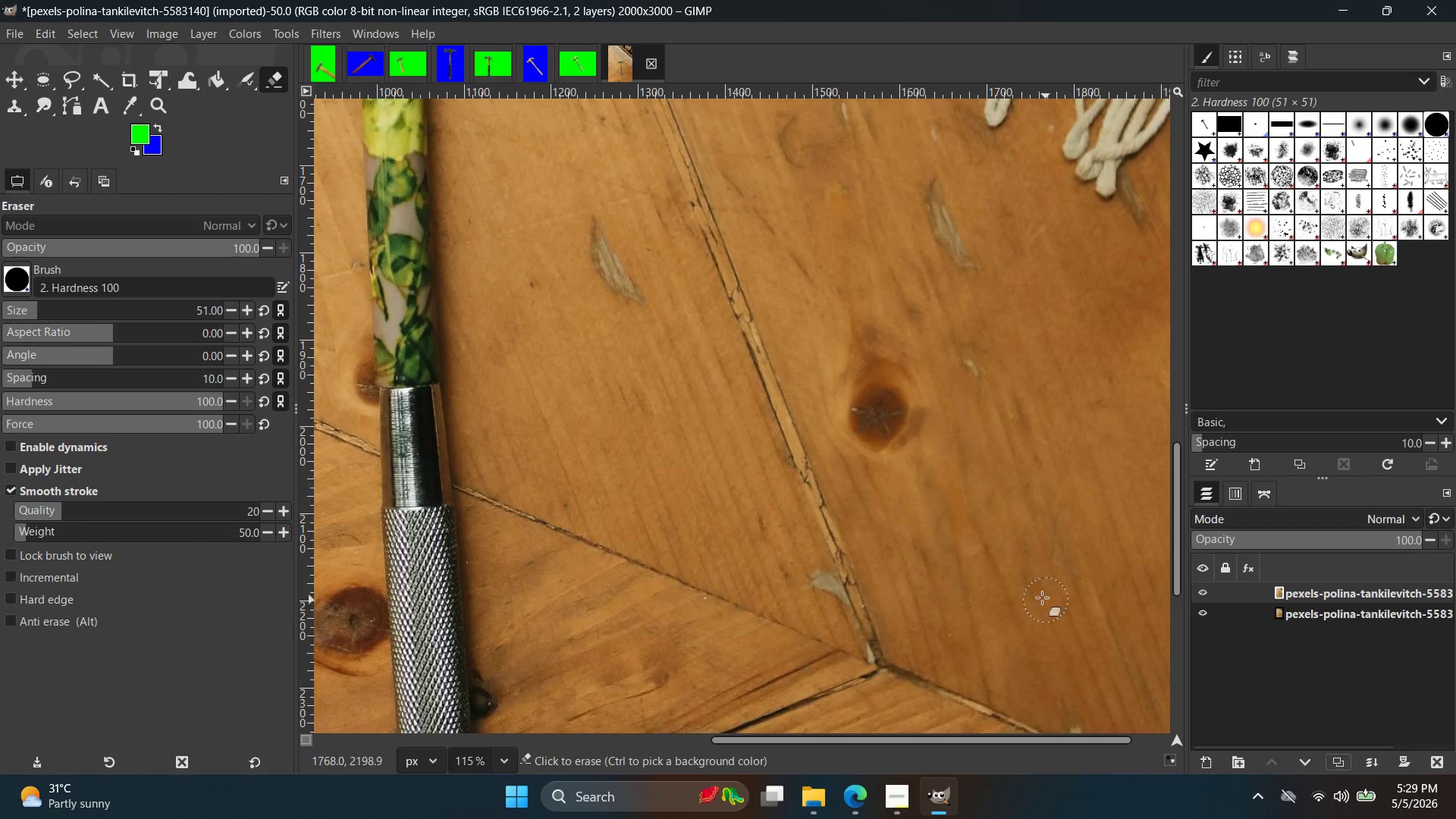 
scroll: coordinate [788, 493], scroll_direction: up, amount: 4.0
 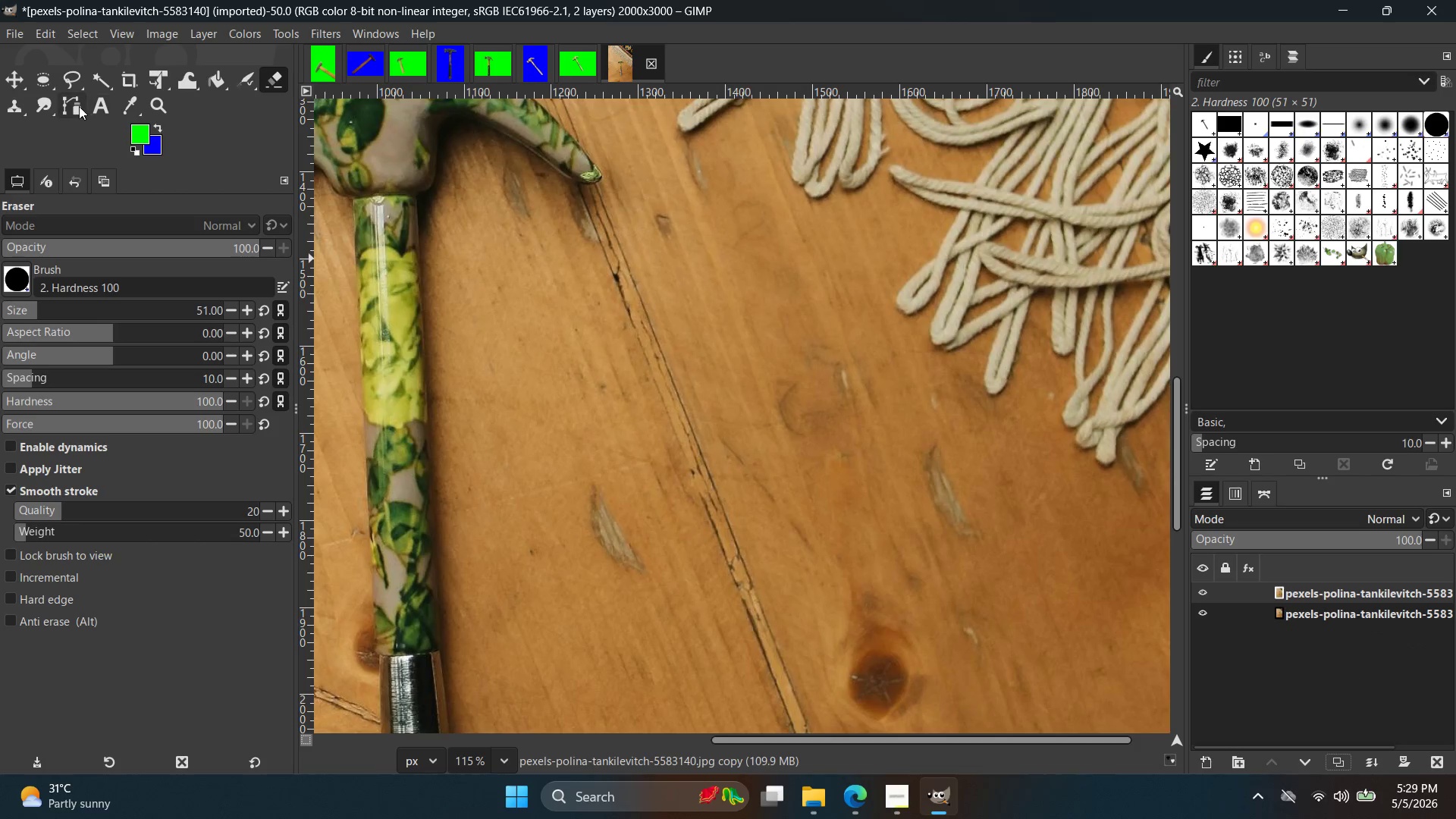 
left_click([79, 106])
 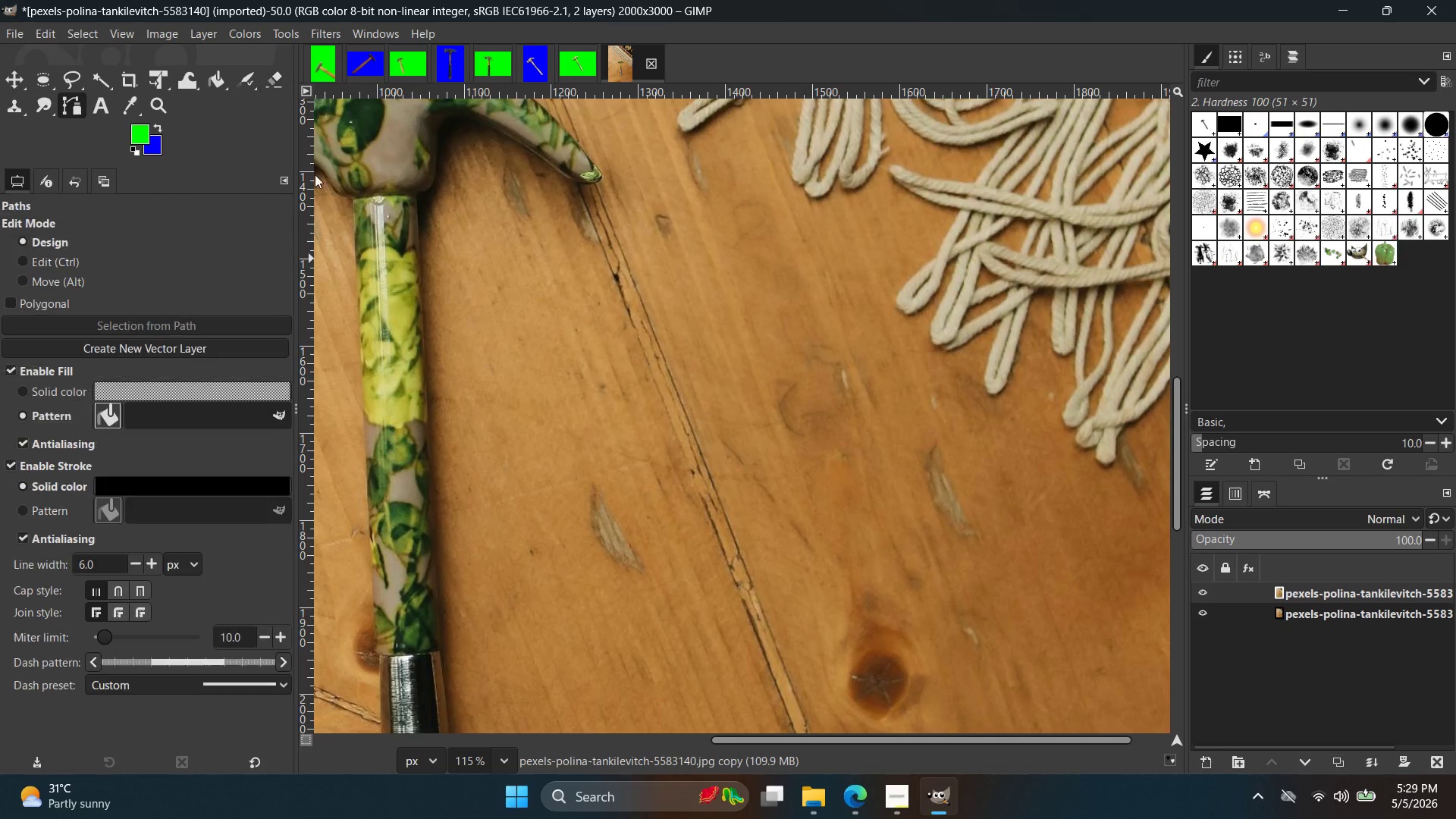 
key(Control+ControlLeft)
 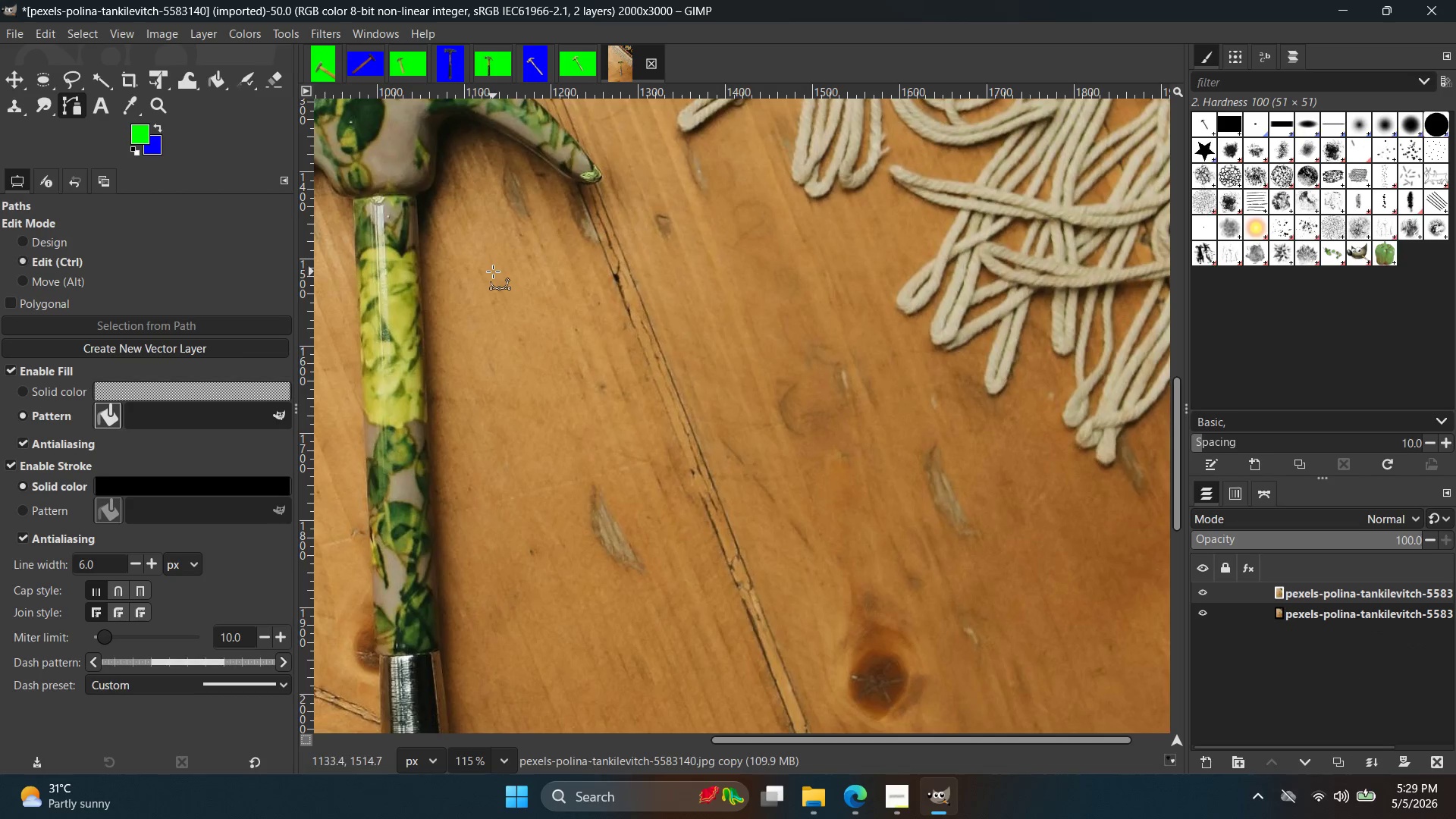 
hold_key(key=Space, duration=0.59)
 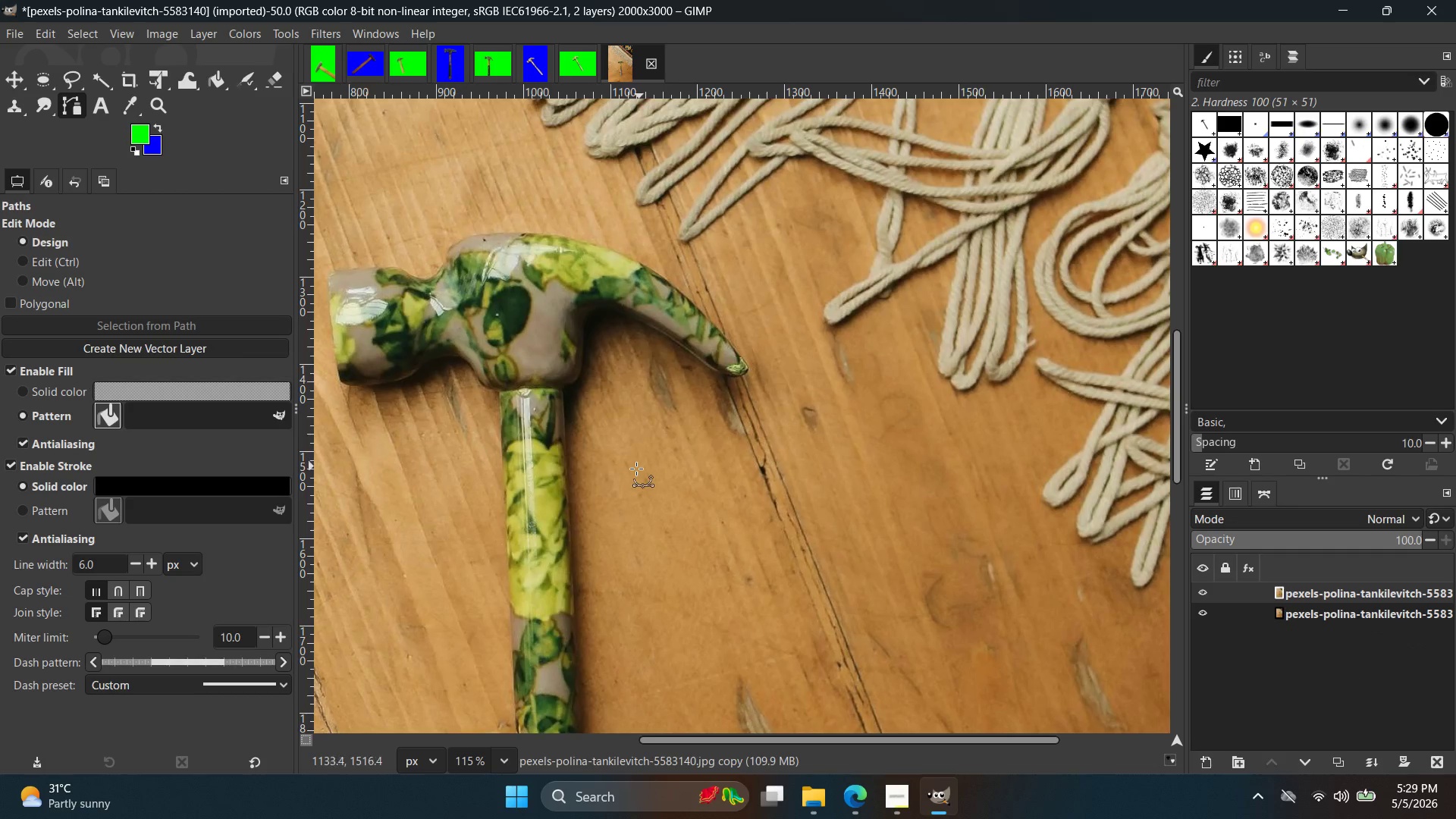 
hold_key(key=ControlLeft, duration=0.58)
 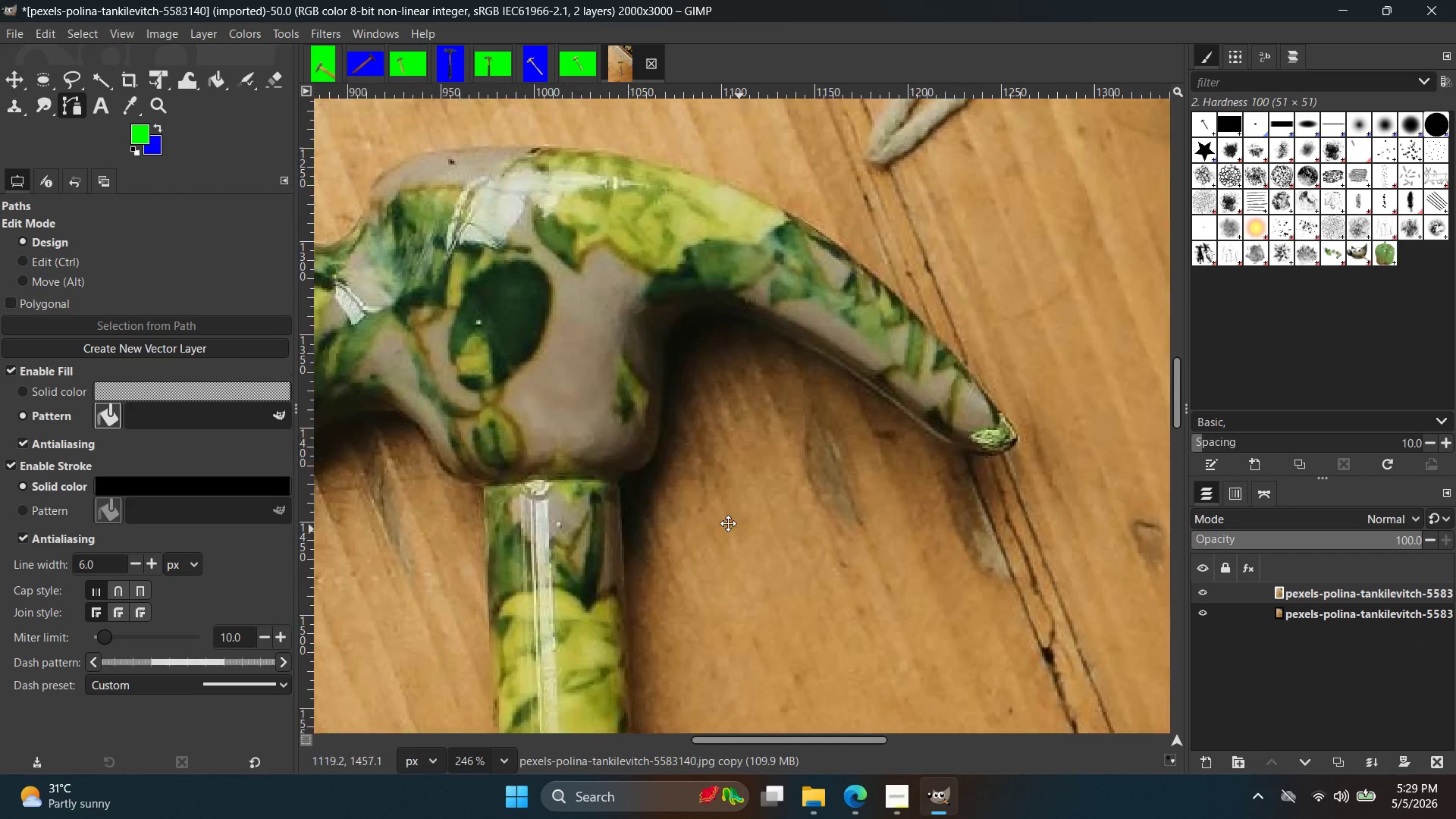 
hold_key(key=Space, duration=0.62)
 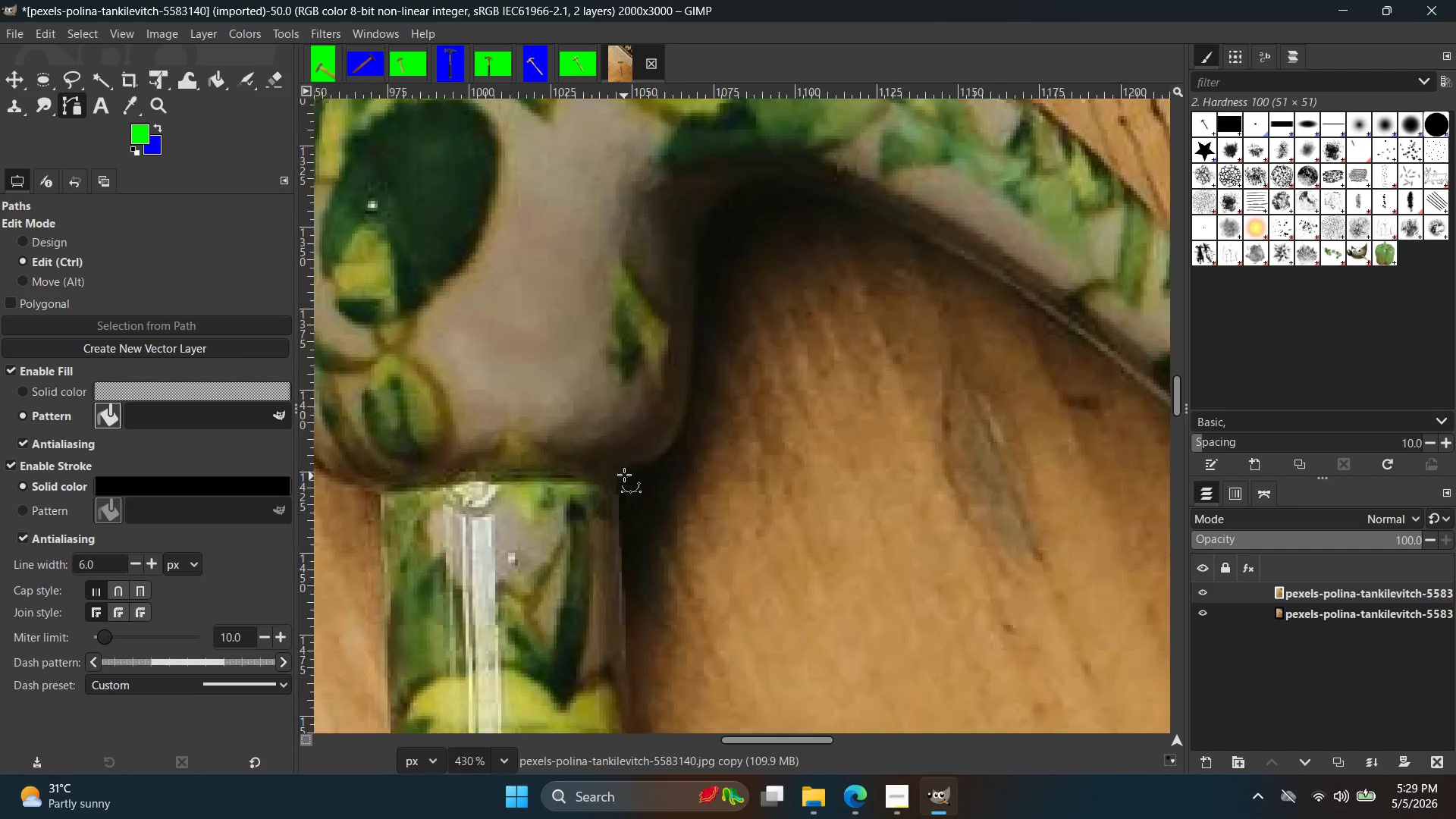 
scroll: coordinate [621, 412], scroll_direction: up, amount: 8.0
 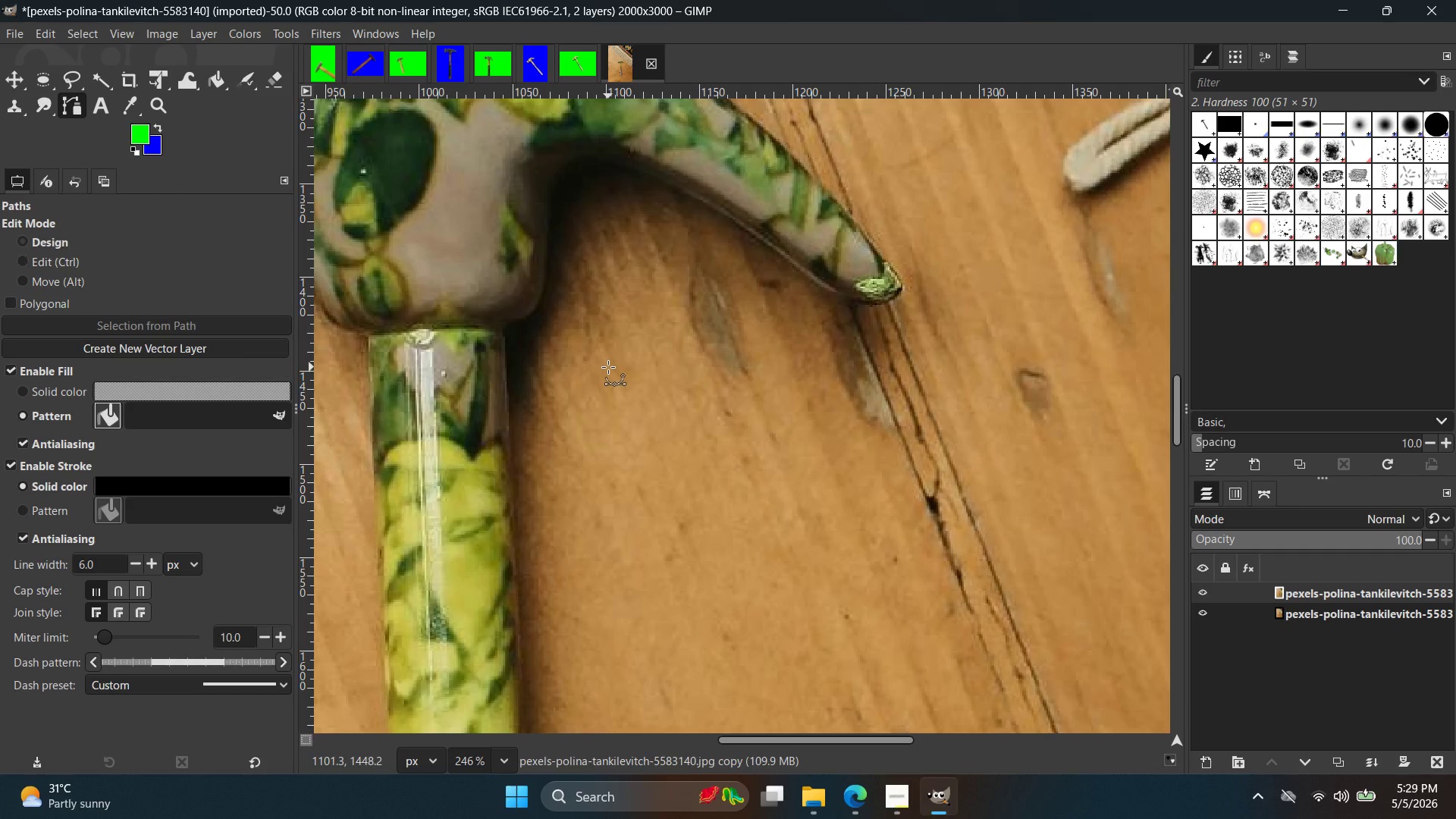 
hold_key(key=ControlLeft, duration=1.58)
scroll: coordinate [622, 478], scroll_direction: up, amount: 10.0
 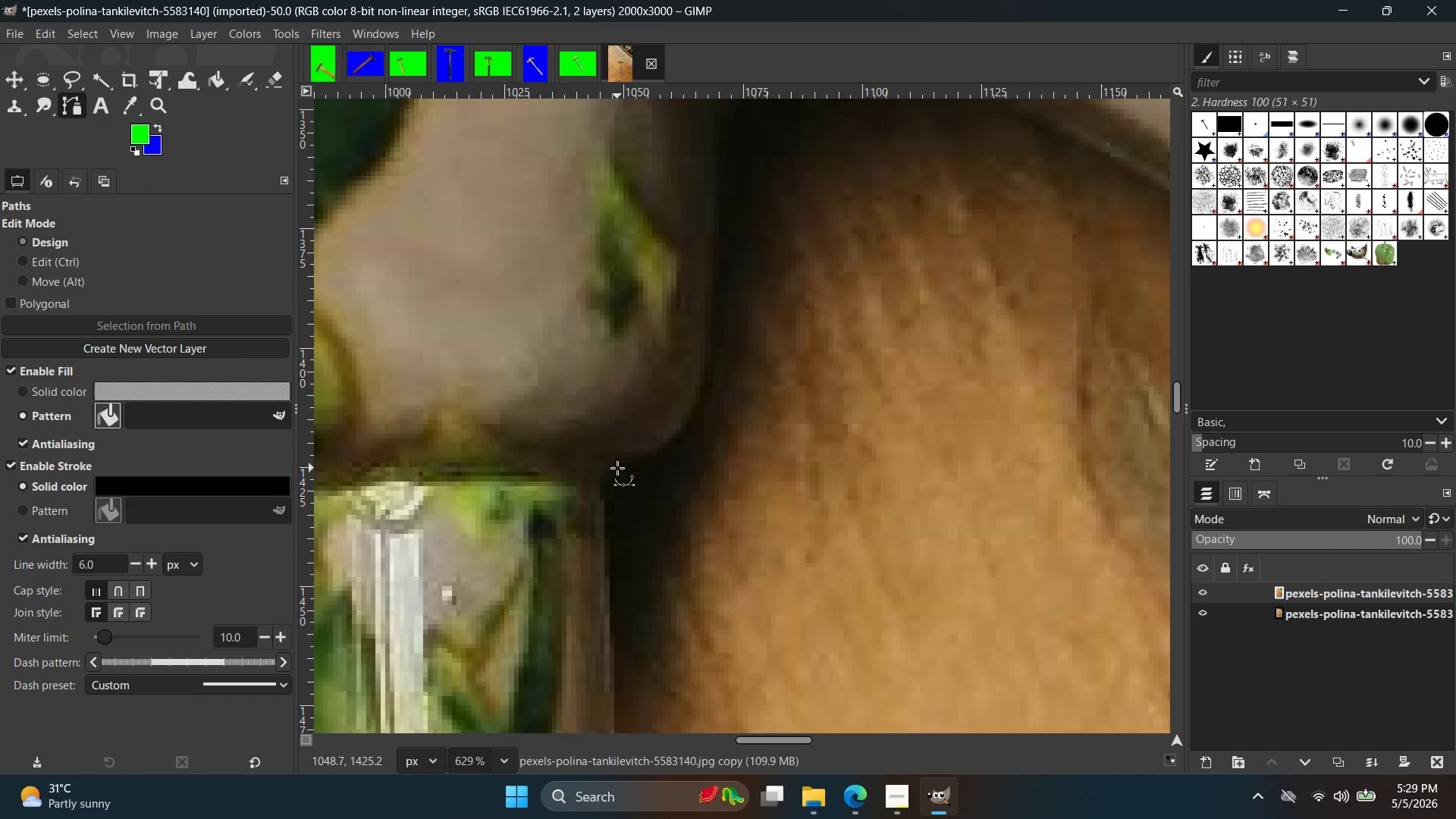 
left_click([620, 466])
 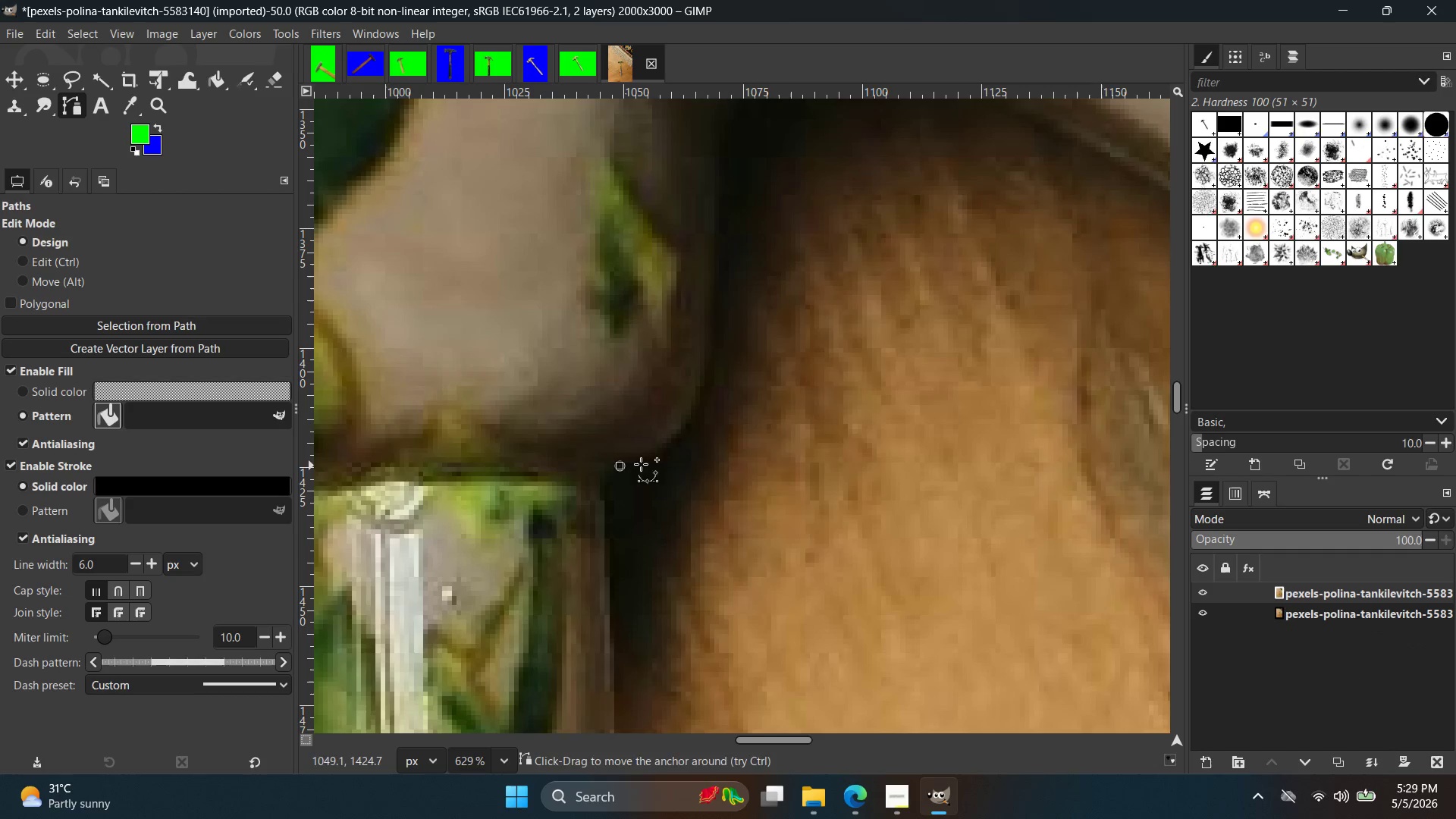 
hold_key(key=ControlLeft, duration=0.48)
scroll: coordinate [702, 424], scroll_direction: up, amount: 7.0
 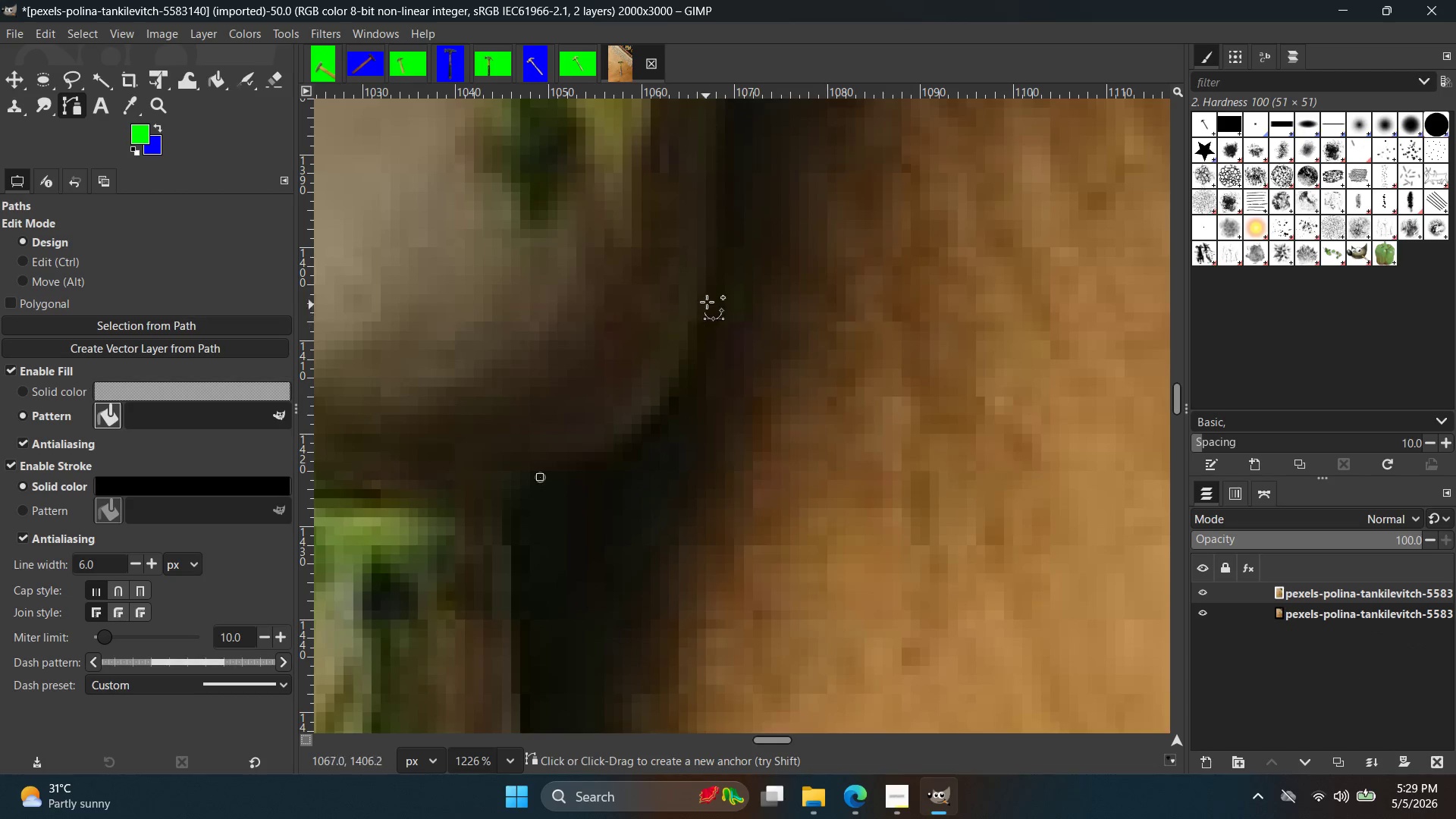 
left_click_drag(start_coordinate=[708, 293], to_coordinate=[690, 133])
 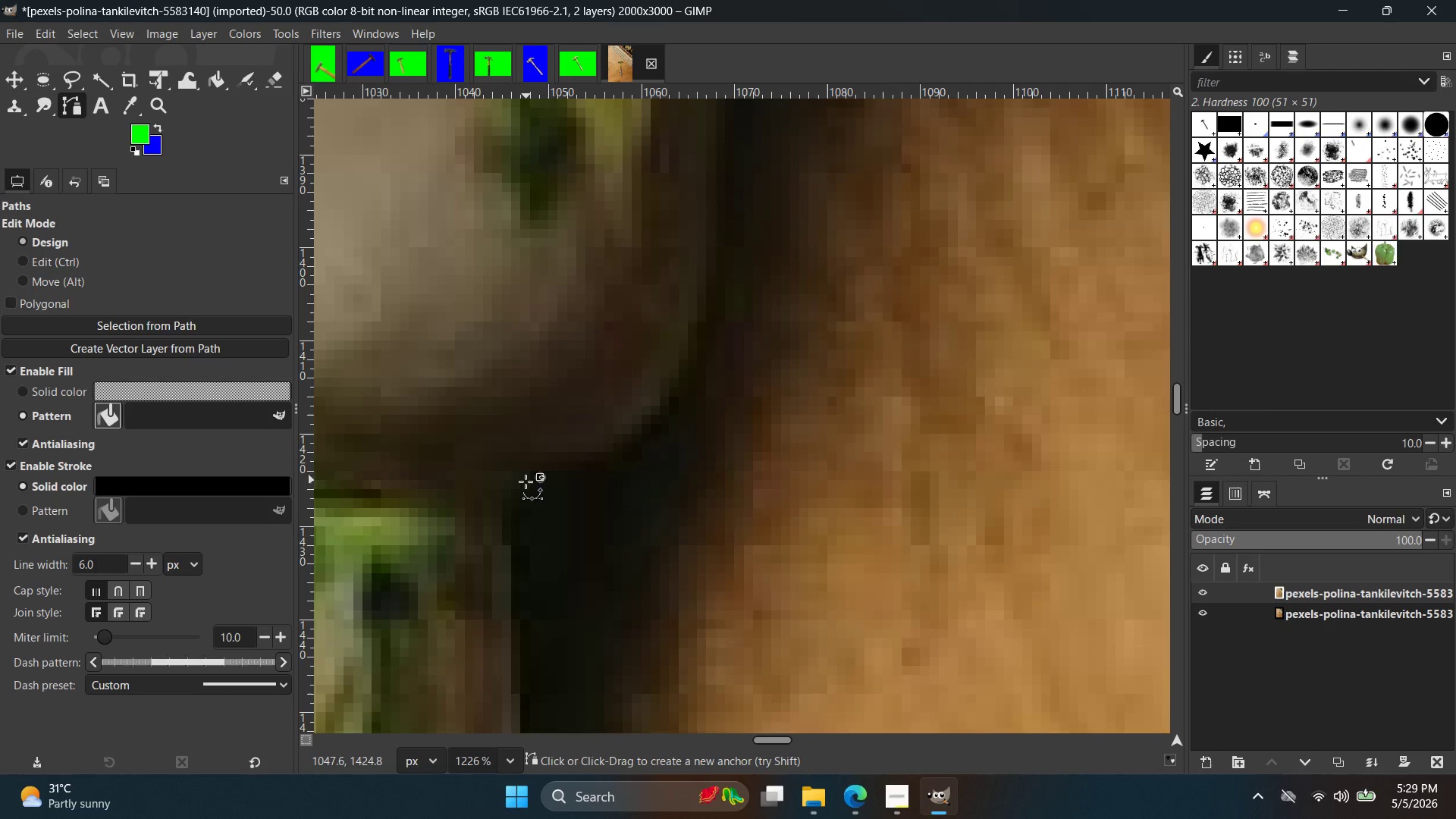 
key(Control+ControlLeft)
 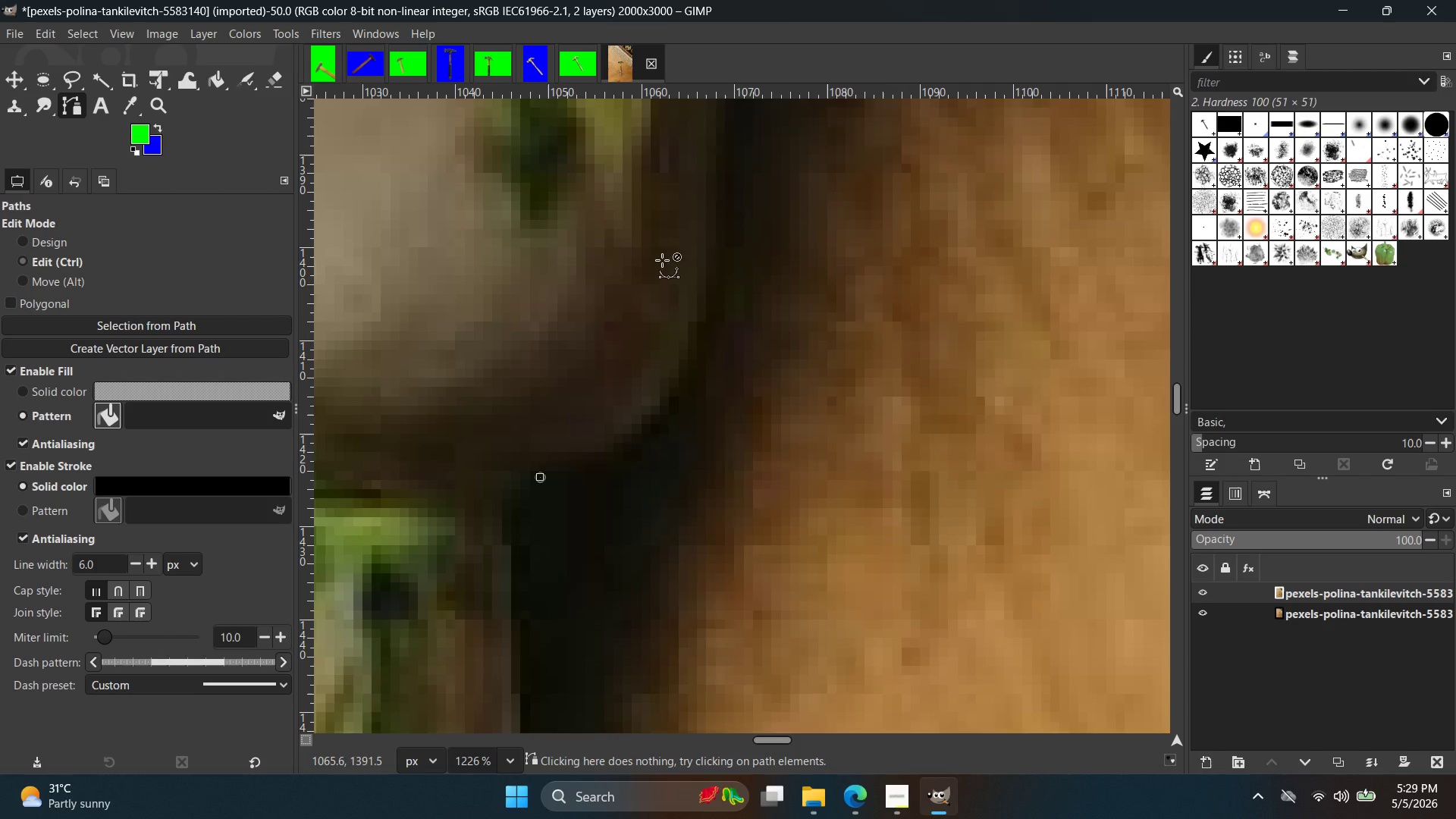 
key(Control+Z)
 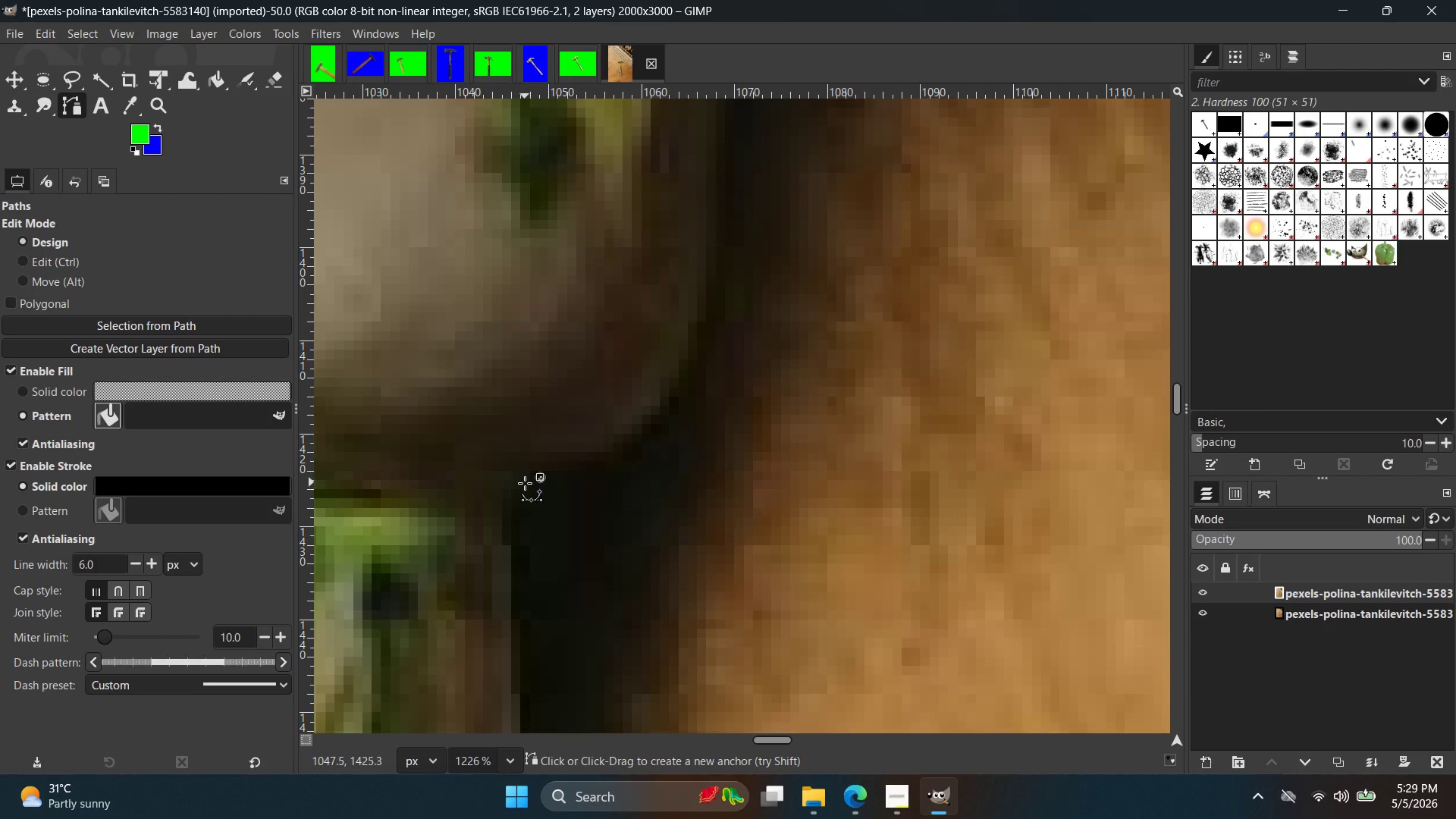 
key(Control+ControlLeft)
 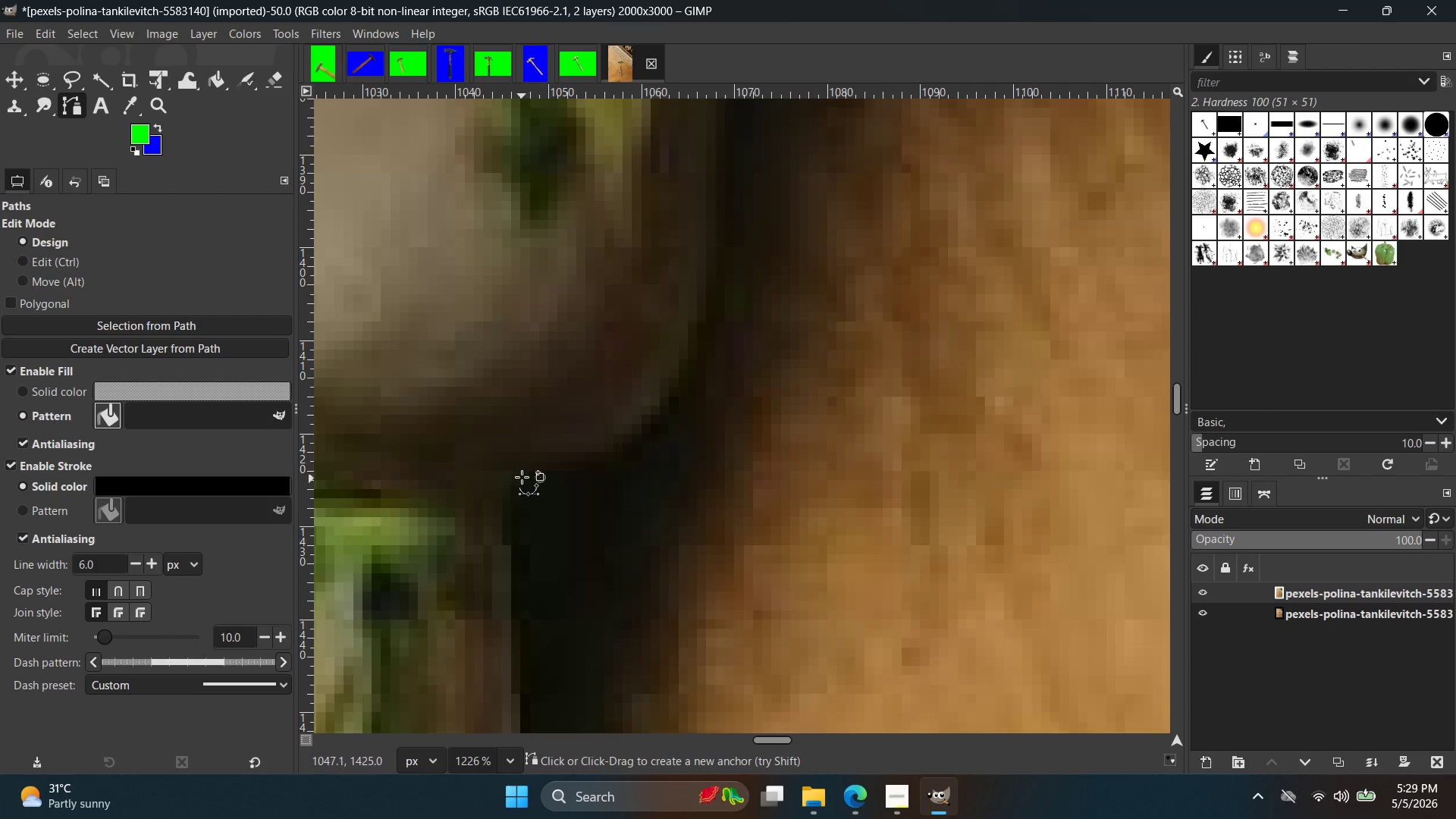 
key(Control+Z)
 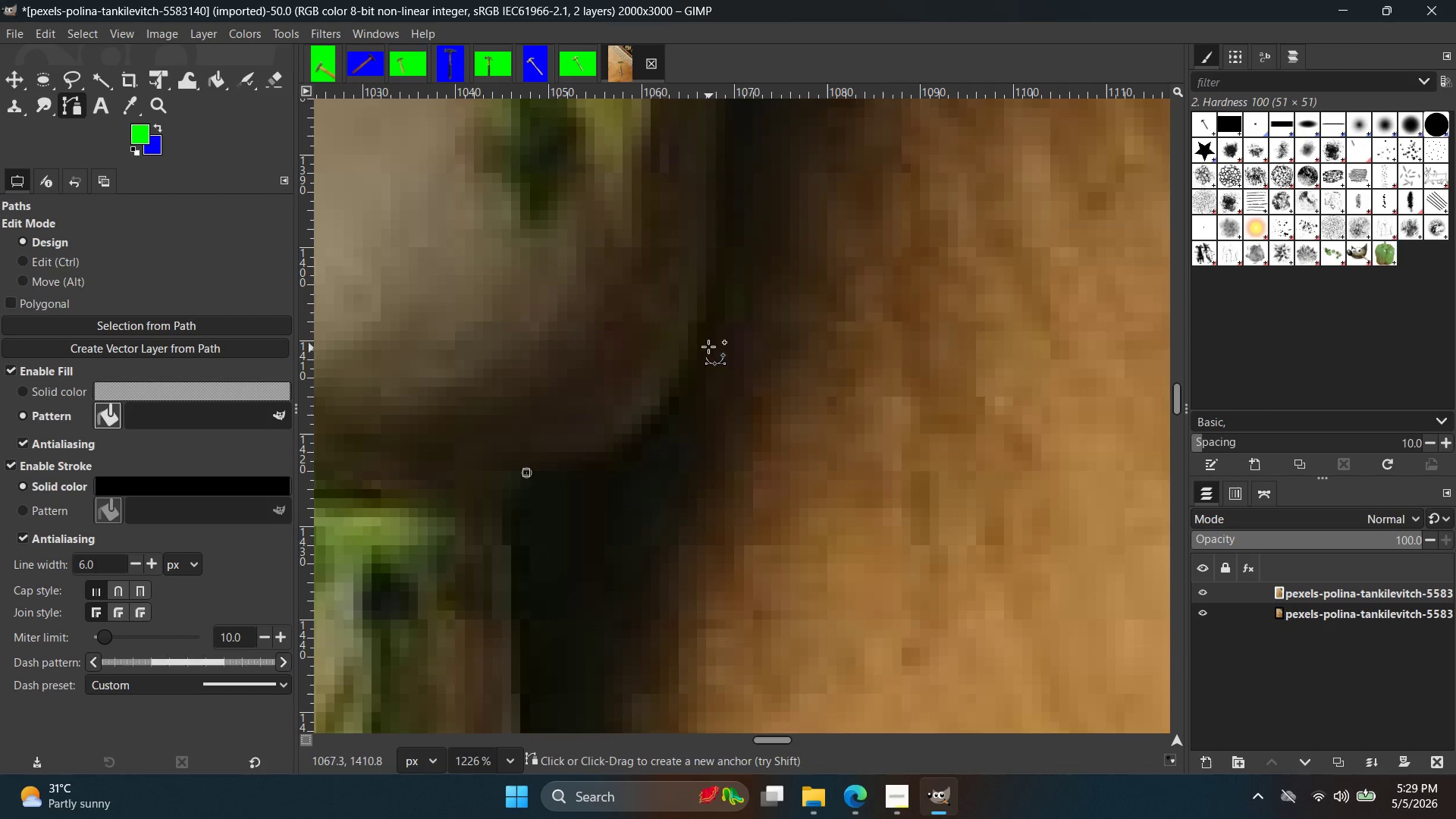 
left_click_drag(start_coordinate=[694, 302], to_coordinate=[677, 149])
 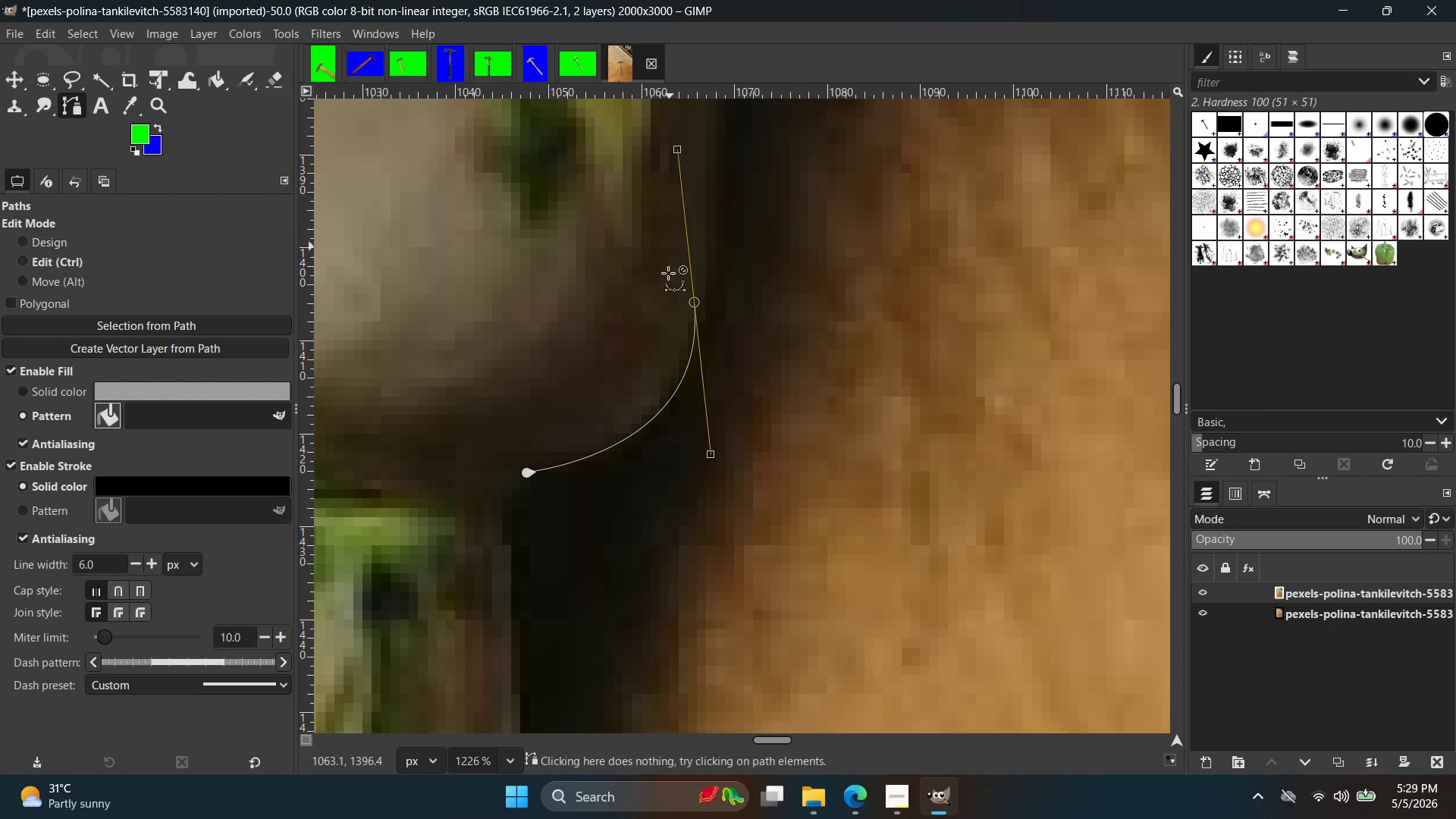 
key(Control+ControlLeft)
 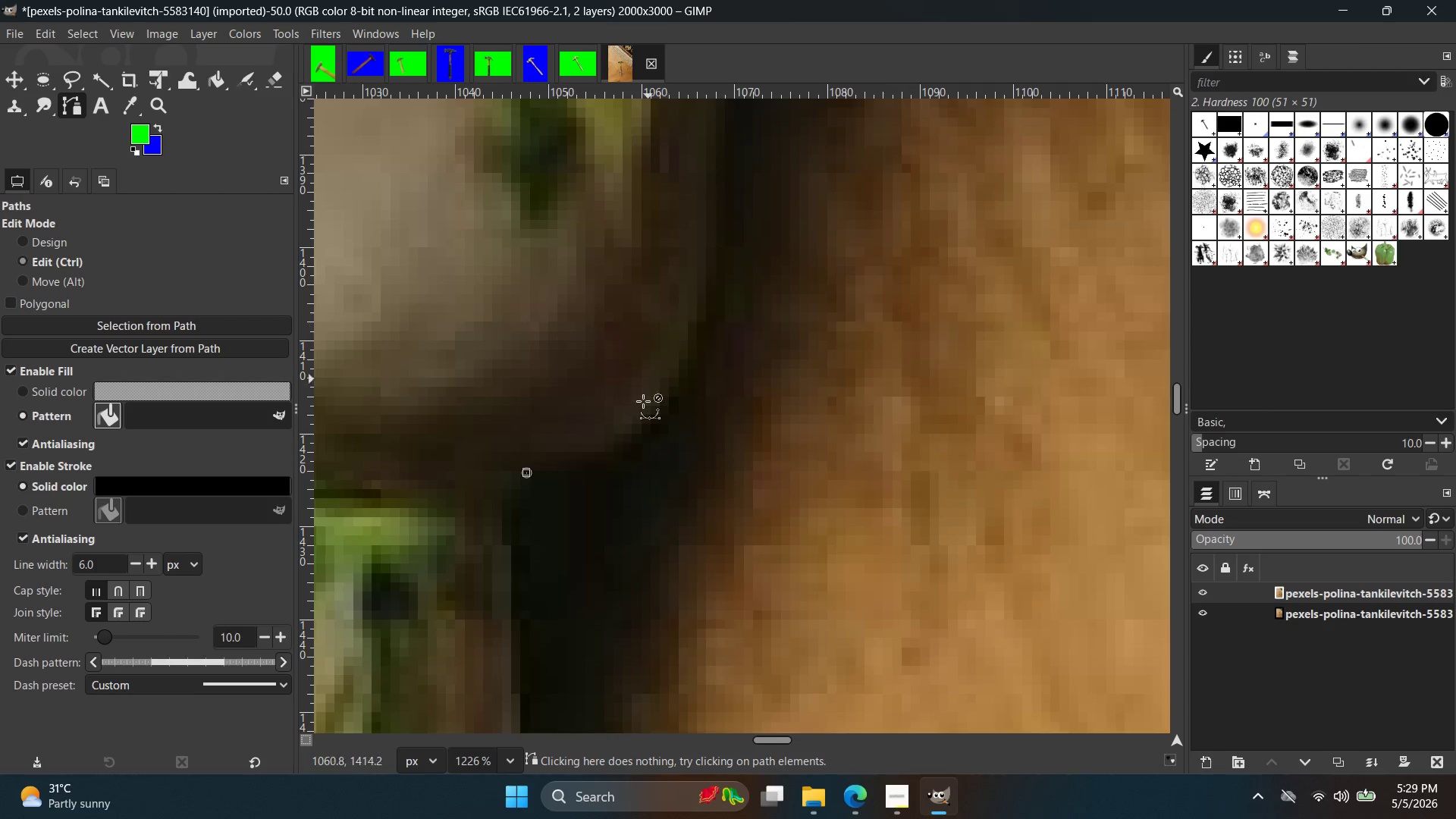 
key(Control+Z)
 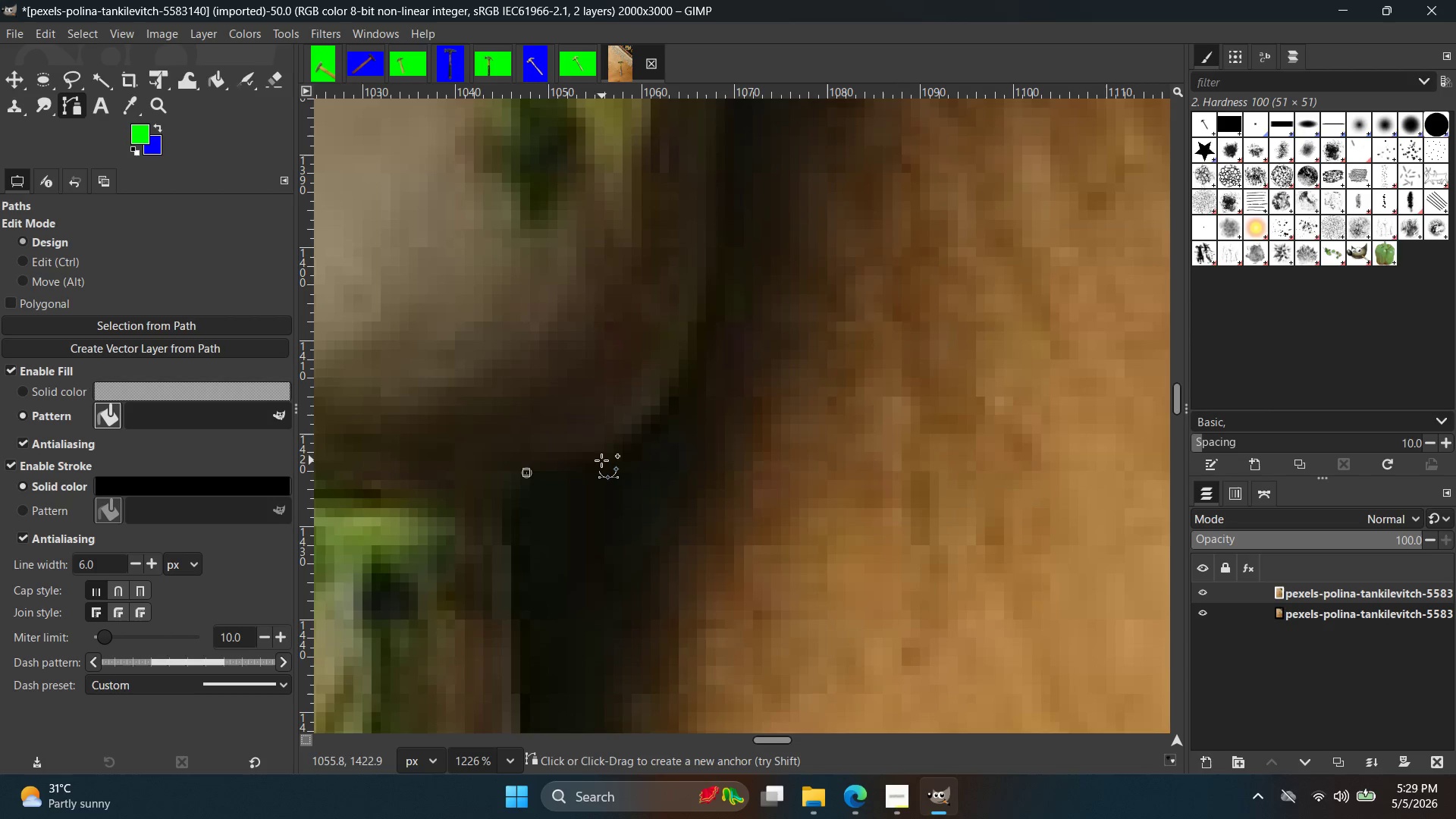 
left_click([601, 454])
 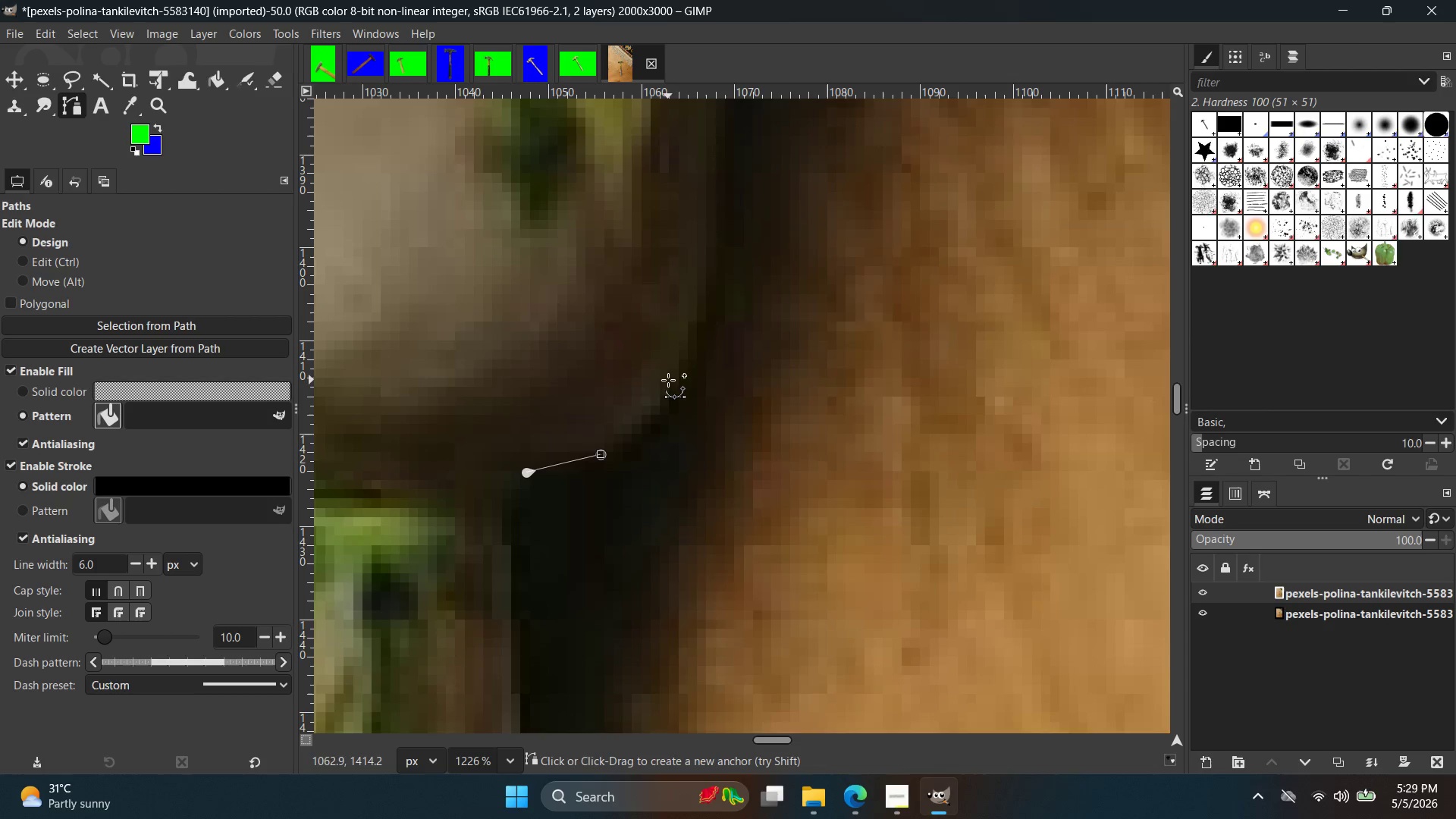 
key(Control+Z)
 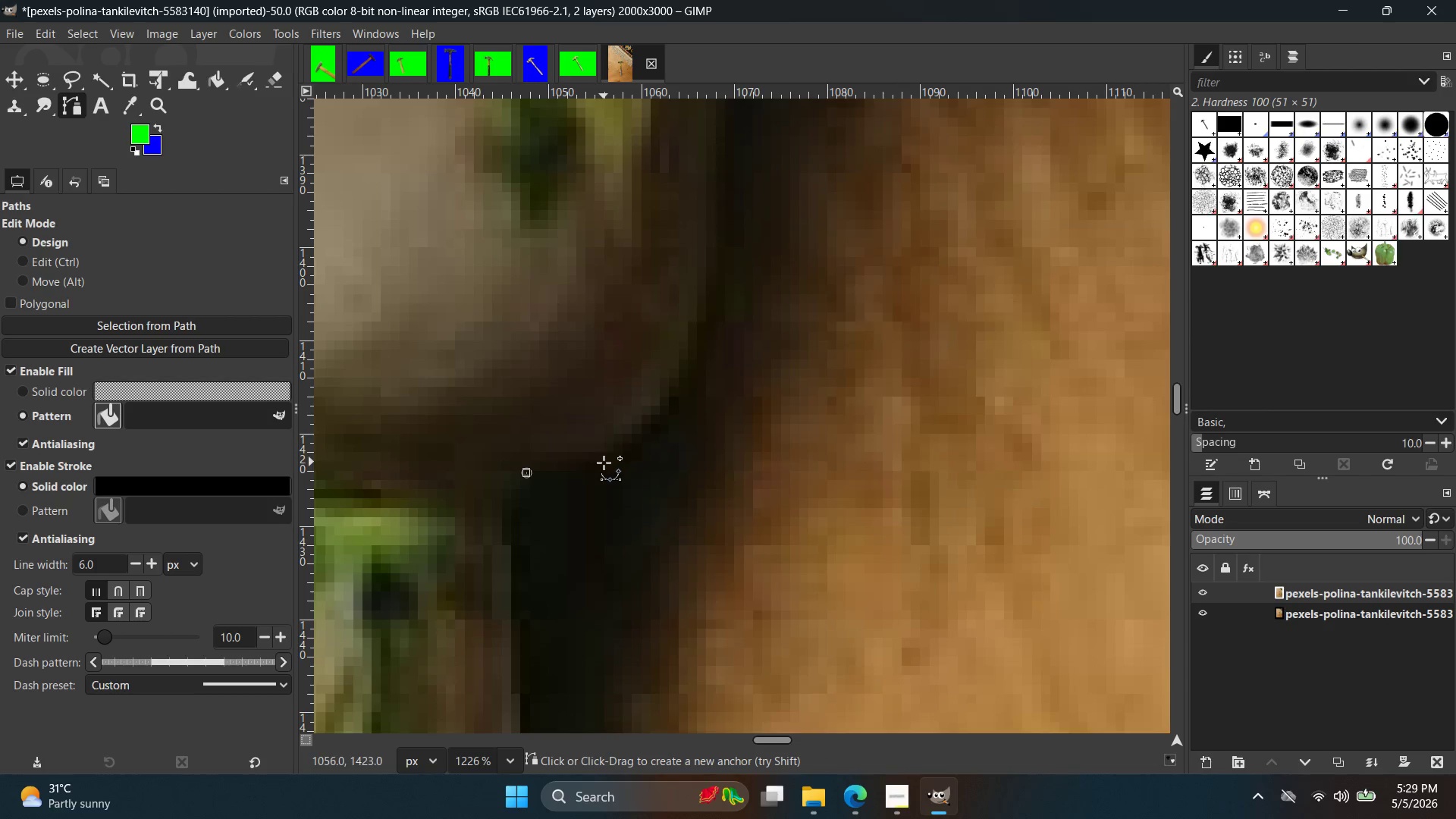 
left_click([598, 465])
 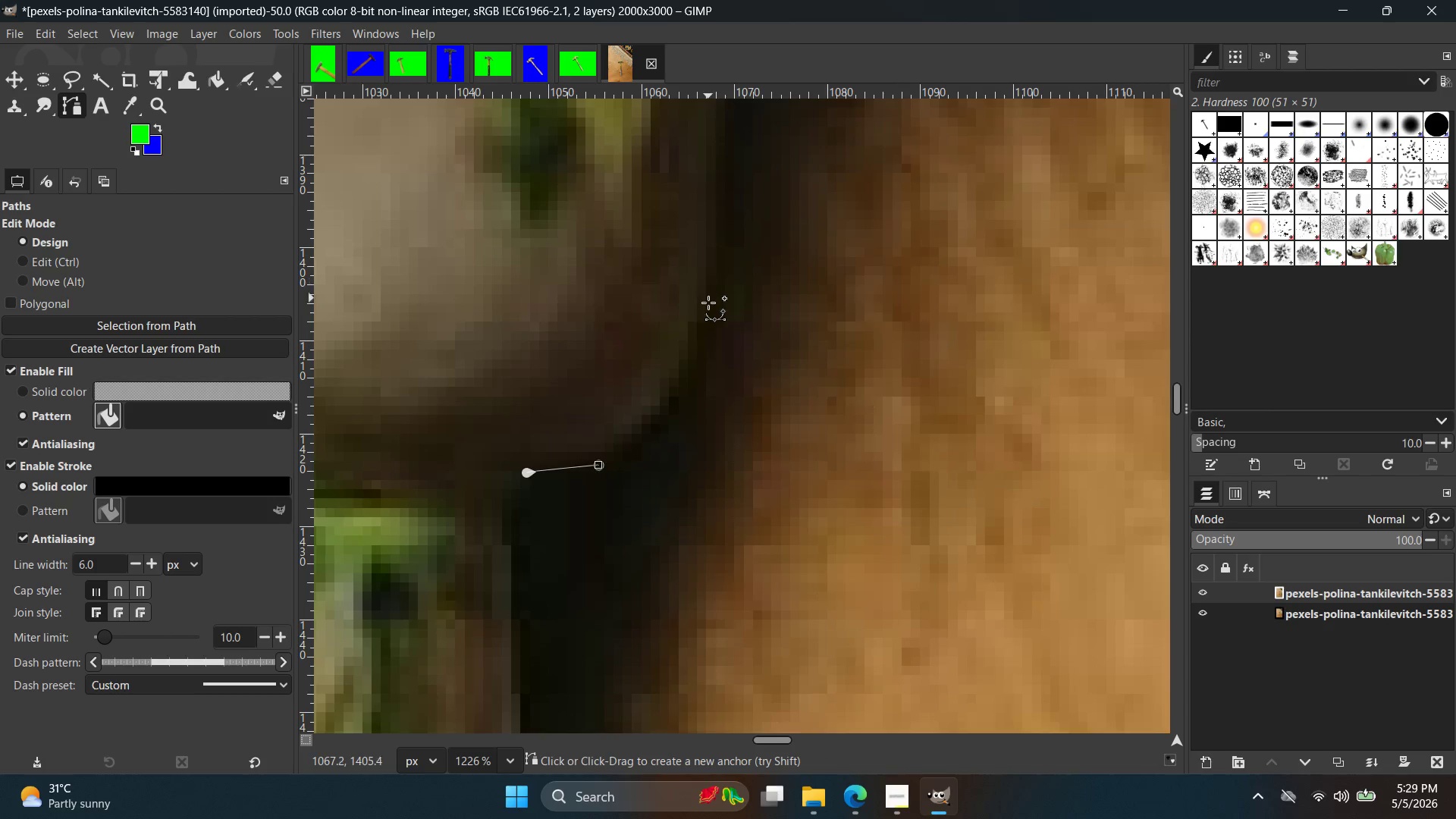 
left_click_drag(start_coordinate=[708, 297], to_coordinate=[704, 189])
 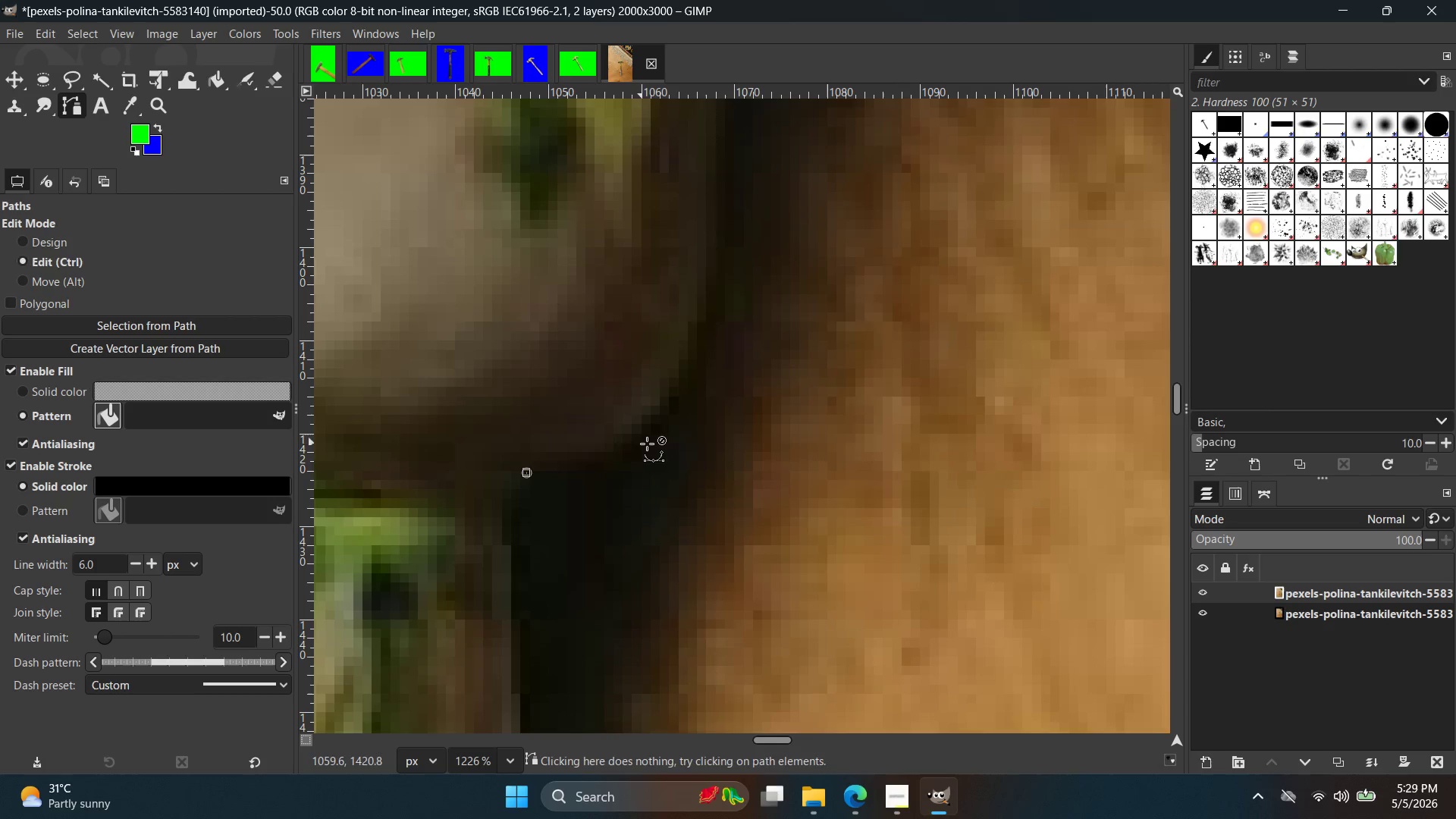 
key(Control+Z)
 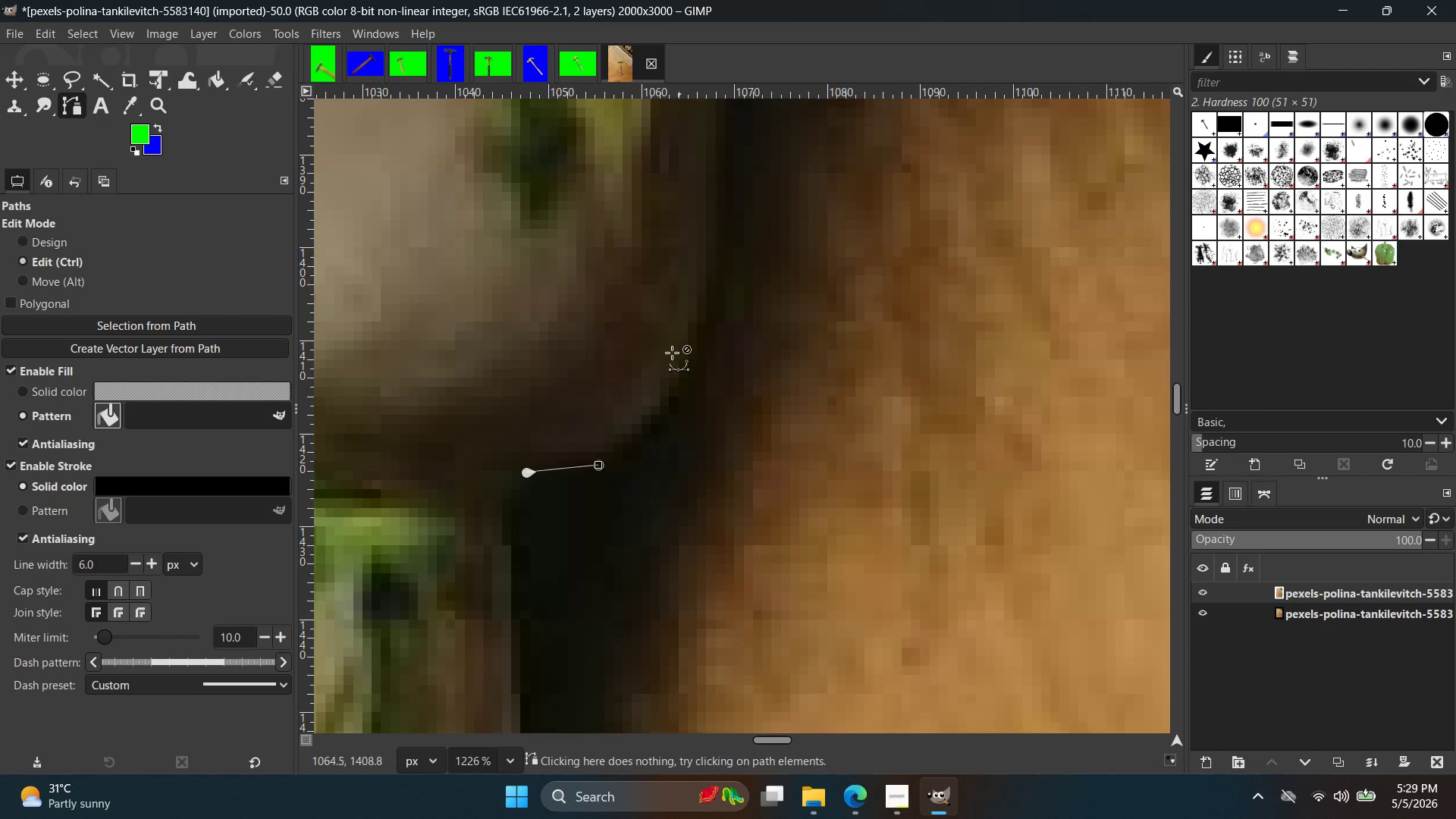 
key(Control+Z)
 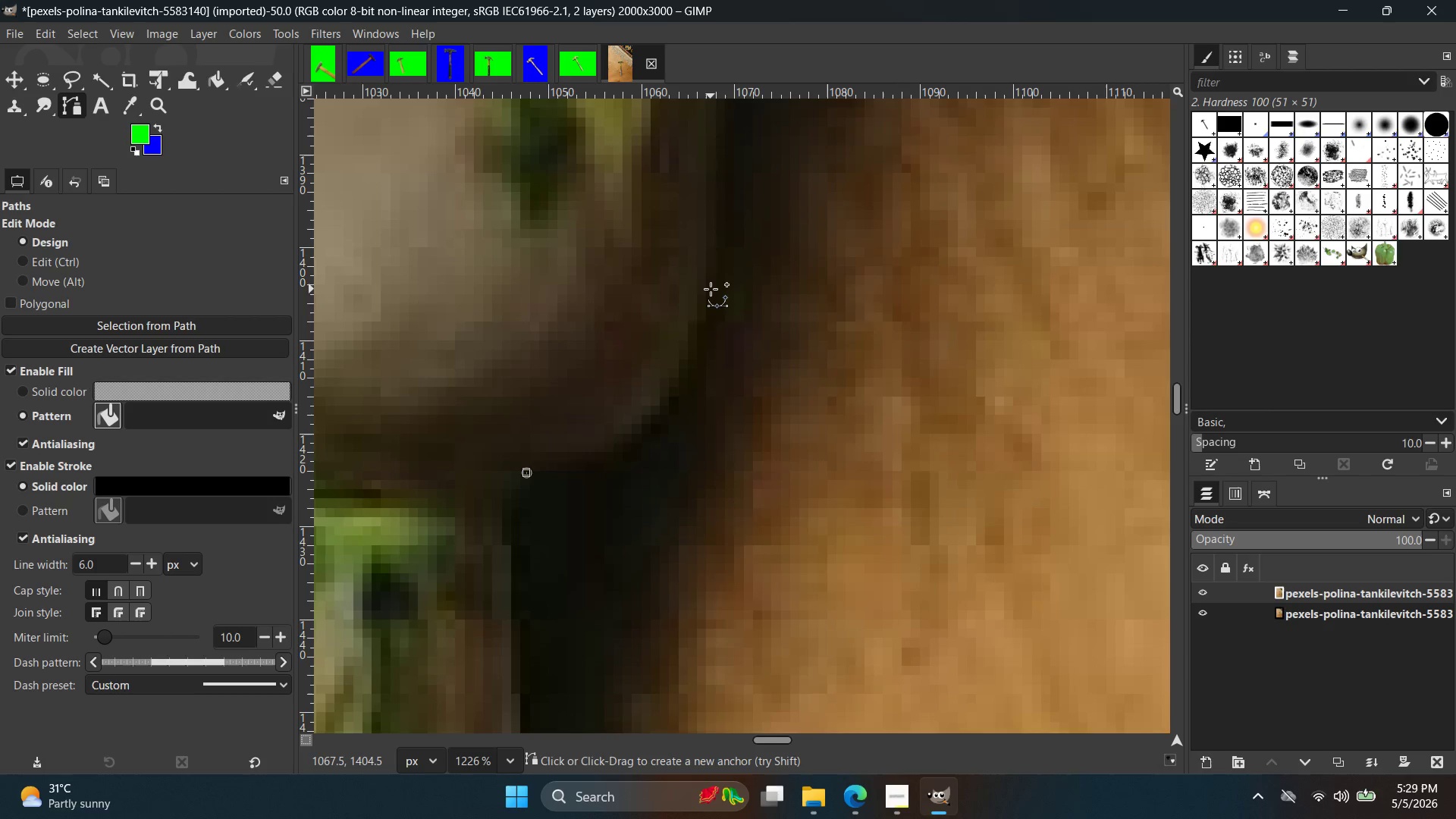 
left_click_drag(start_coordinate=[708, 275], to_coordinate=[710, 146])
 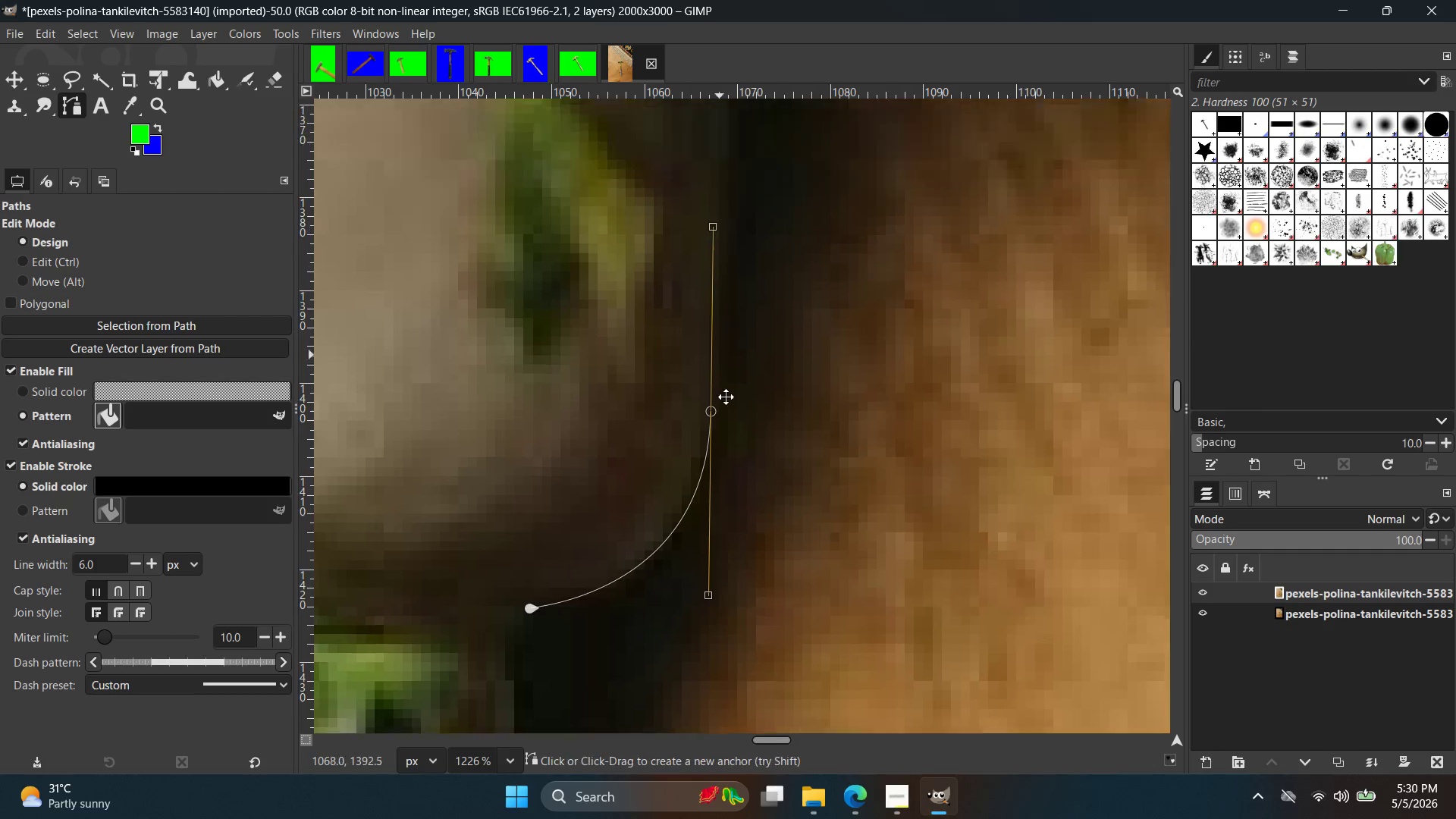 
hold_key(key=Space, duration=0.38)
 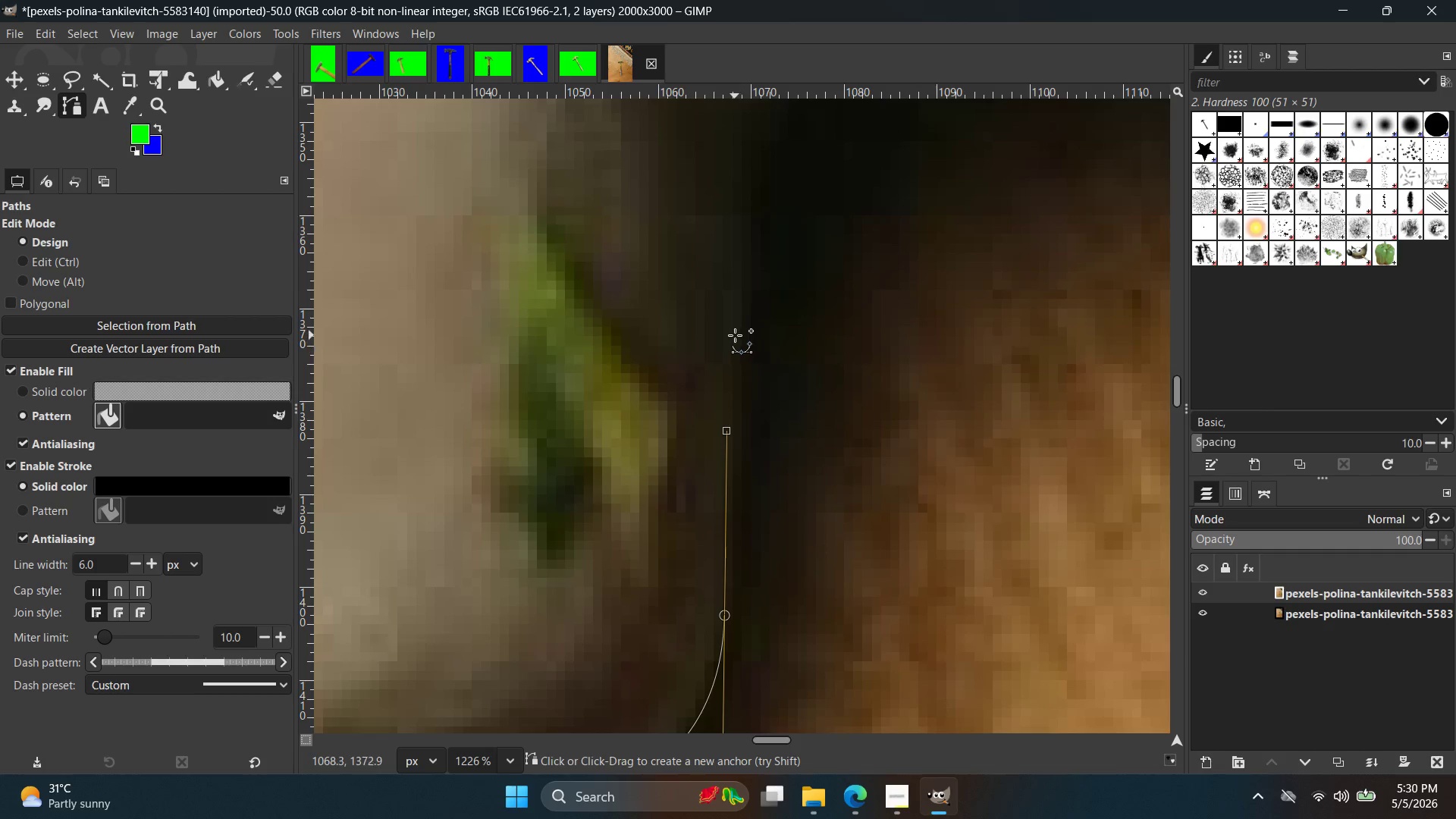 
left_click([745, 312])
 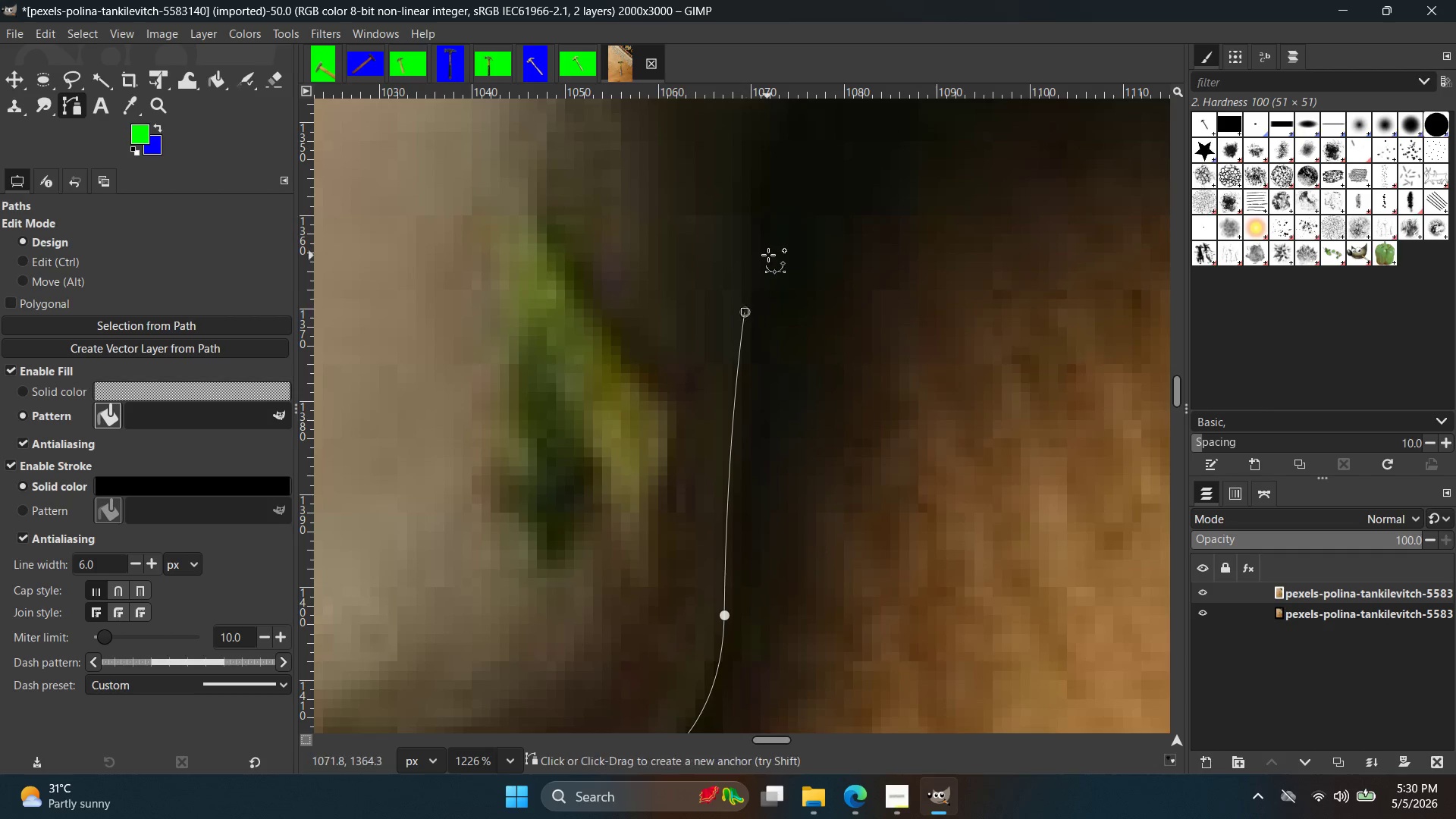 
hold_key(key=Space, duration=0.38)
 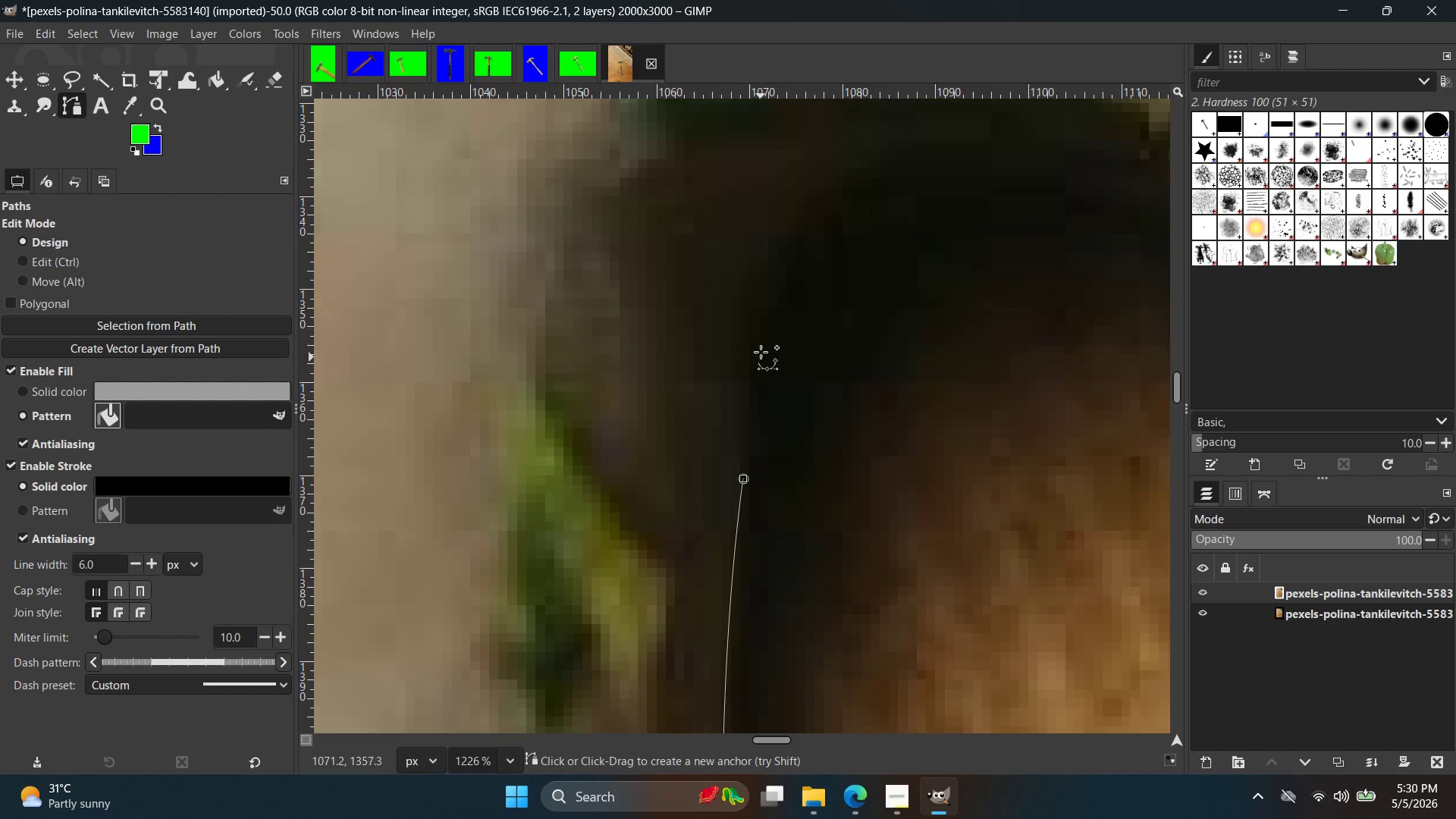 
left_click([762, 340])
 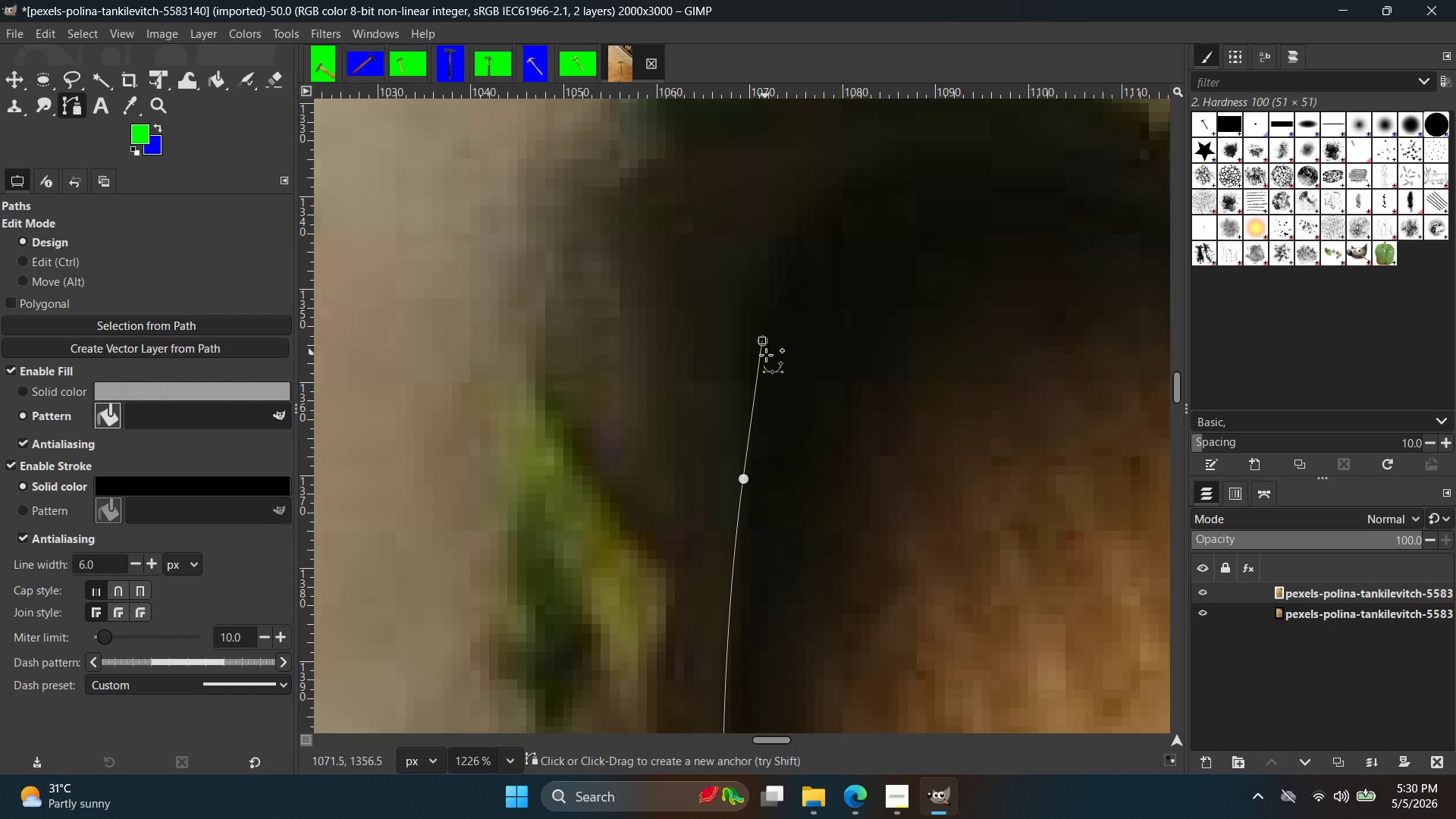 
key(Control+ControlLeft)
 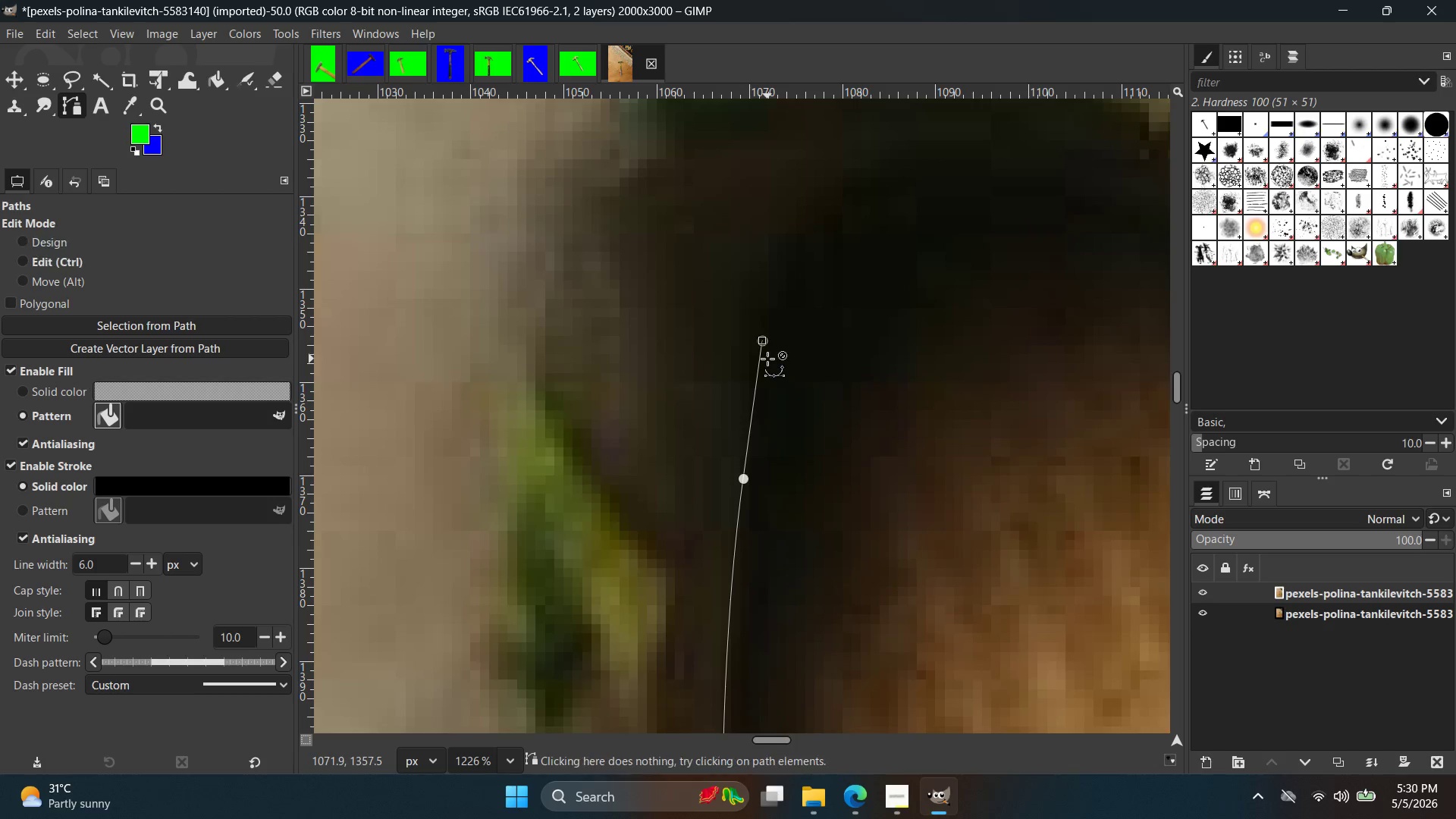 
key(Control+Z)
 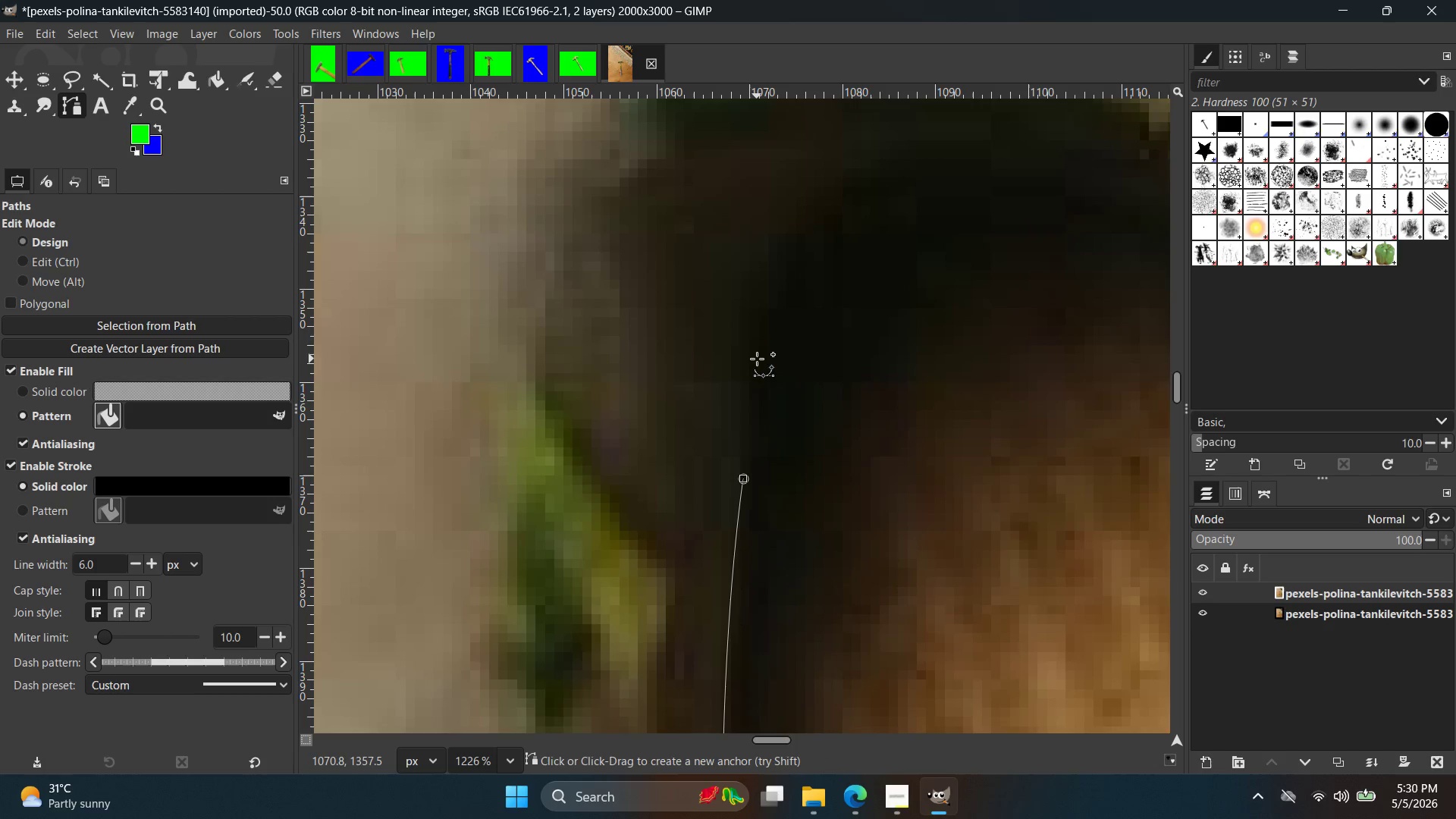 
left_click([757, 359])
 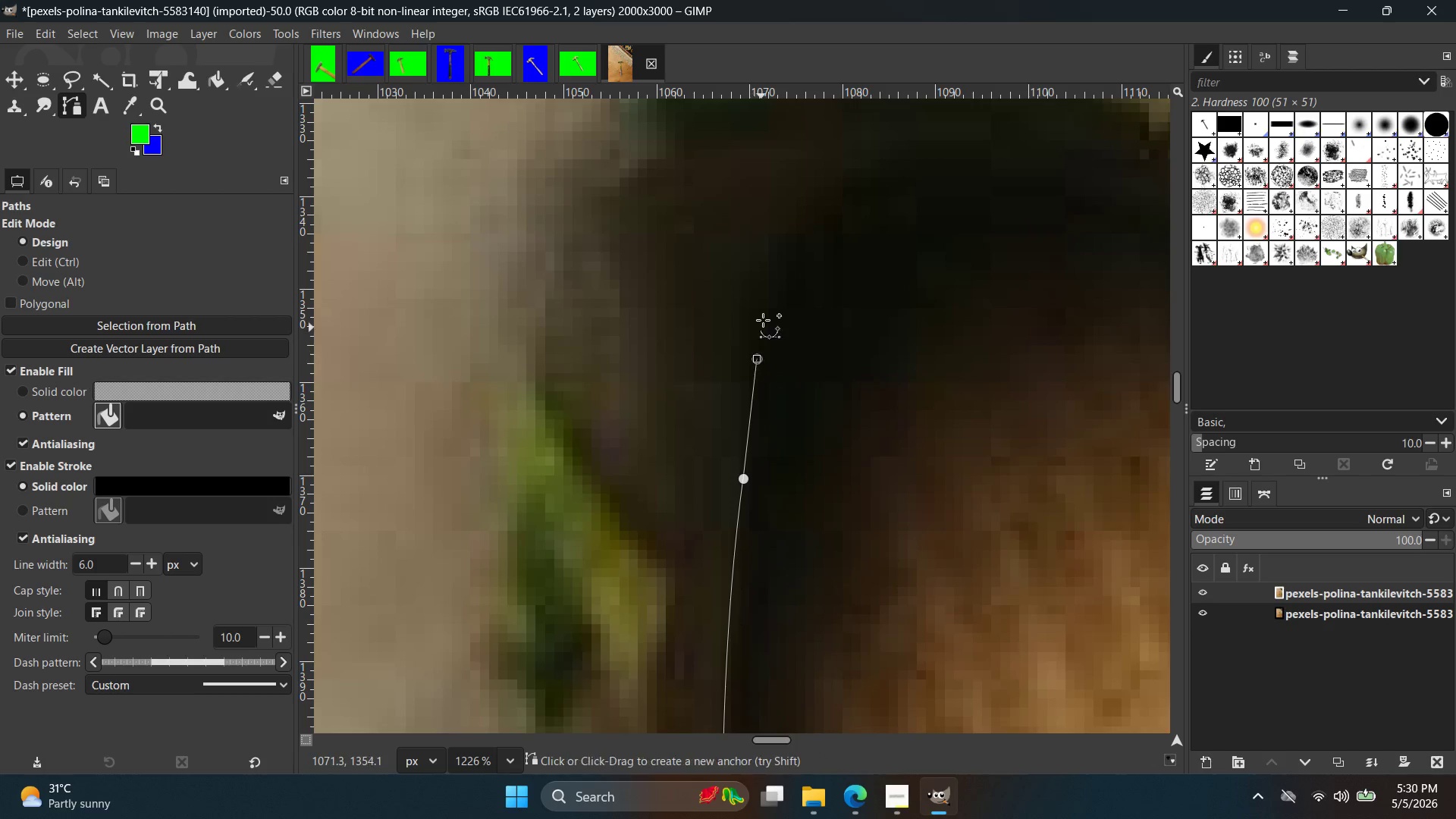 
key(Control+ControlLeft)
 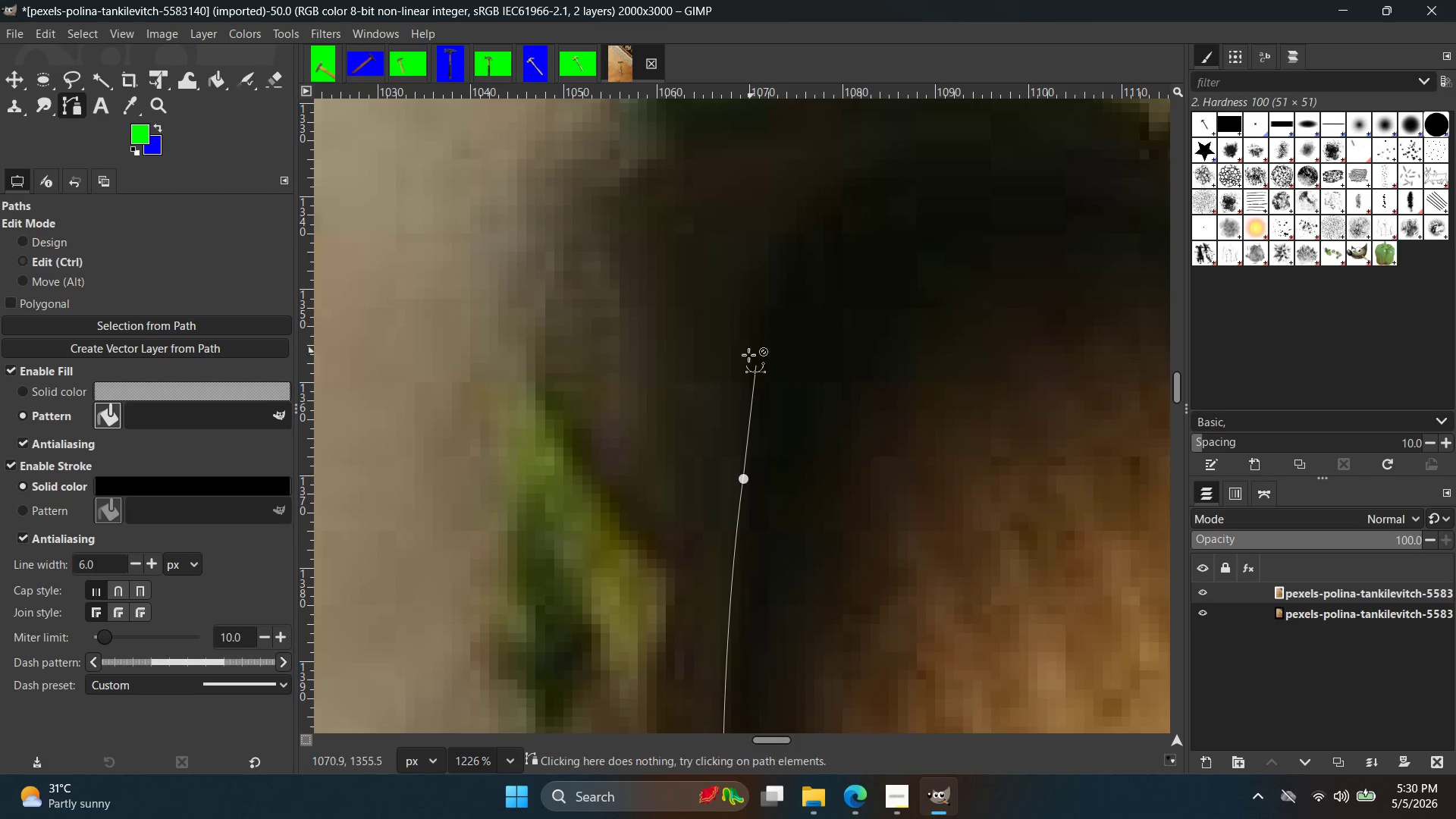 
key(Control+Z)
 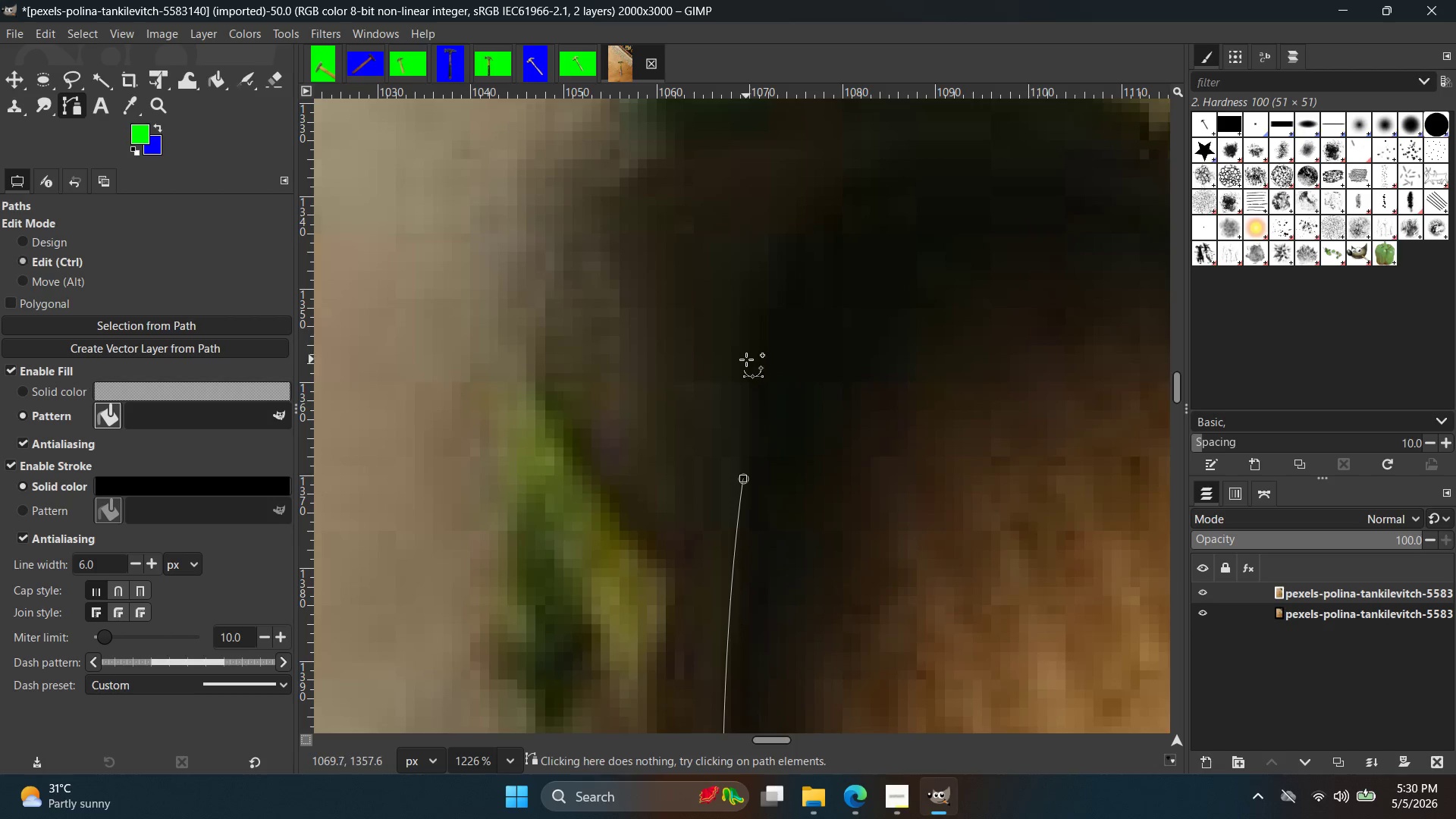 
left_click([746, 360])
 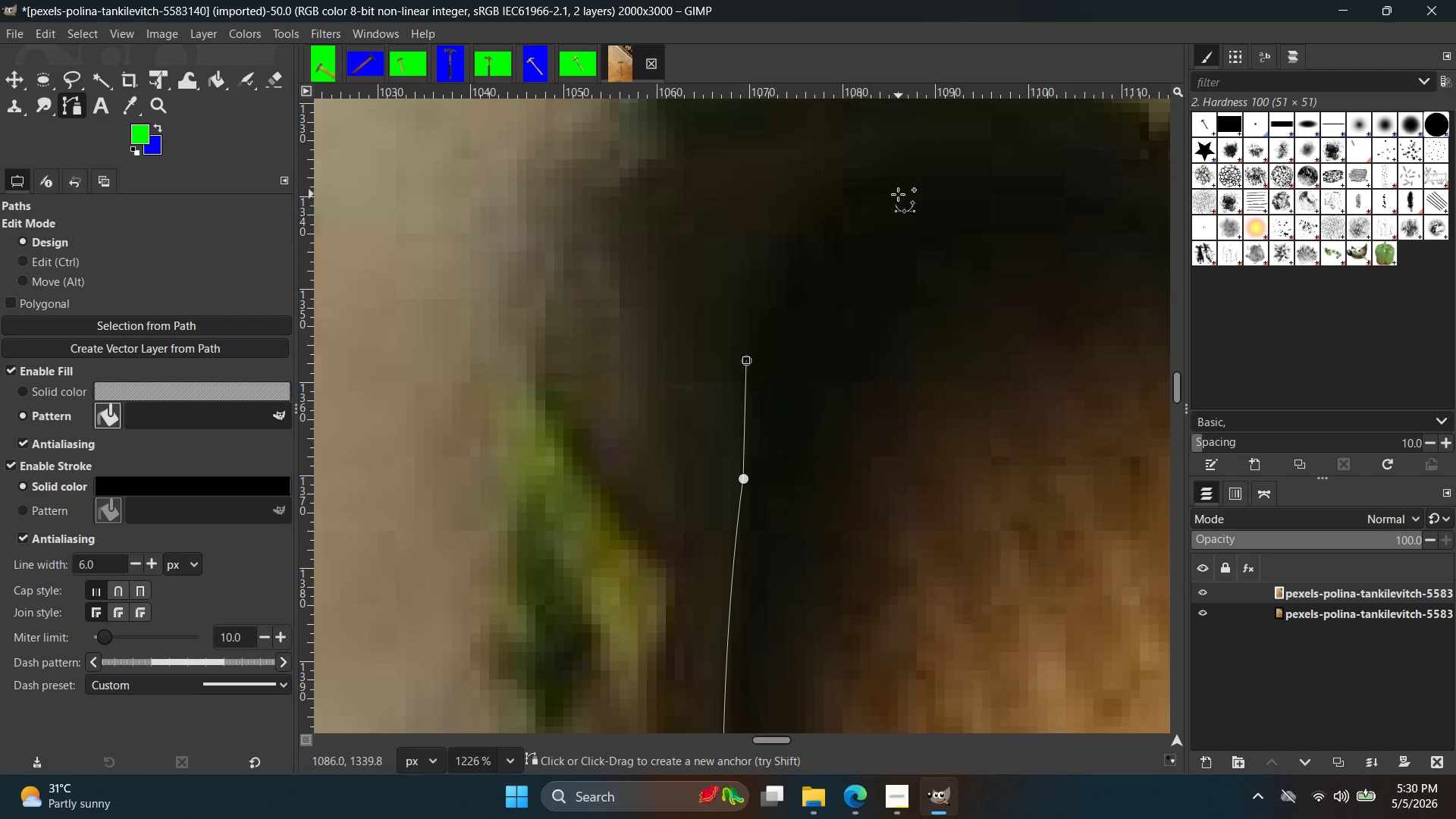 
left_click_drag(start_coordinate=[898, 168], to_coordinate=[1046, 151])
 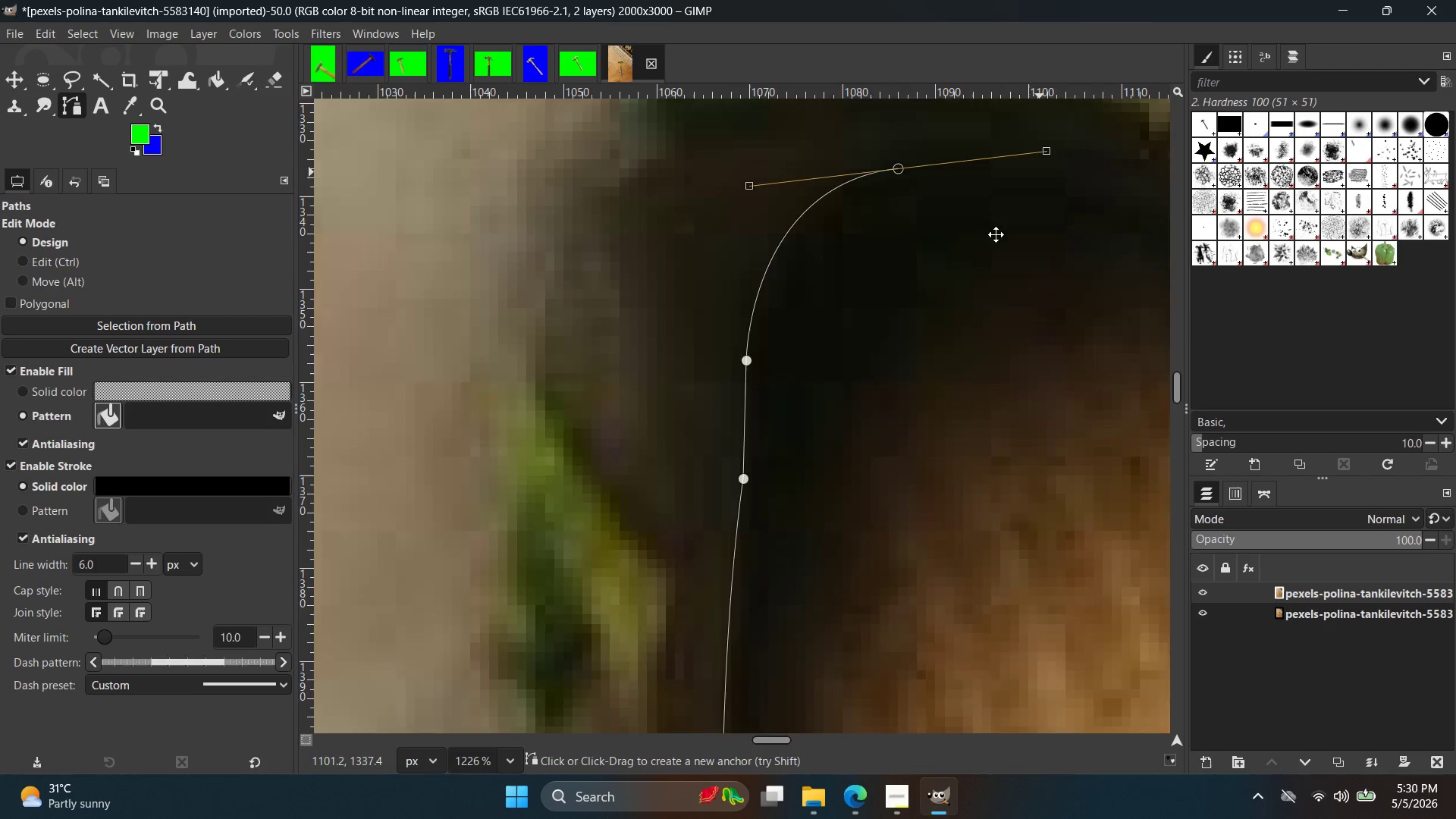 
hold_key(key=Space, duration=0.44)
 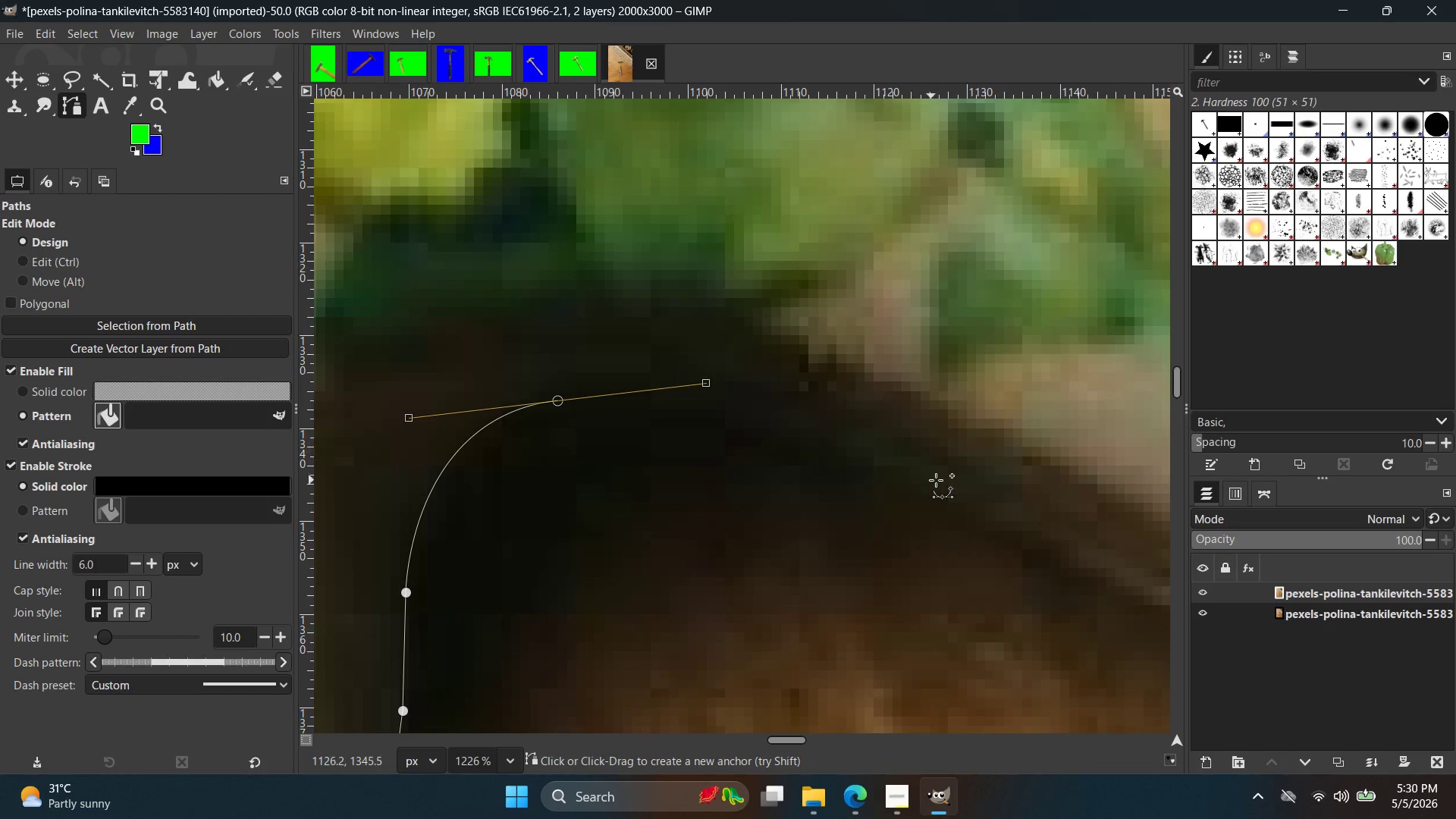 
left_click_drag(start_coordinate=[942, 484], to_coordinate=[1140, 596])
 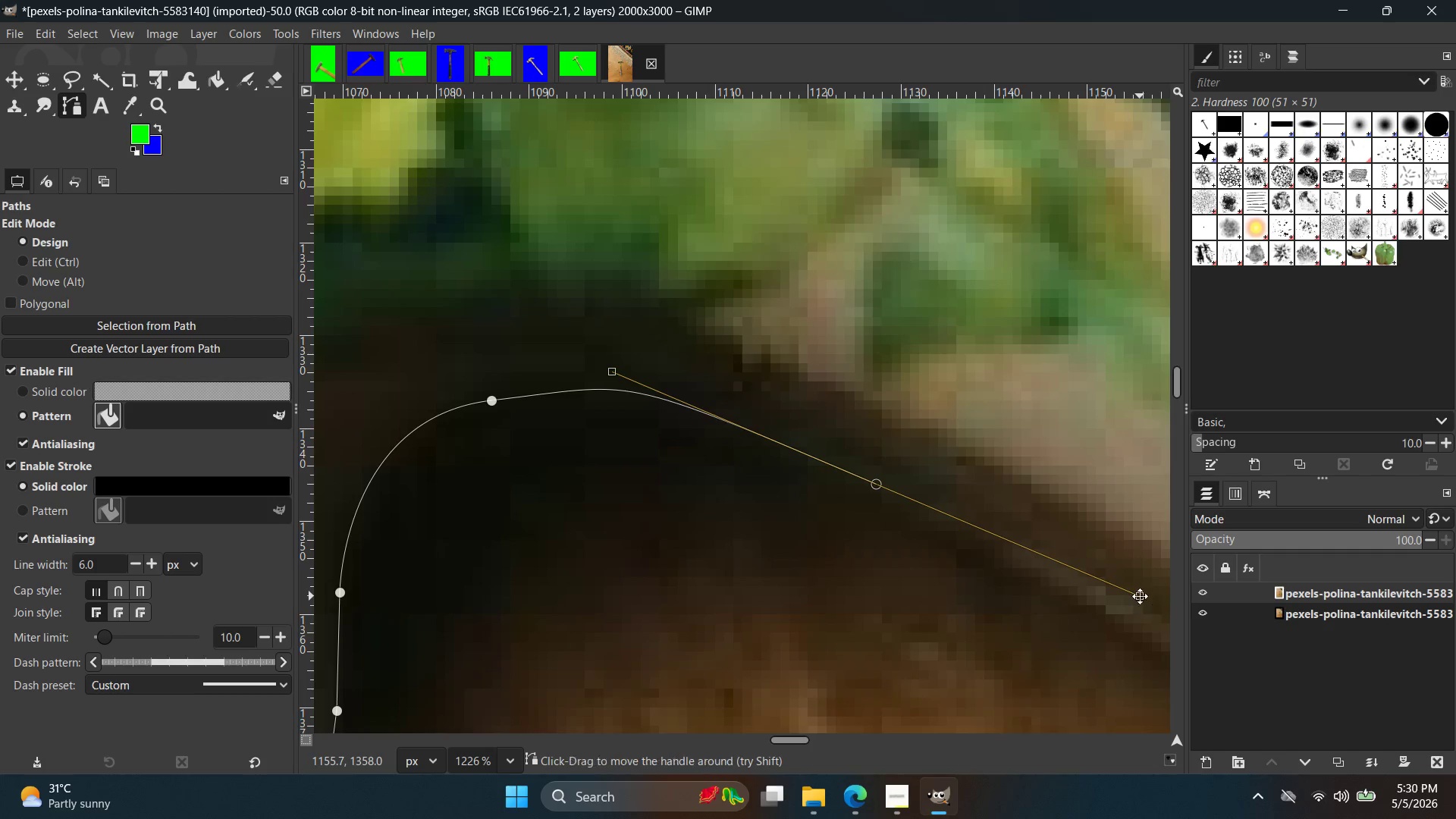 
hold_key(key=Space, duration=0.41)
 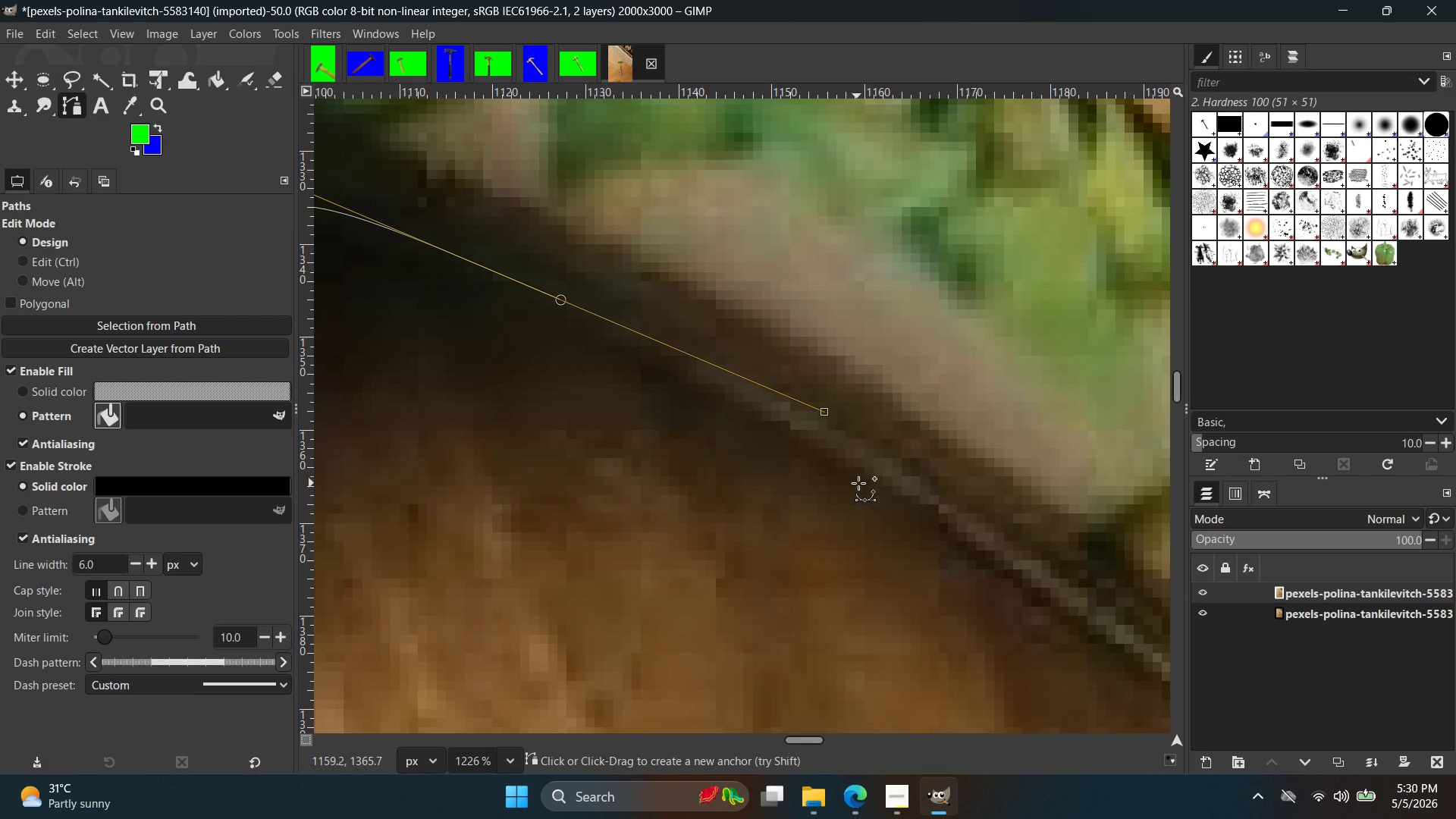 
left_click([871, 475])
 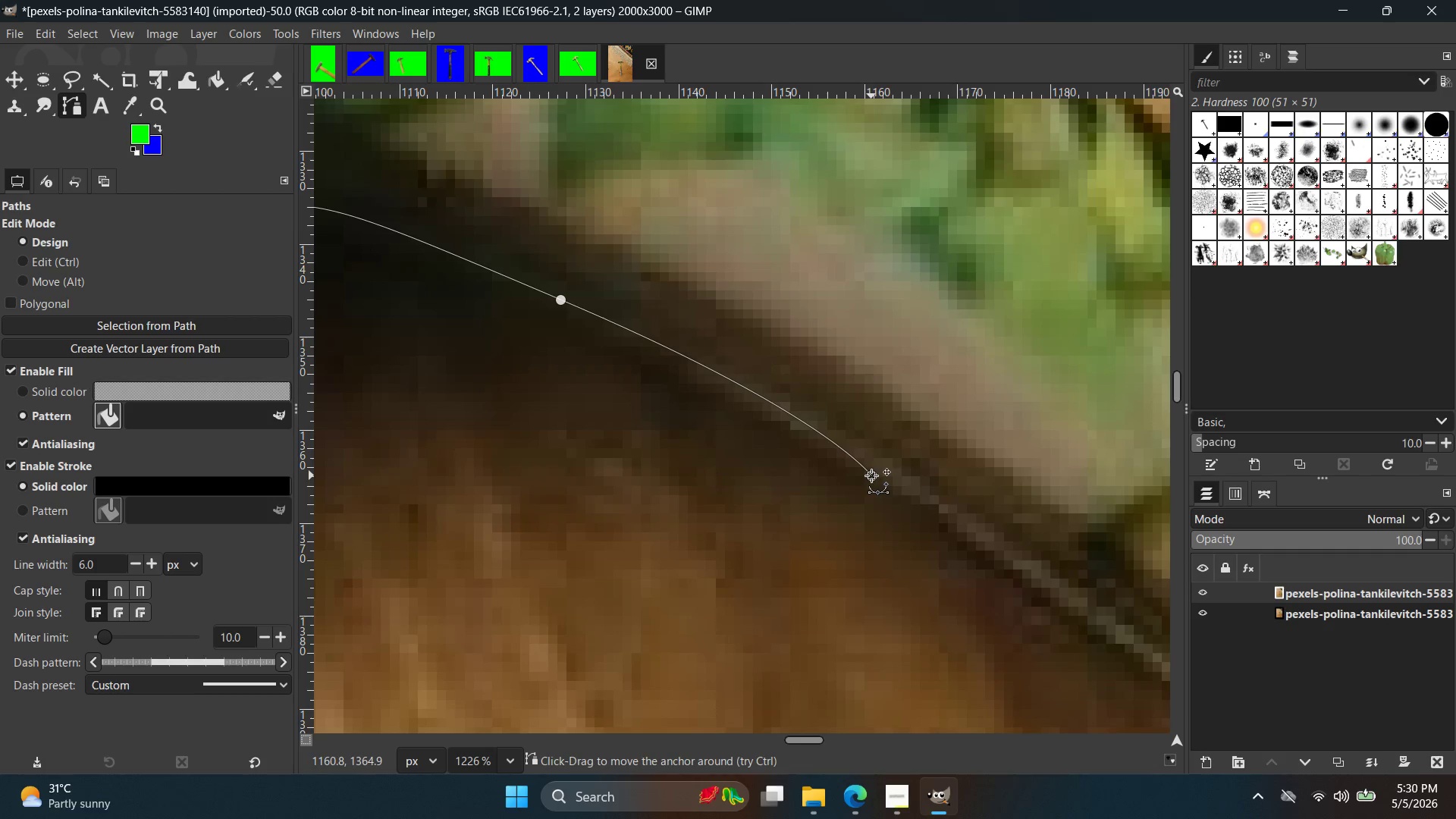 
key(Control+ControlLeft)
 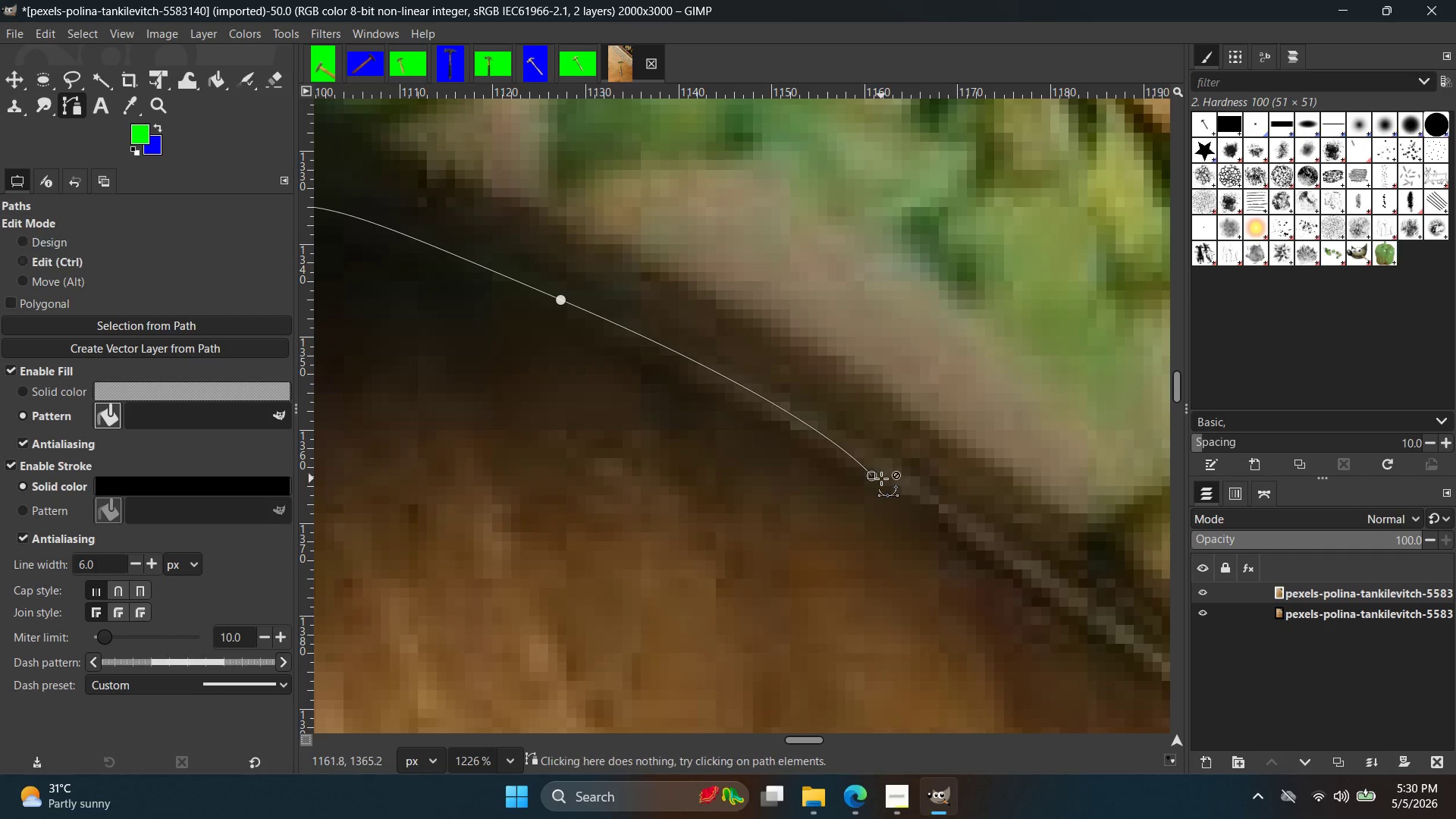 
key(Control+Z)
 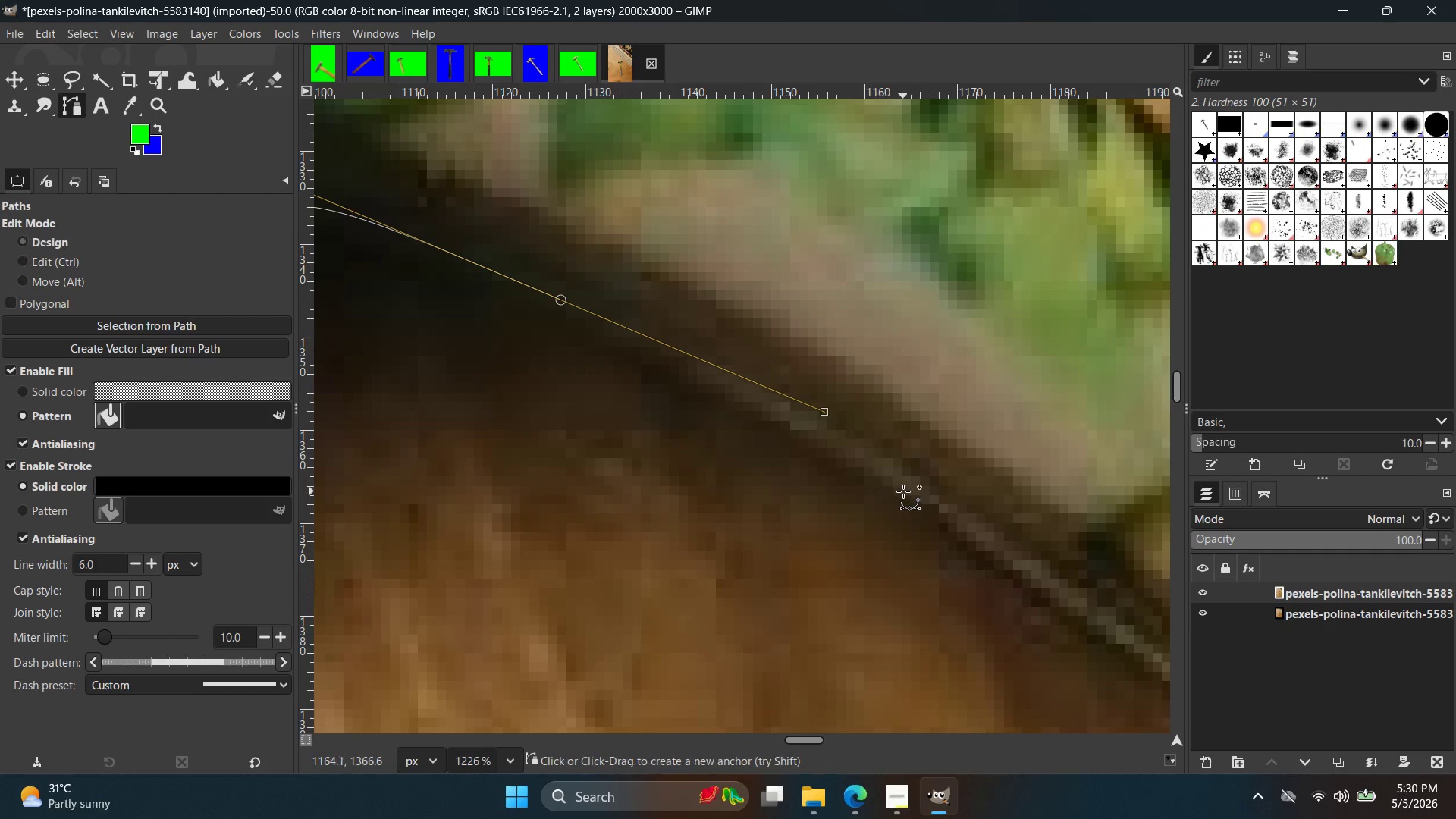 
left_click_drag(start_coordinate=[903, 491], to_coordinate=[1169, 641])
 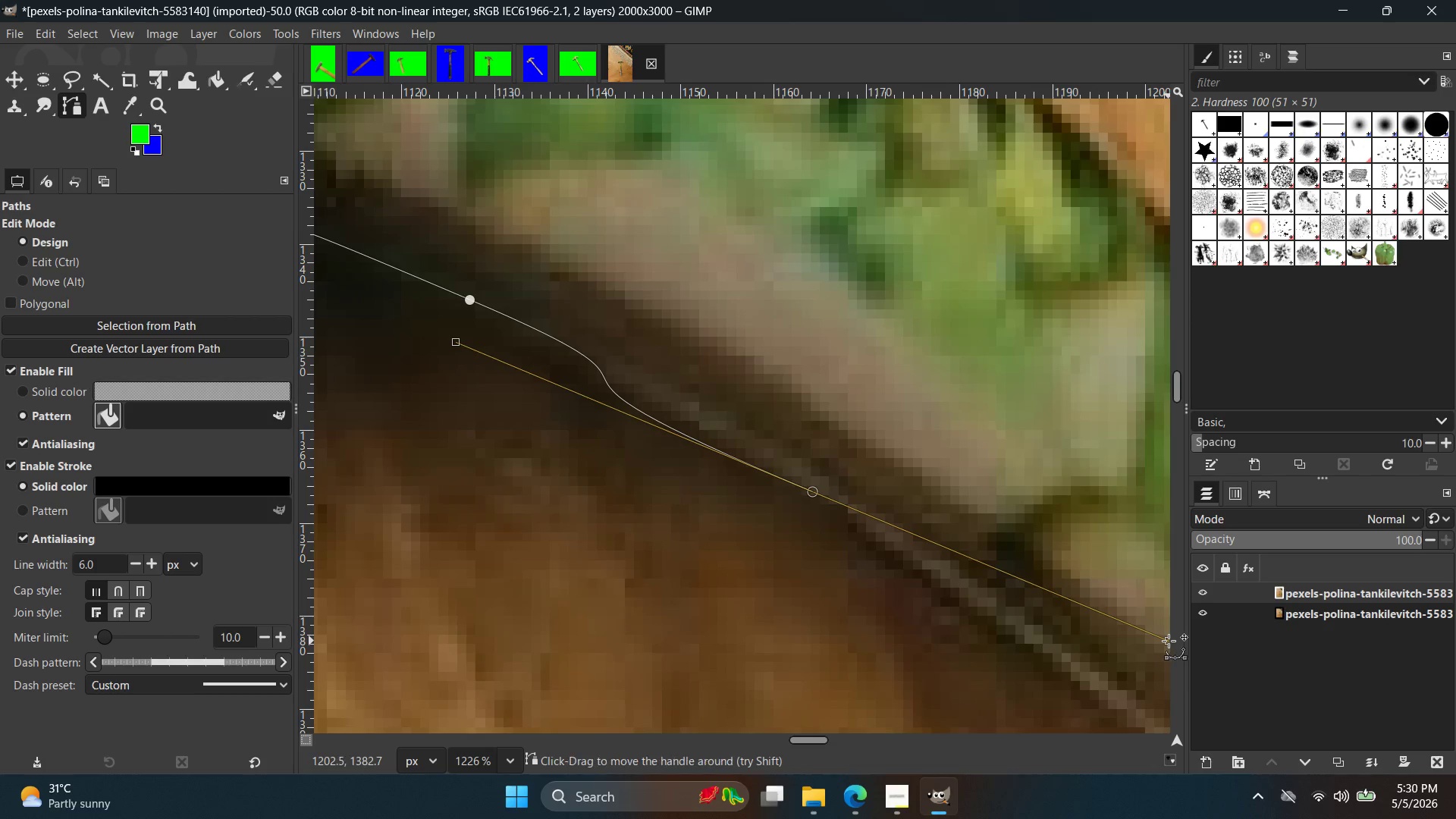 
key(Control+Z)
 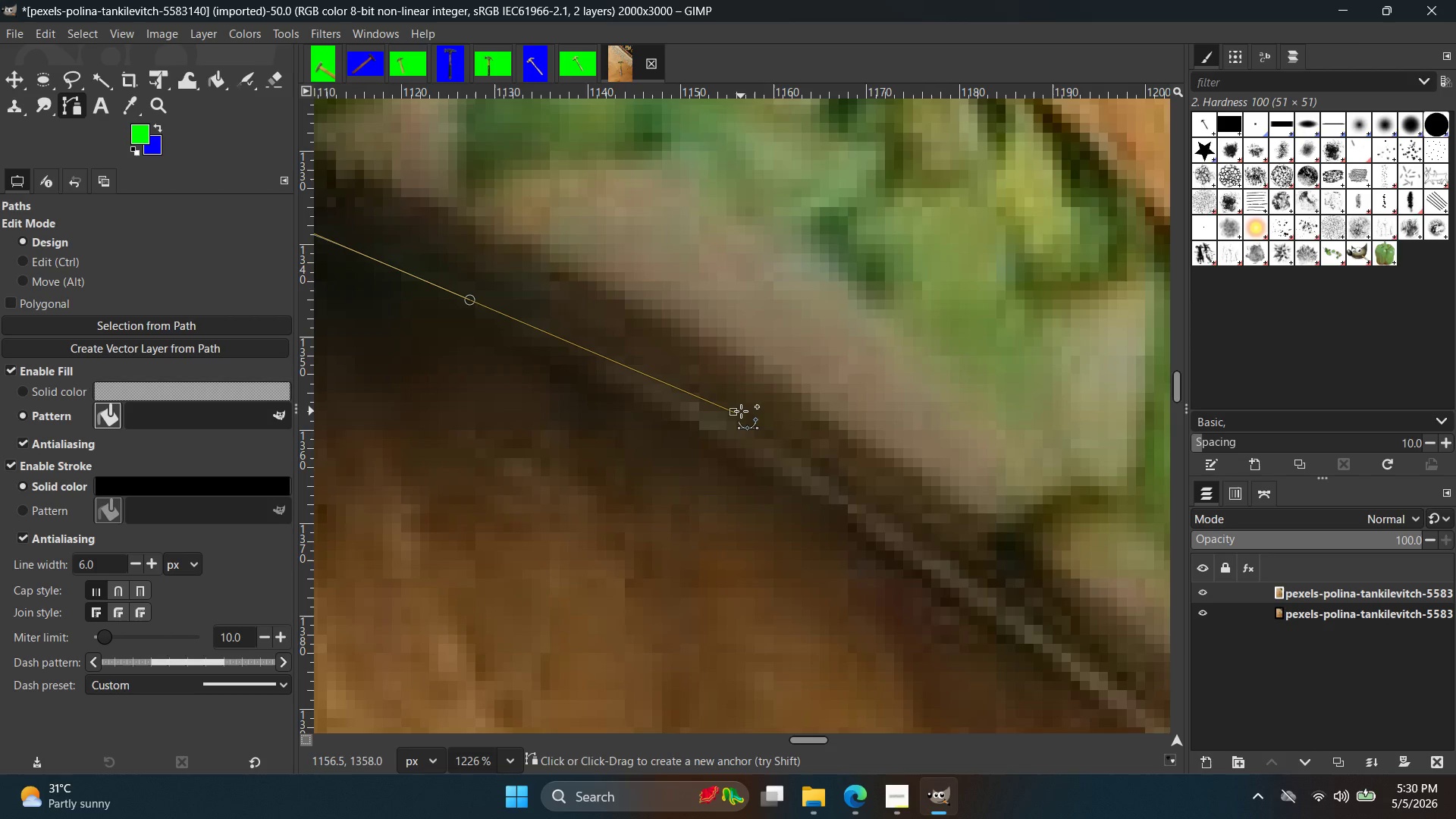 
left_click_drag(start_coordinate=[736, 411], to_coordinate=[528, 333])
 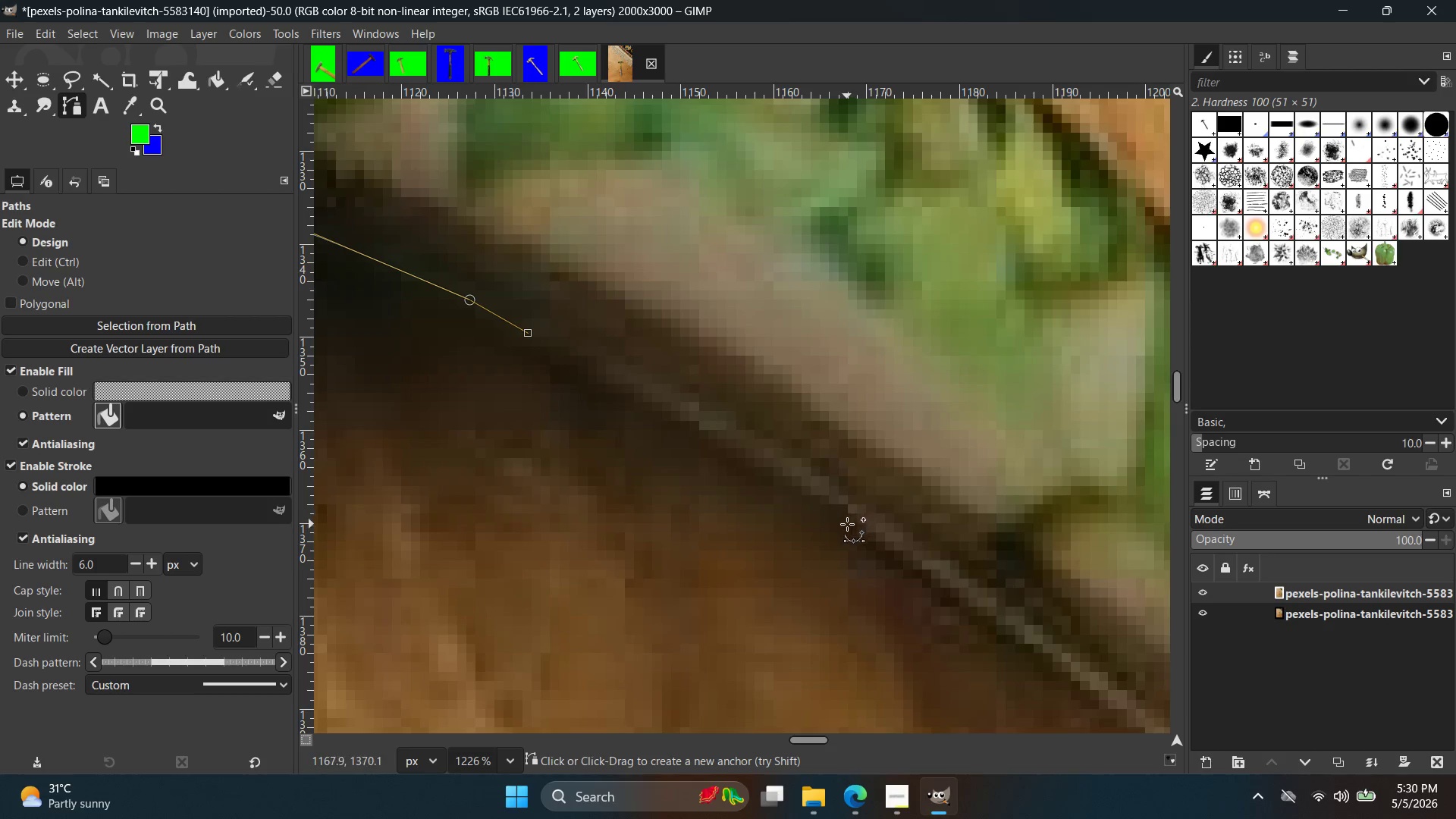 
left_click_drag(start_coordinate=[847, 526], to_coordinate=[1003, 639])
 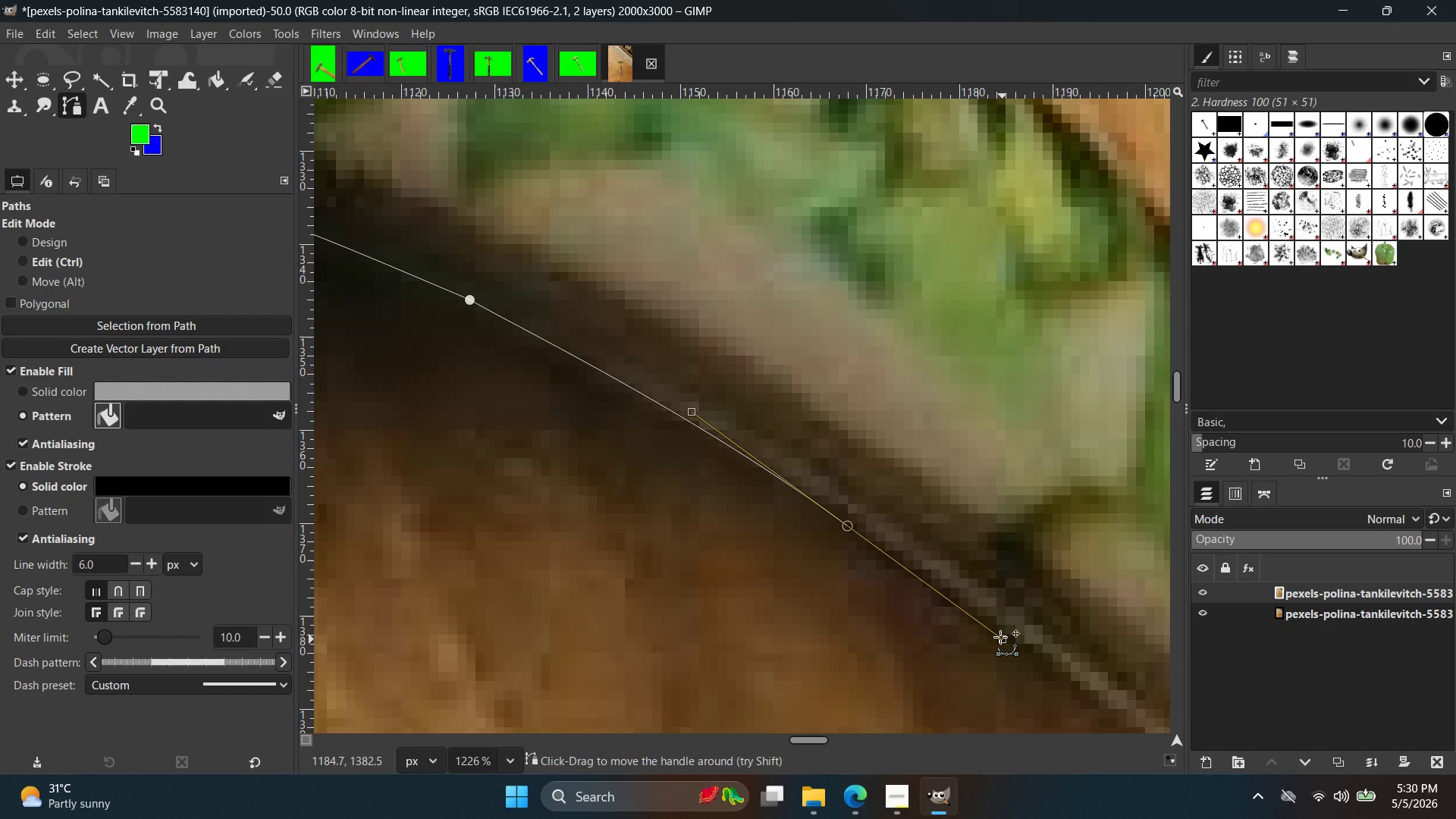 
key(Control+ControlLeft)
 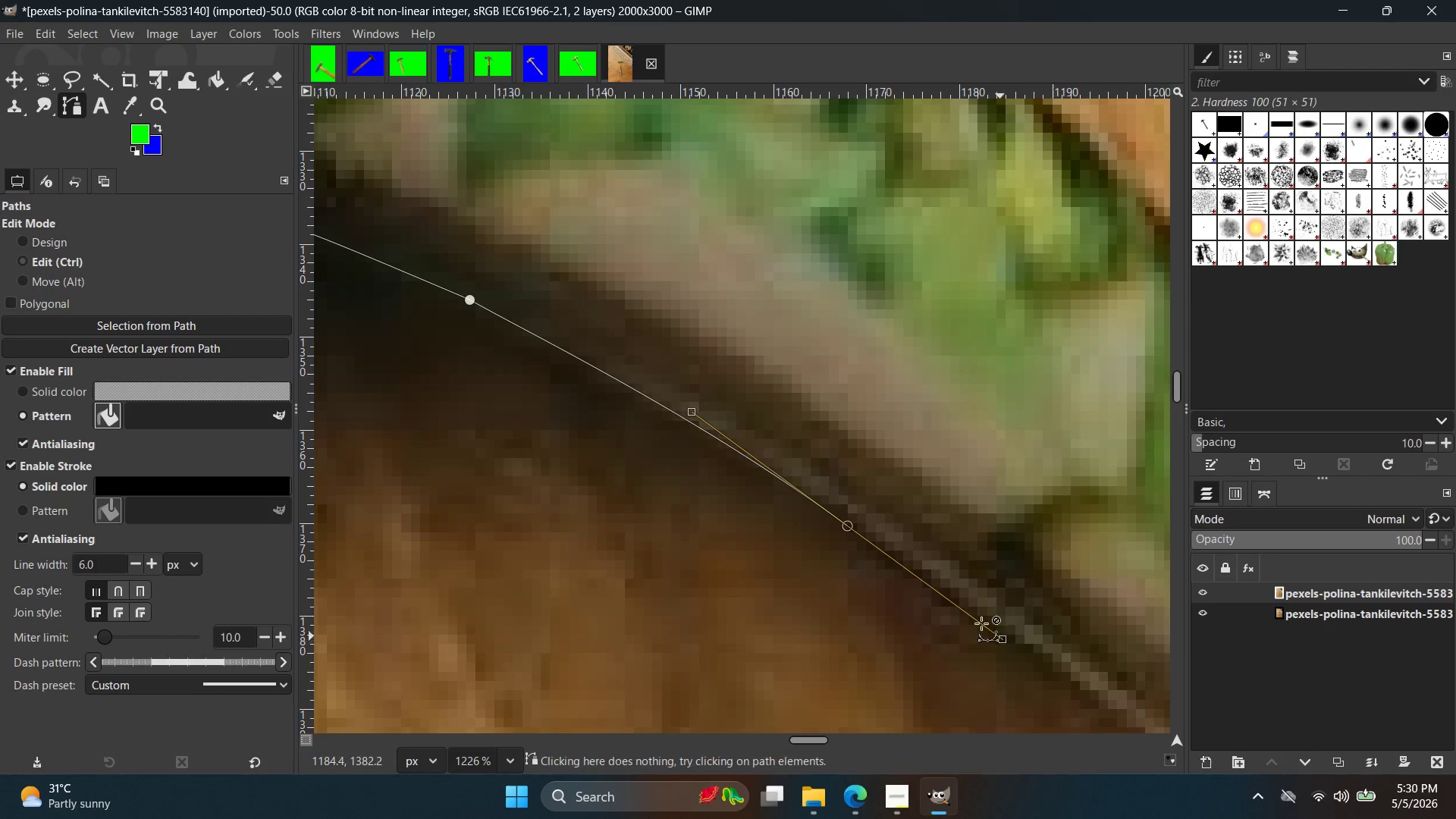 
key(Control+Z)
 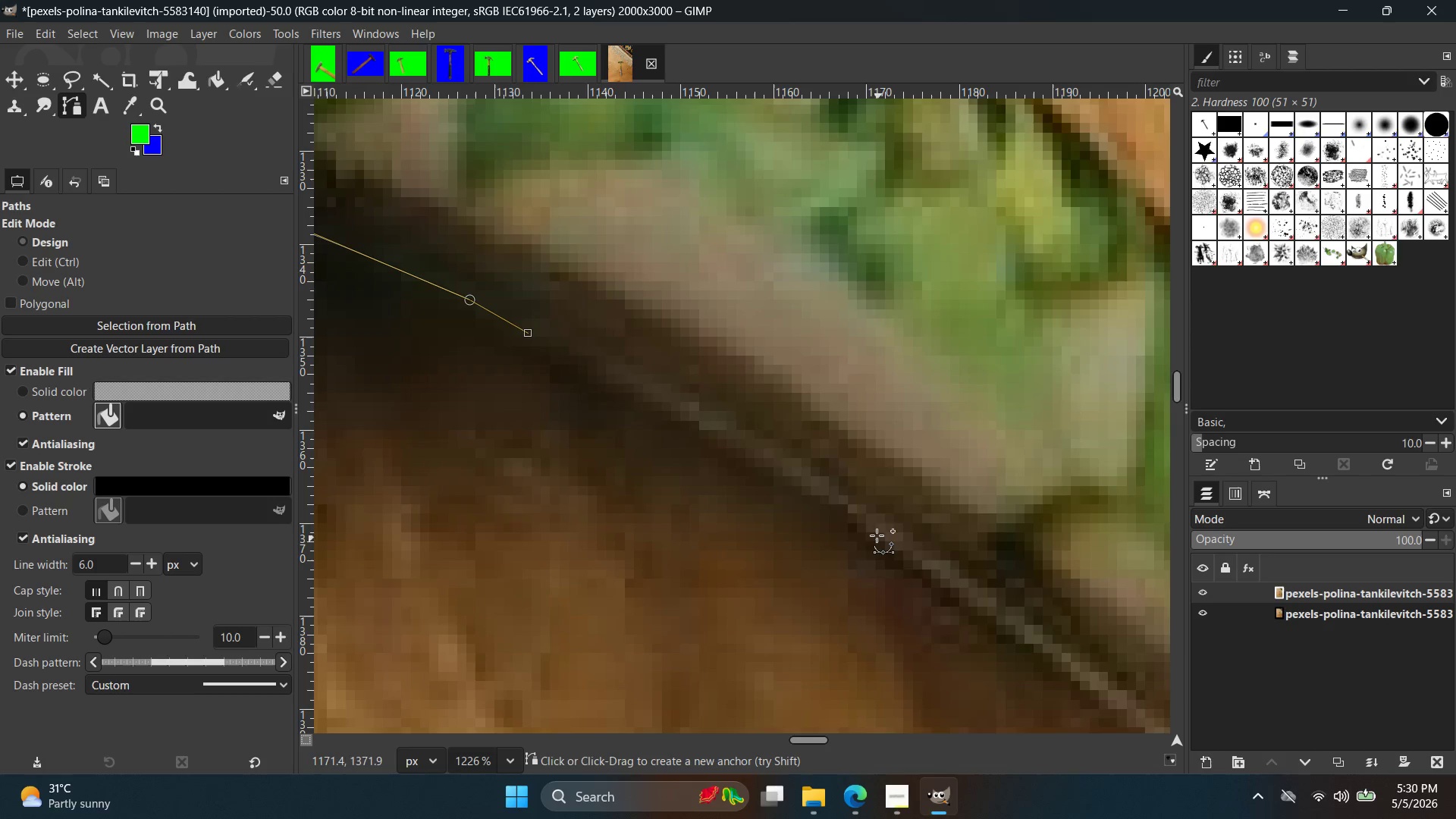 
left_click_drag(start_coordinate=[876, 530], to_coordinate=[989, 608])
 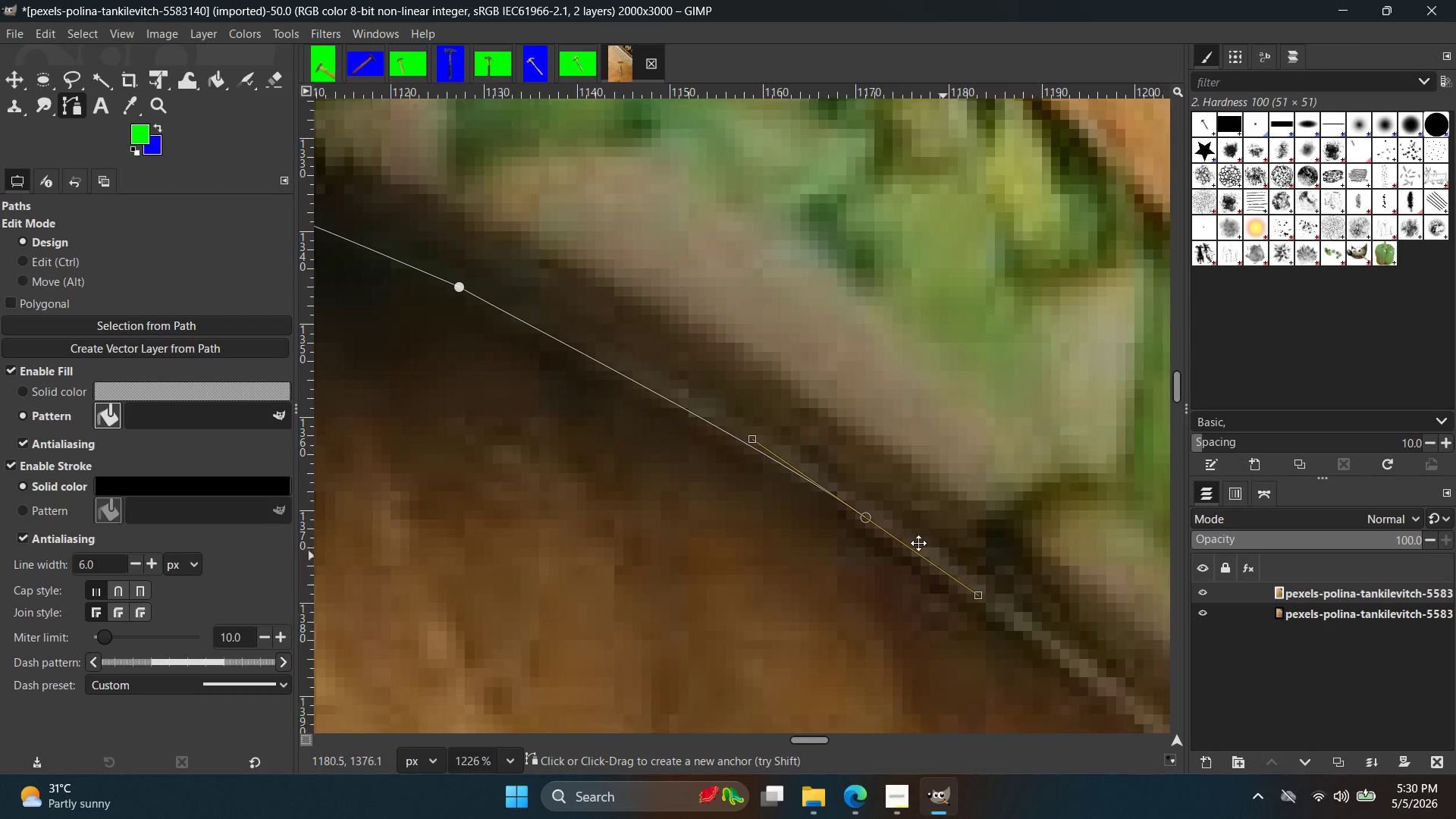 
hold_key(key=Space, duration=0.36)
 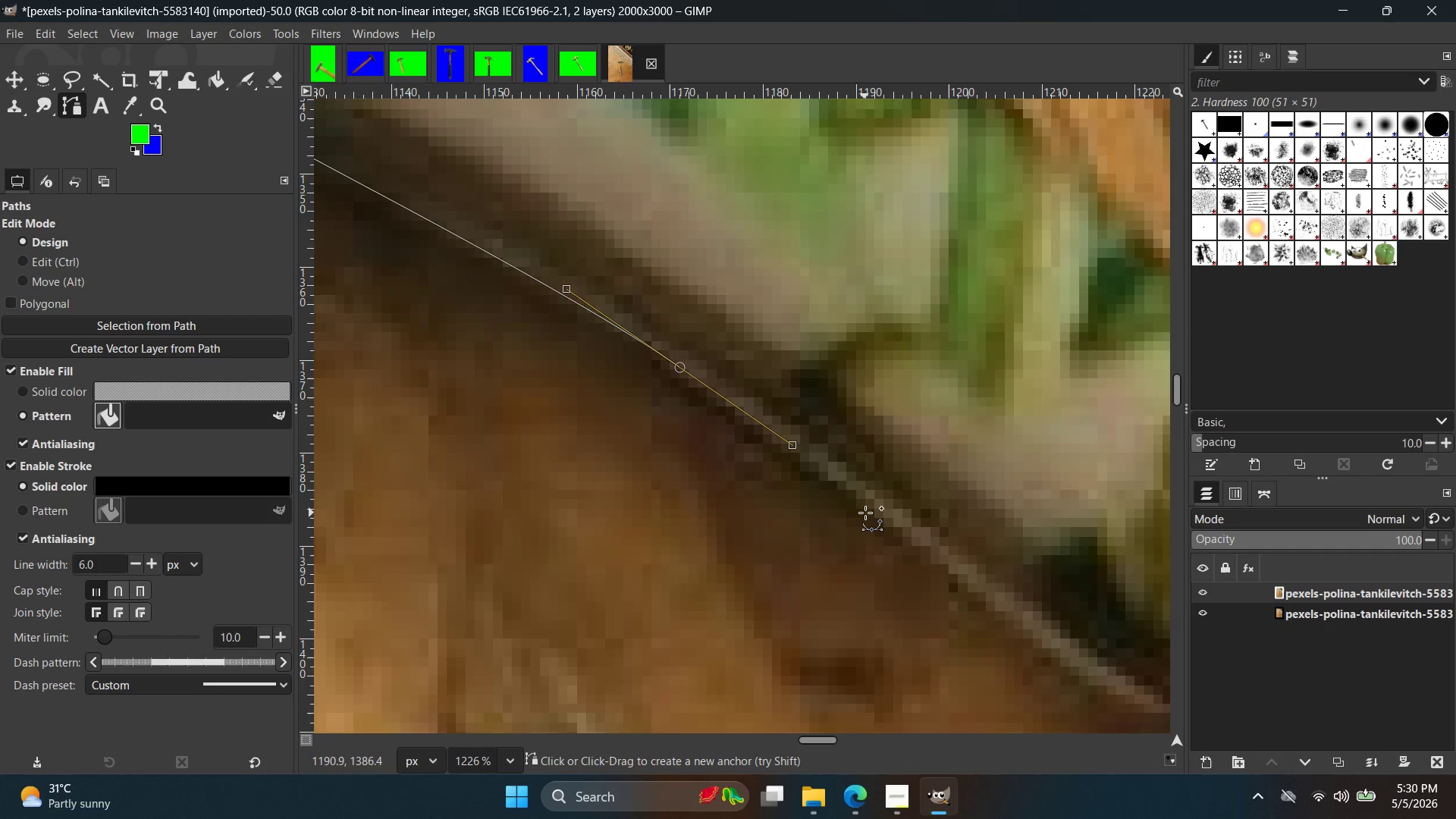 
left_click([865, 513])
 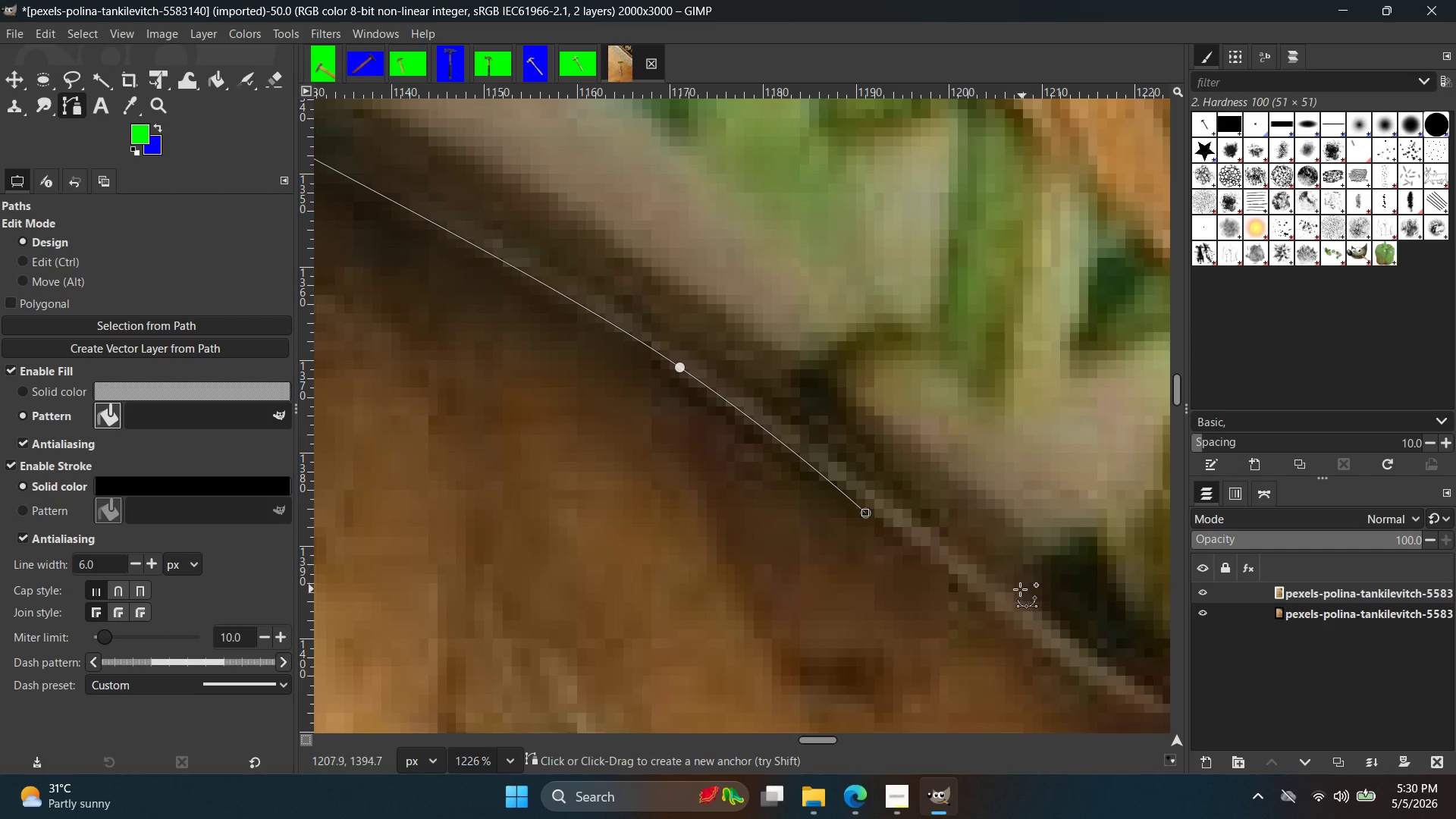 
key(Control+ControlLeft)
 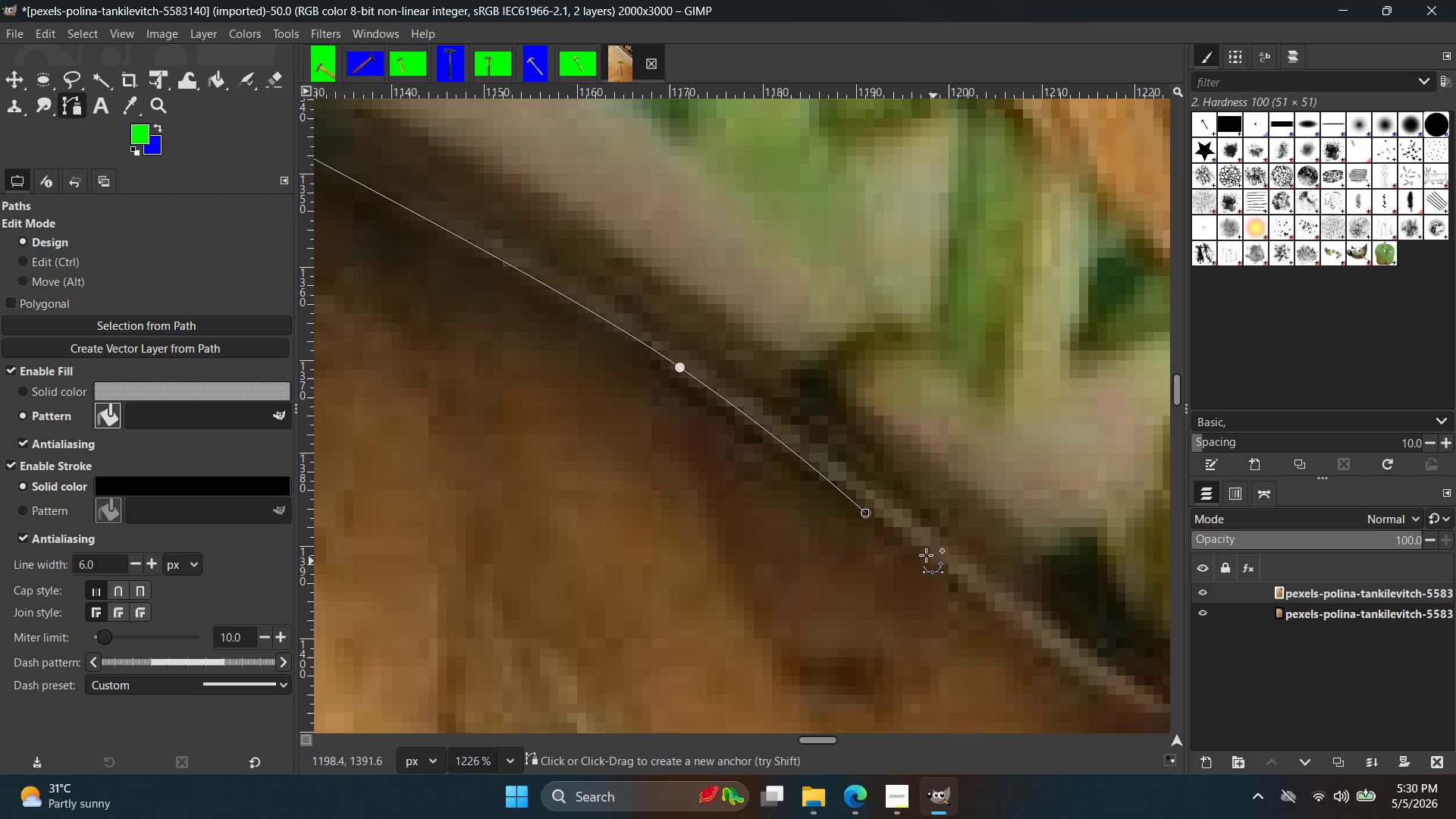 
key(Control+Z)
 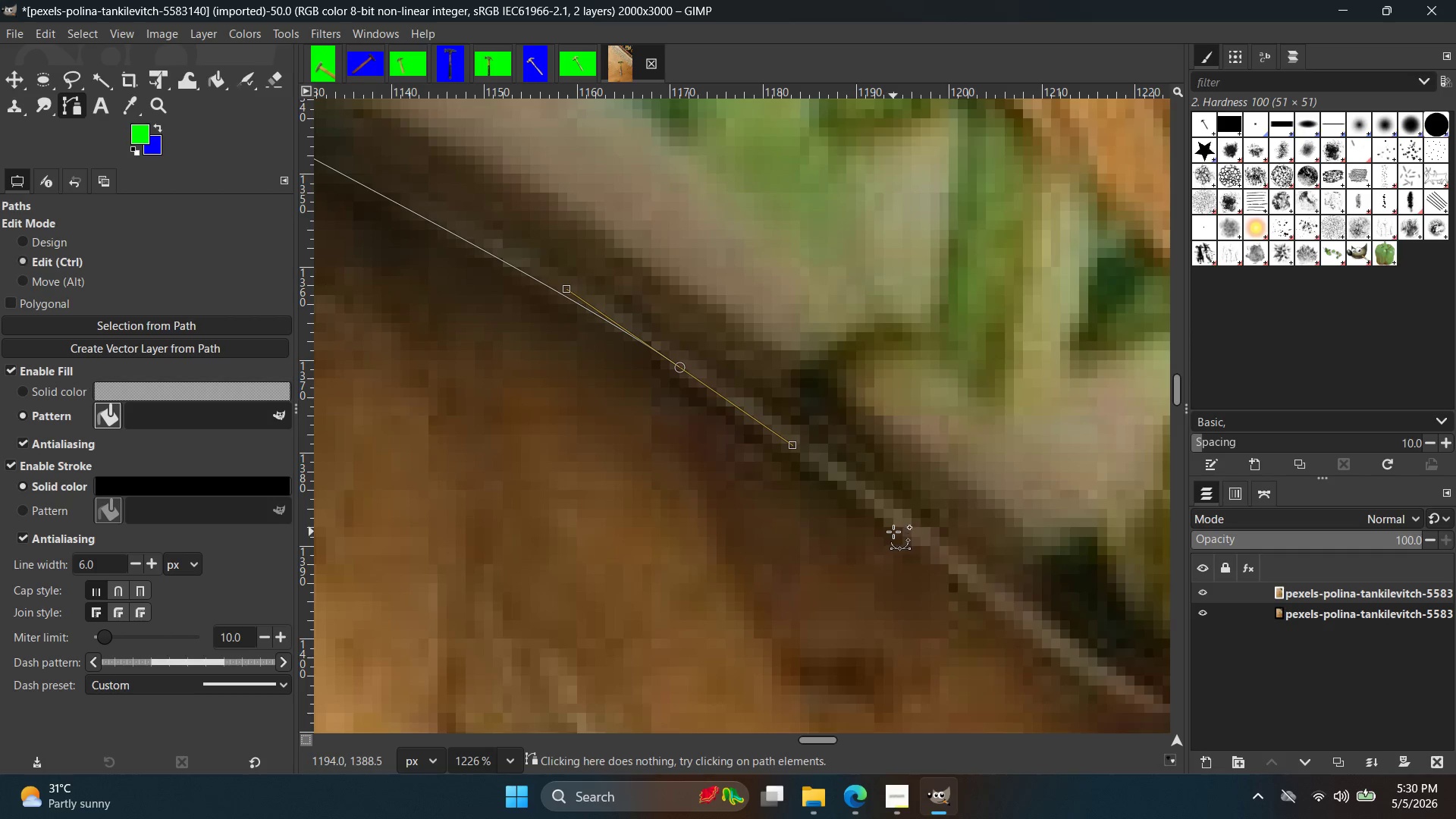 
left_click([900, 528])
 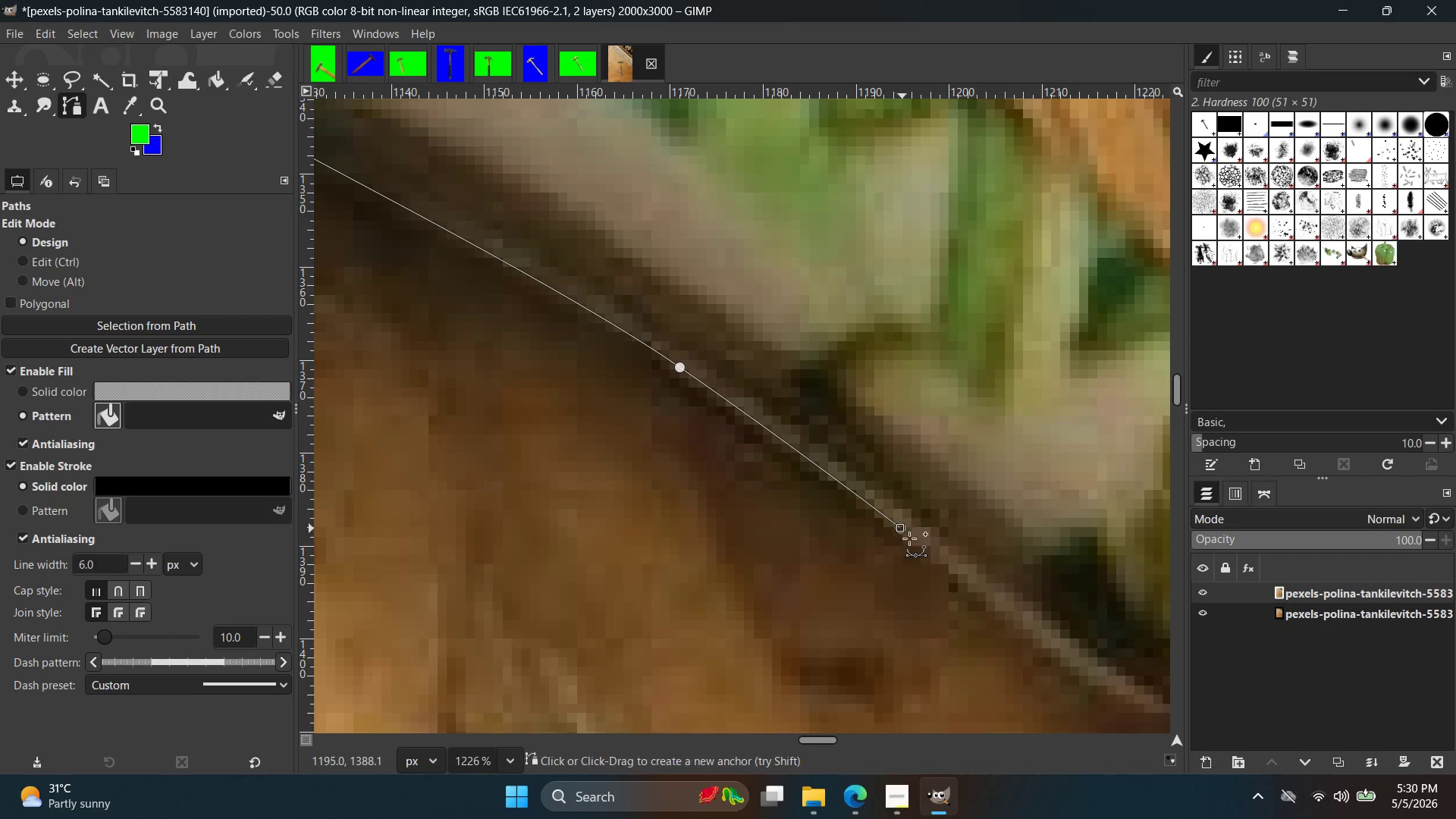 
hold_key(key=Space, duration=0.41)
 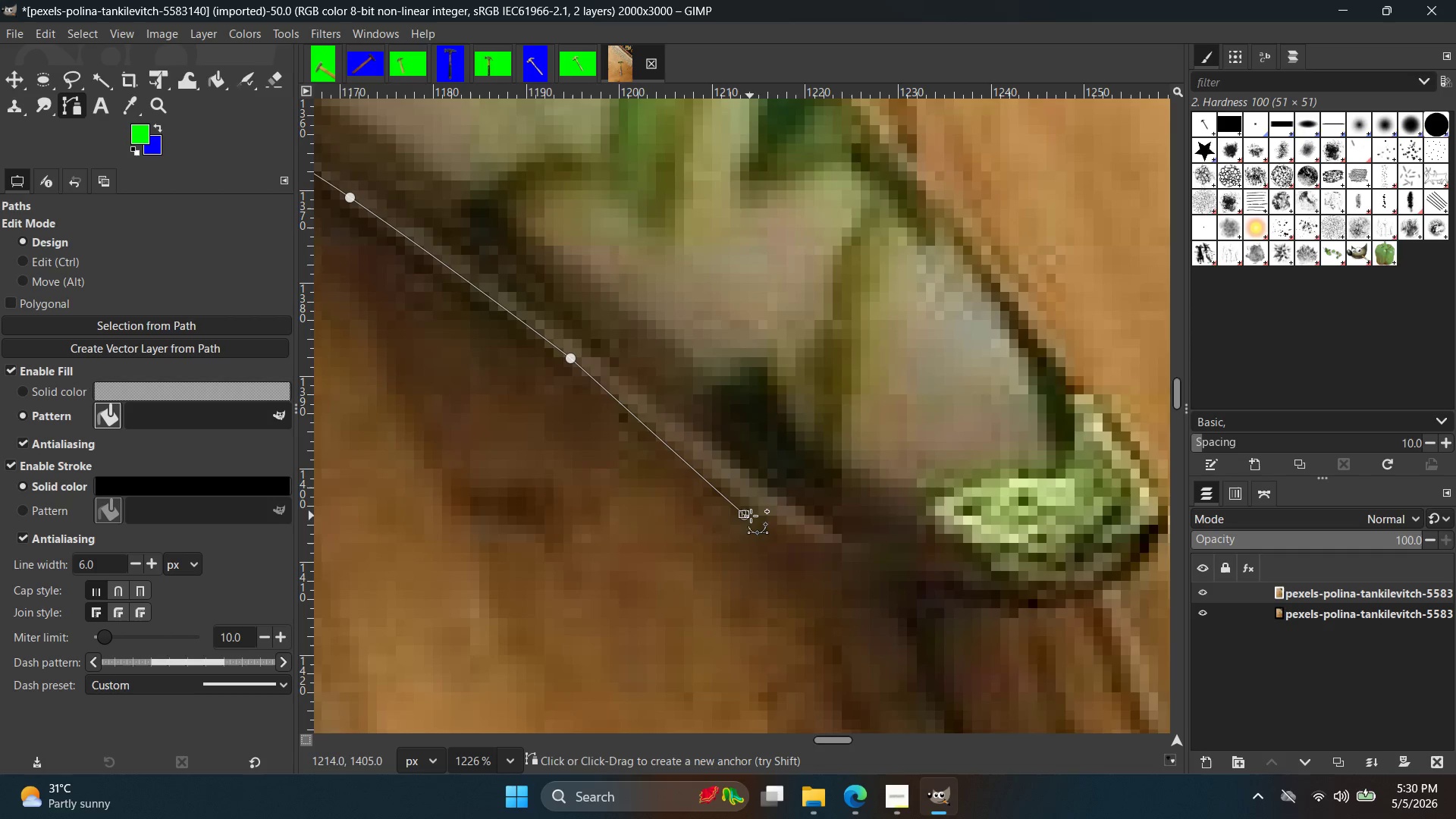 
key(Control+ControlLeft)
 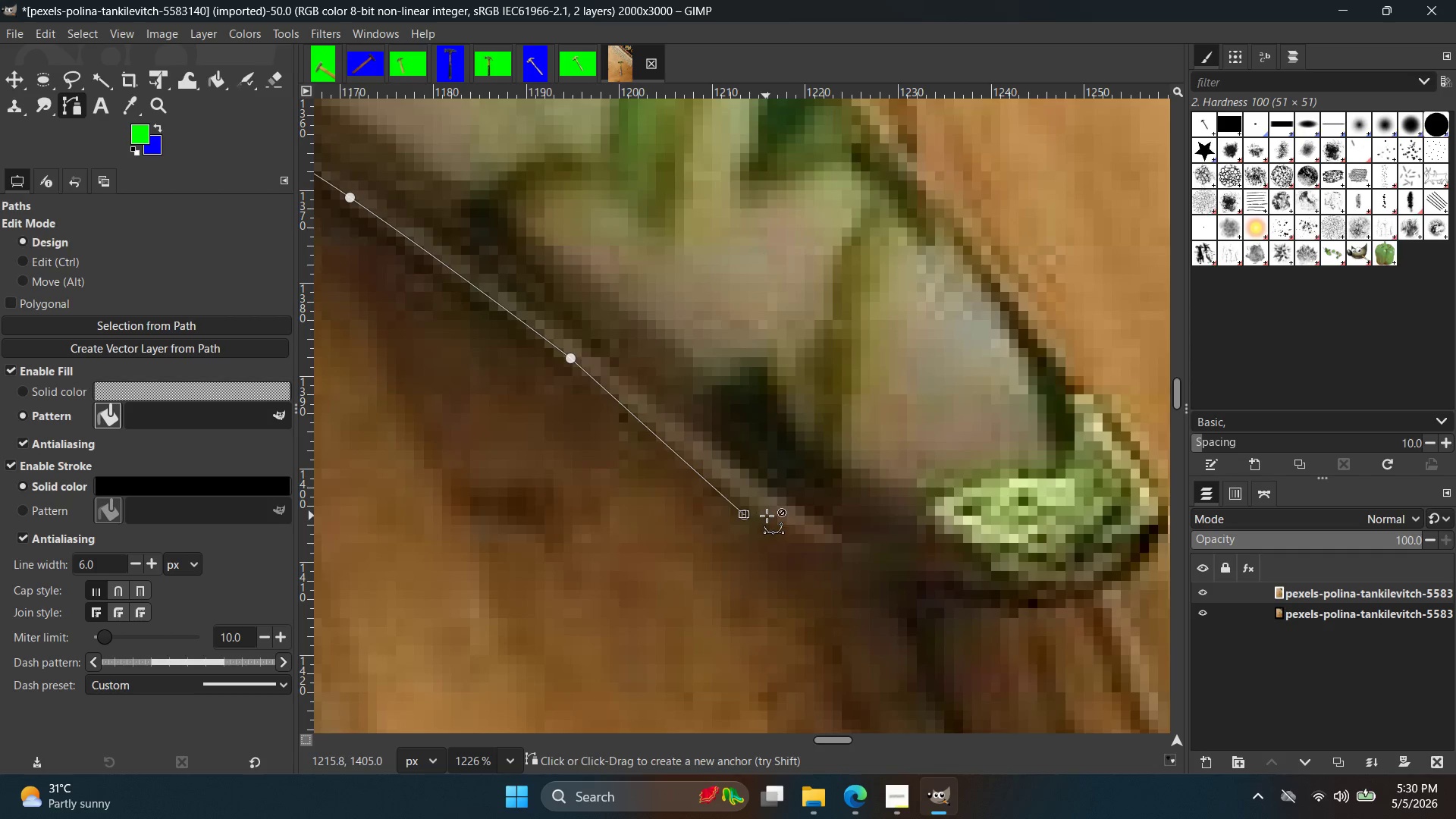 
key(Control+Z)
 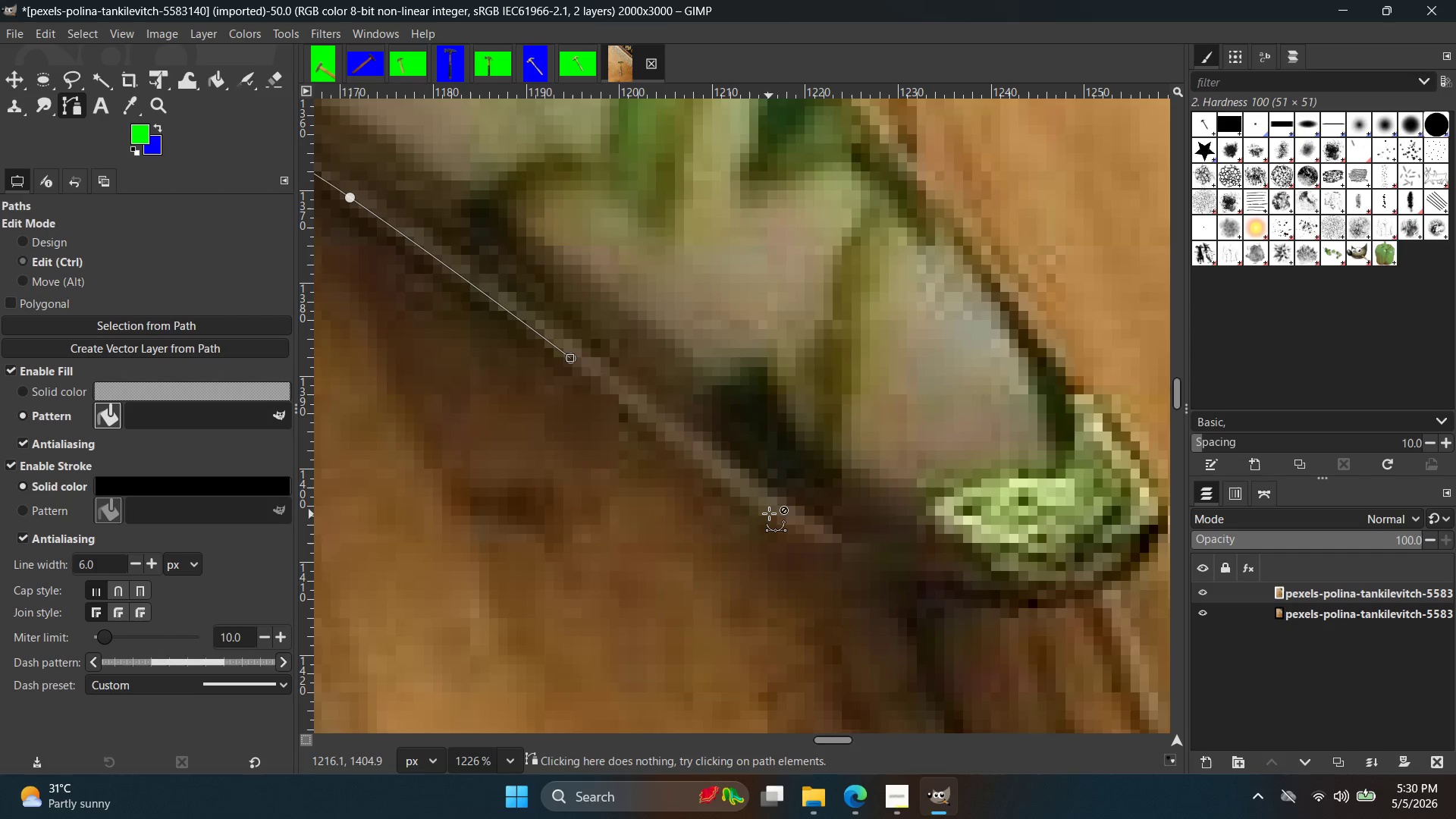 
left_click([769, 513])
 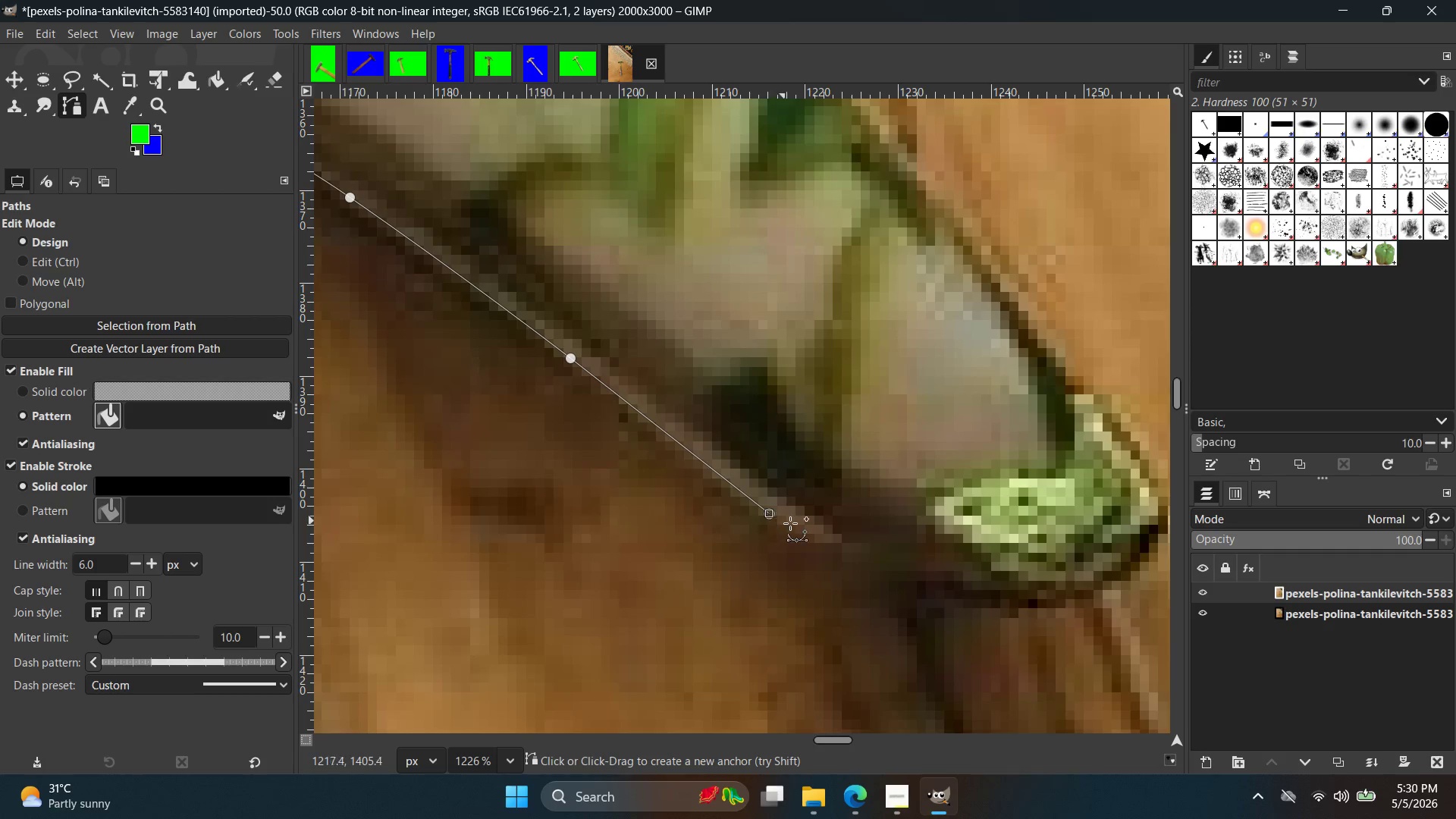 
key(Control+ControlLeft)
 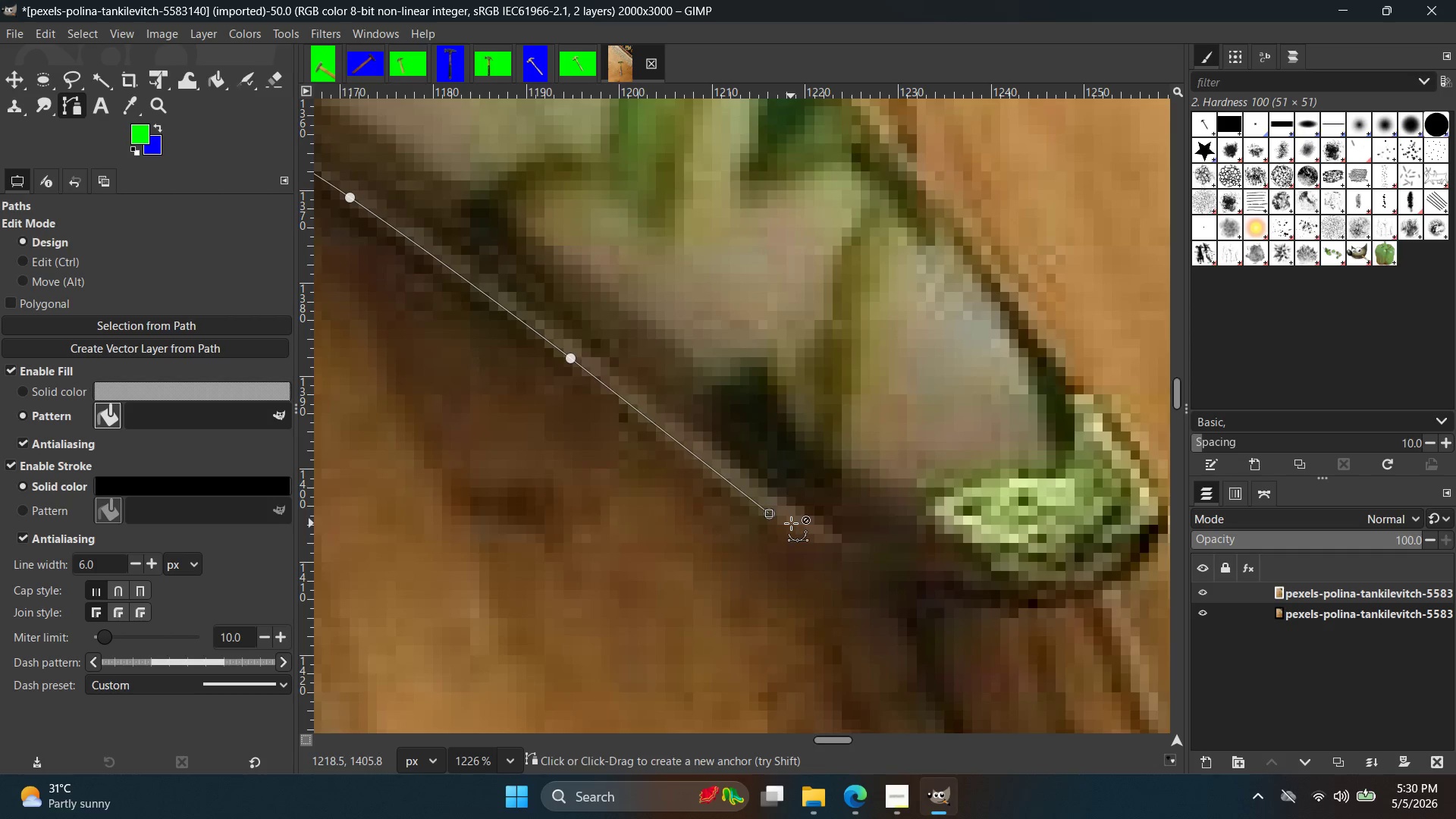 
key(Control+Z)
 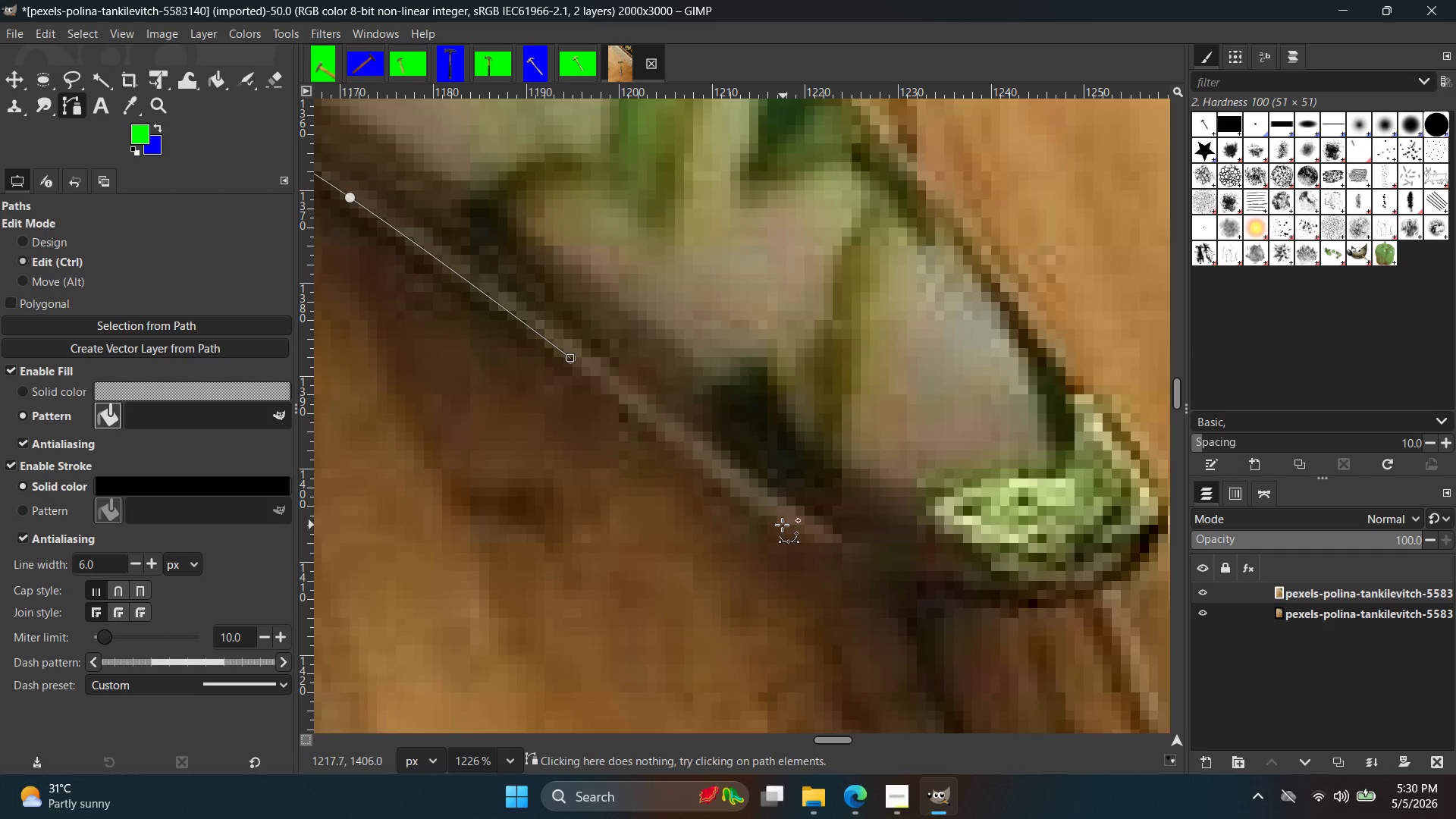 
left_click([782, 525])
 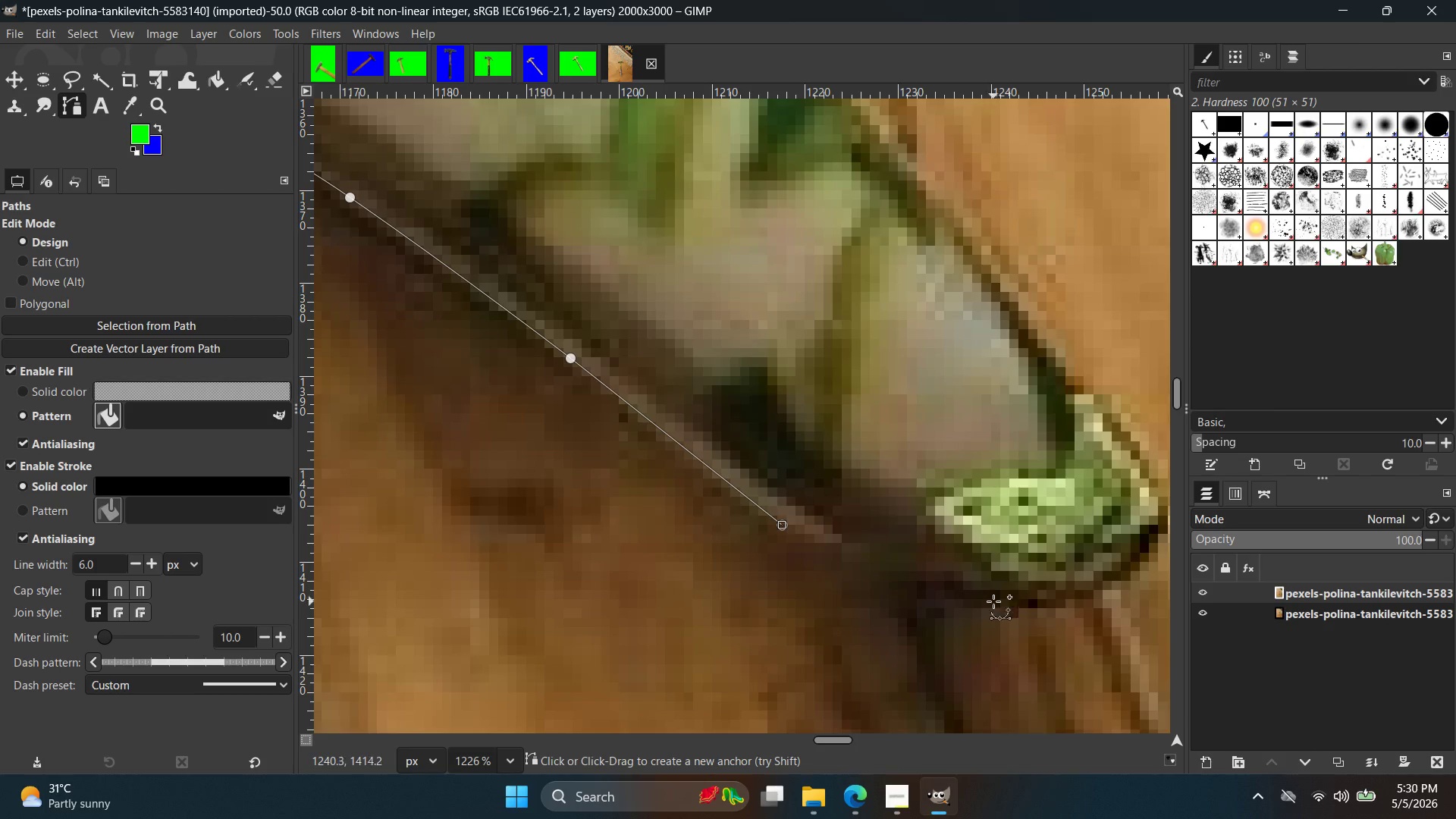 
left_click_drag(start_coordinate=[990, 604], to_coordinate=[1127, 610])
 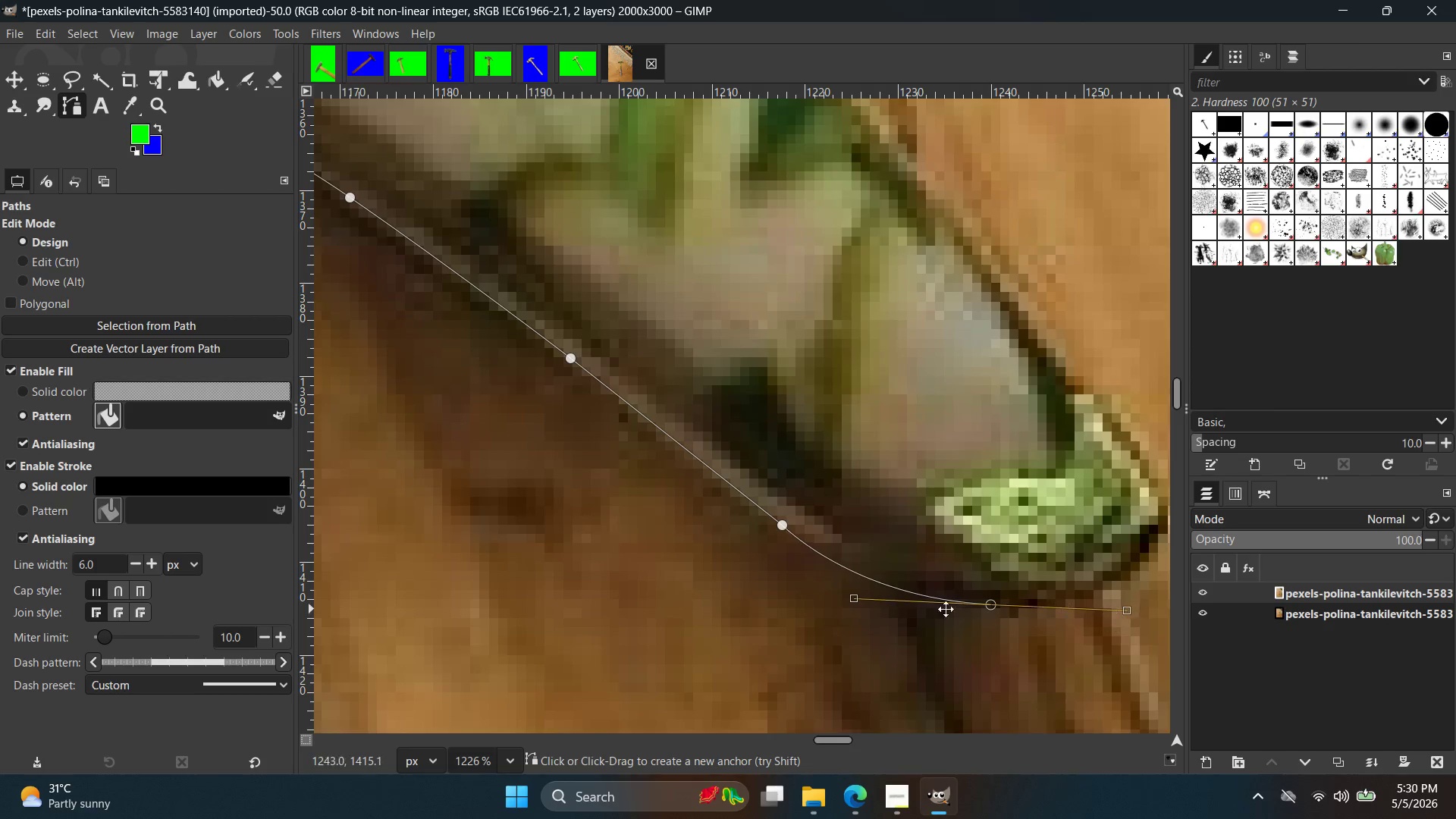 
hold_key(key=Space, duration=0.36)
 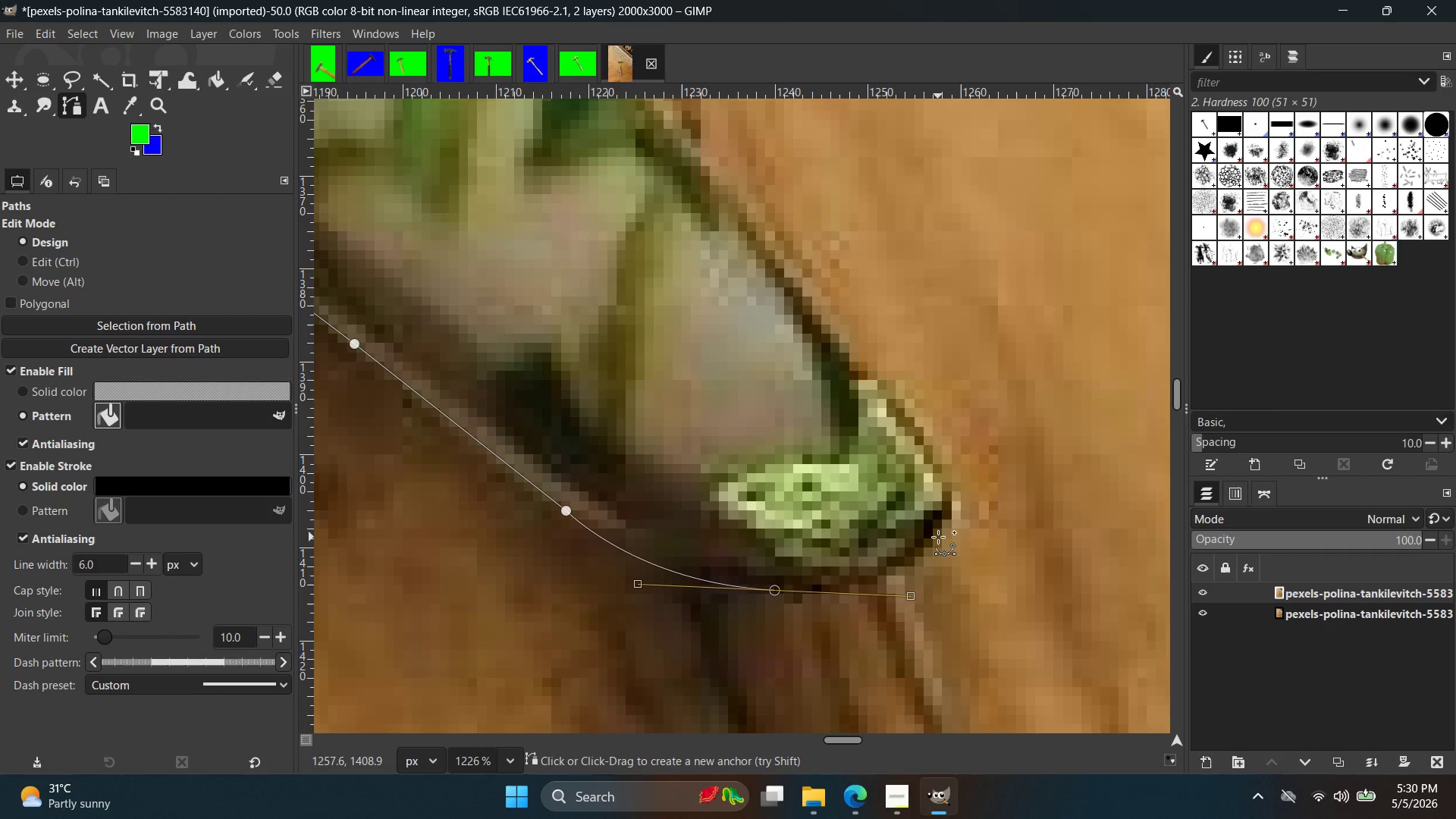 
left_click_drag(start_coordinate=[938, 536], to_coordinate=[943, 533])
 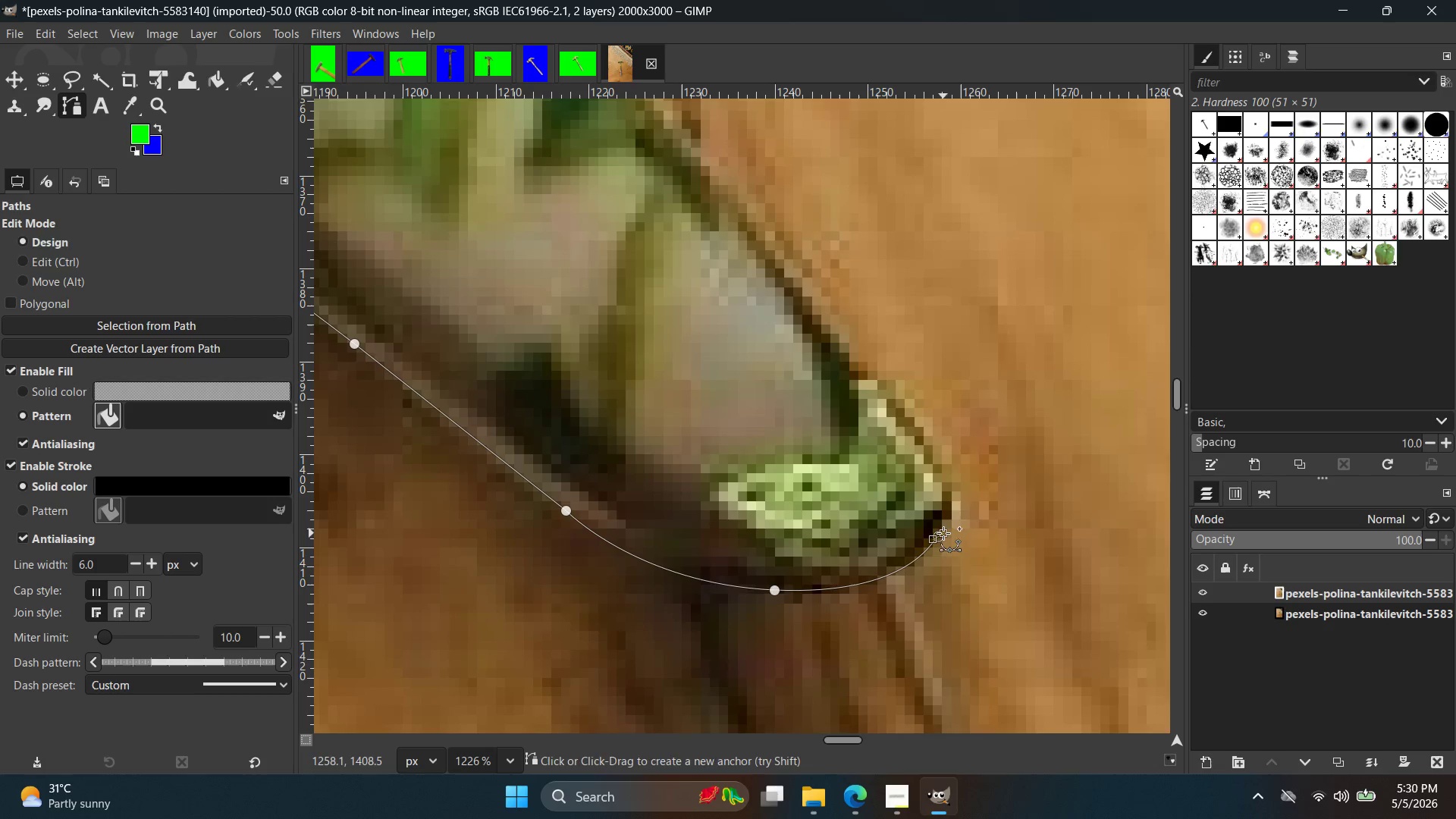 
key(Control+ControlLeft)
 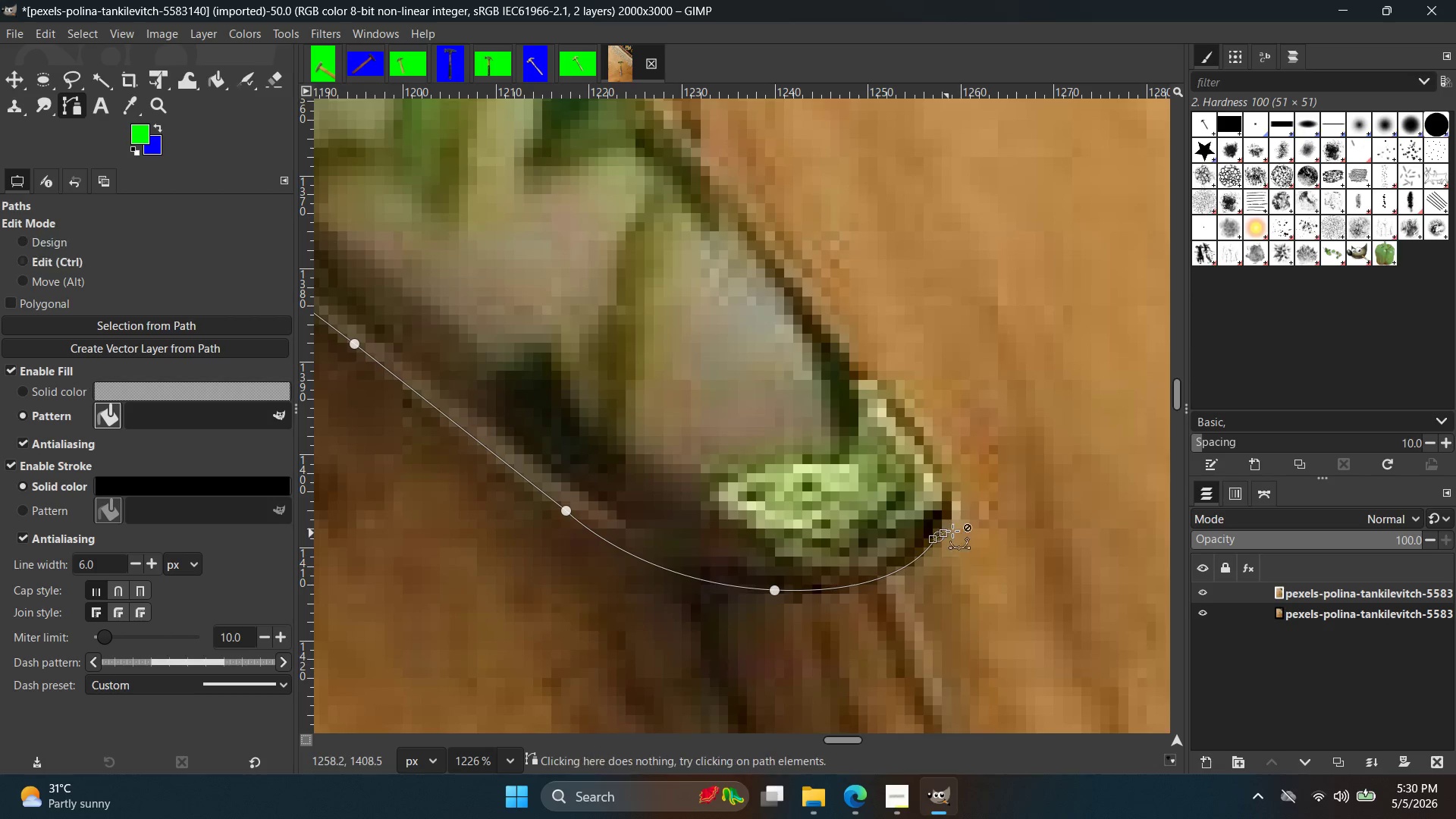 
key(Control+Z)
 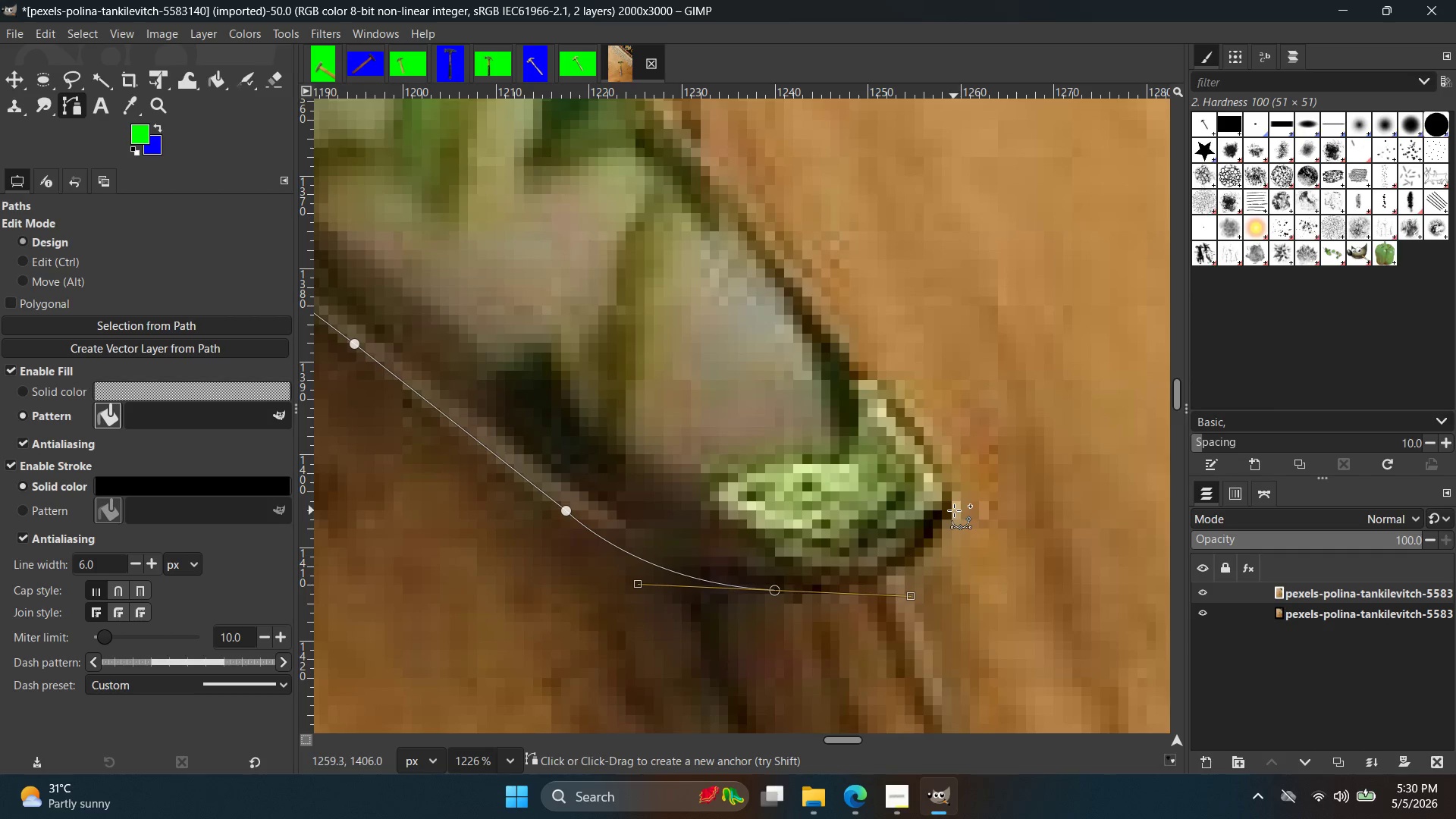 
left_click_drag(start_coordinate=[954, 510], to_coordinate=[972, 491])
 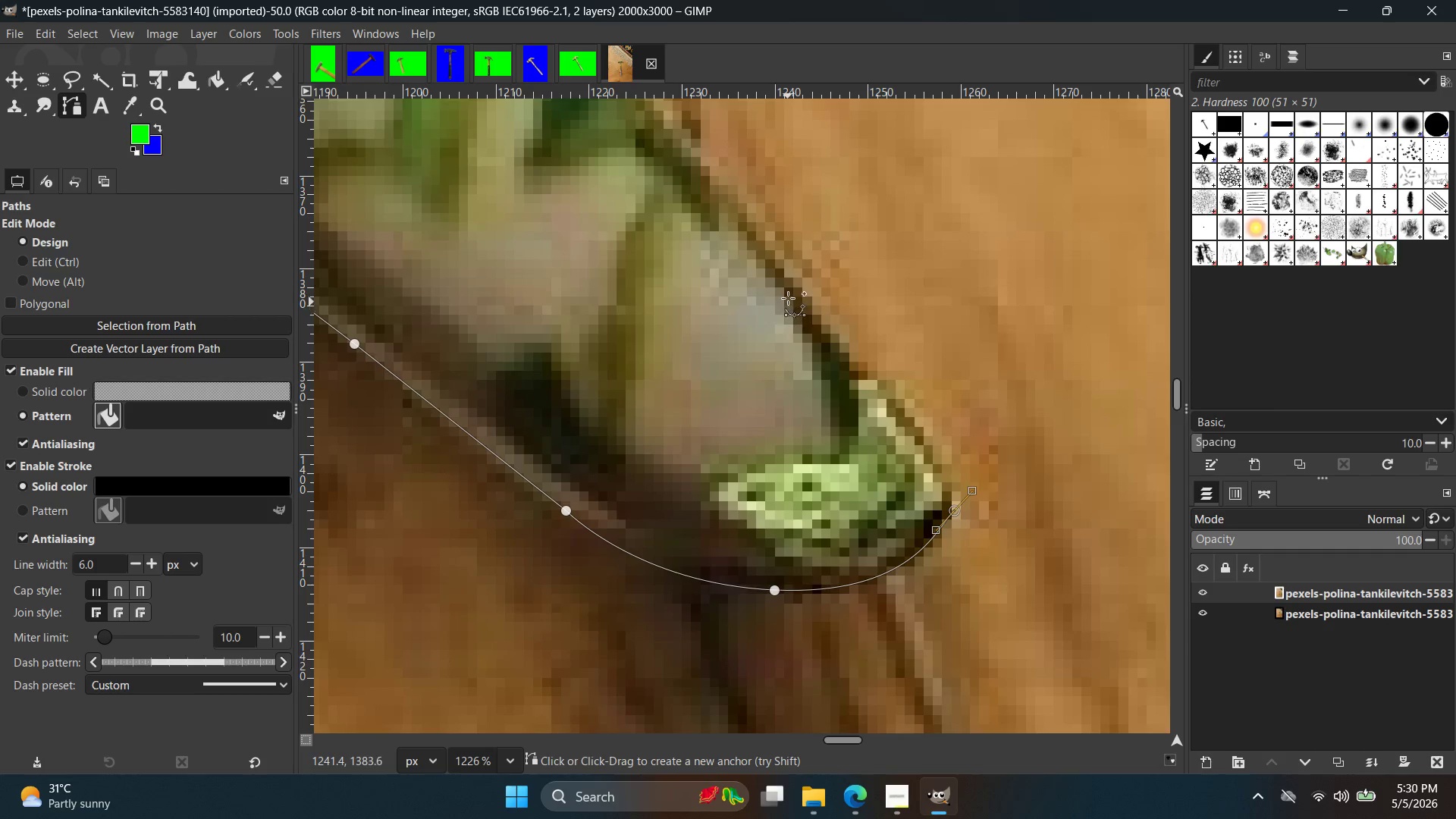 
left_click([788, 290])
 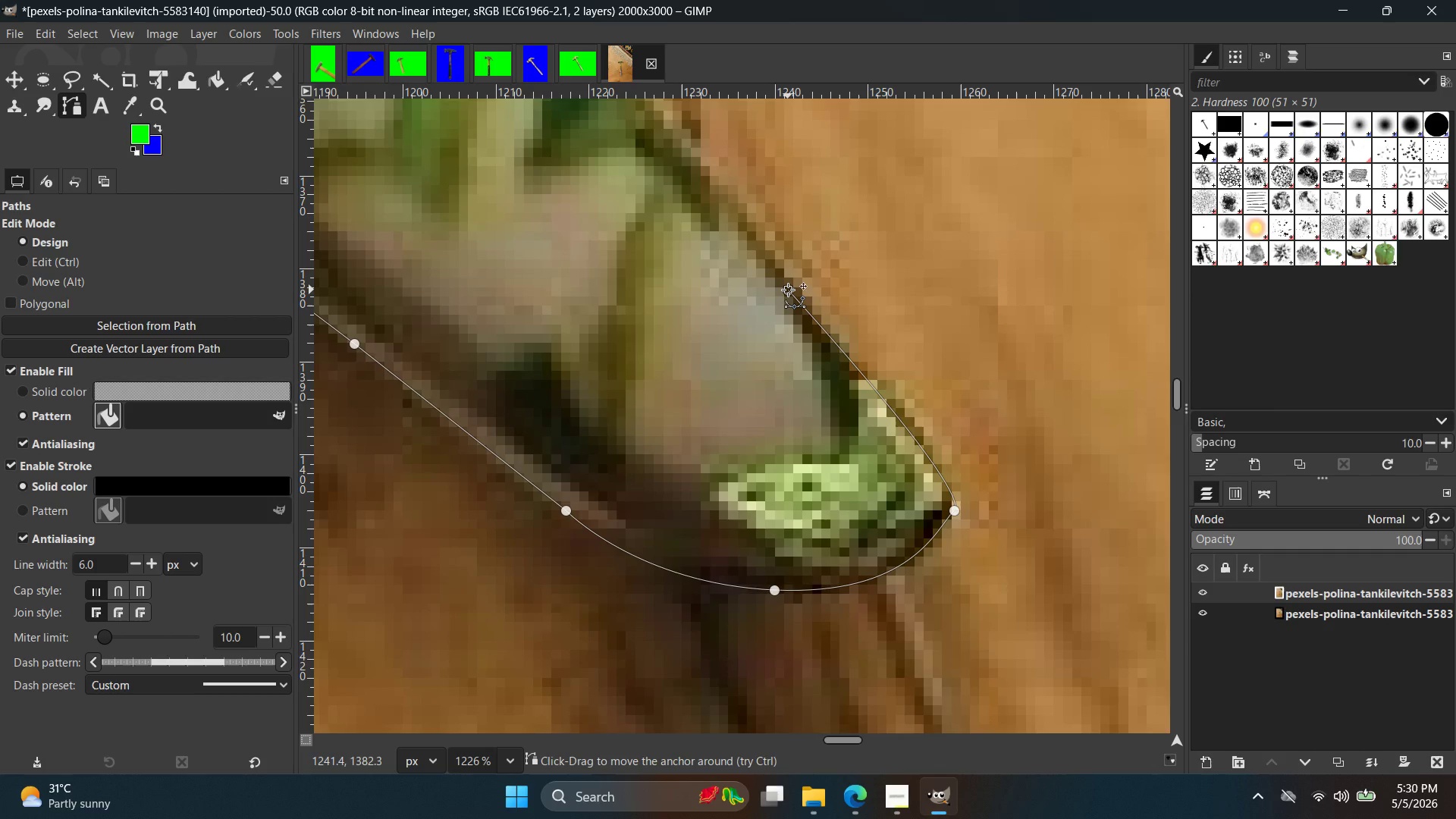 
key(Control+ControlLeft)
 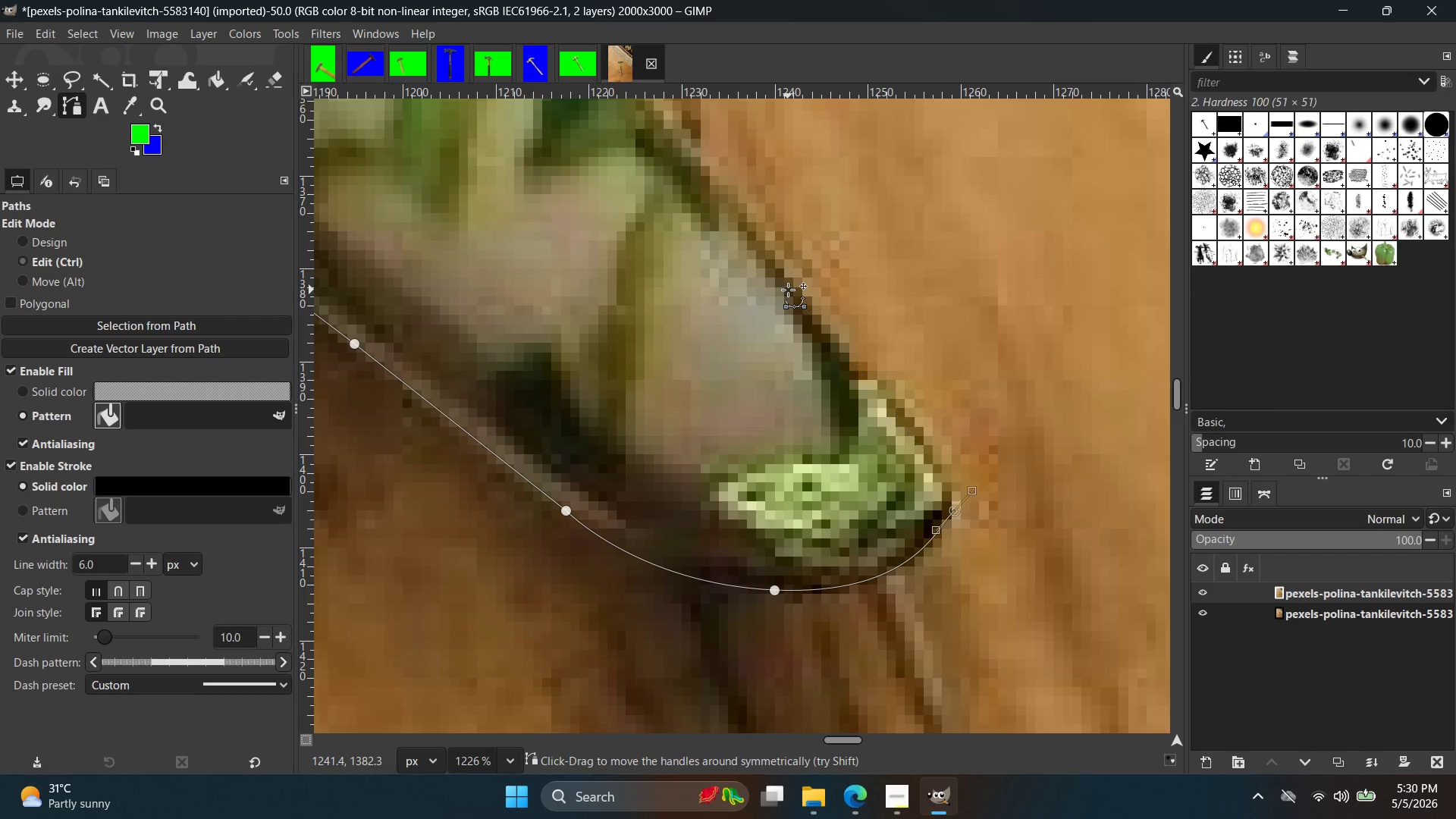 
key(Control+Z)
 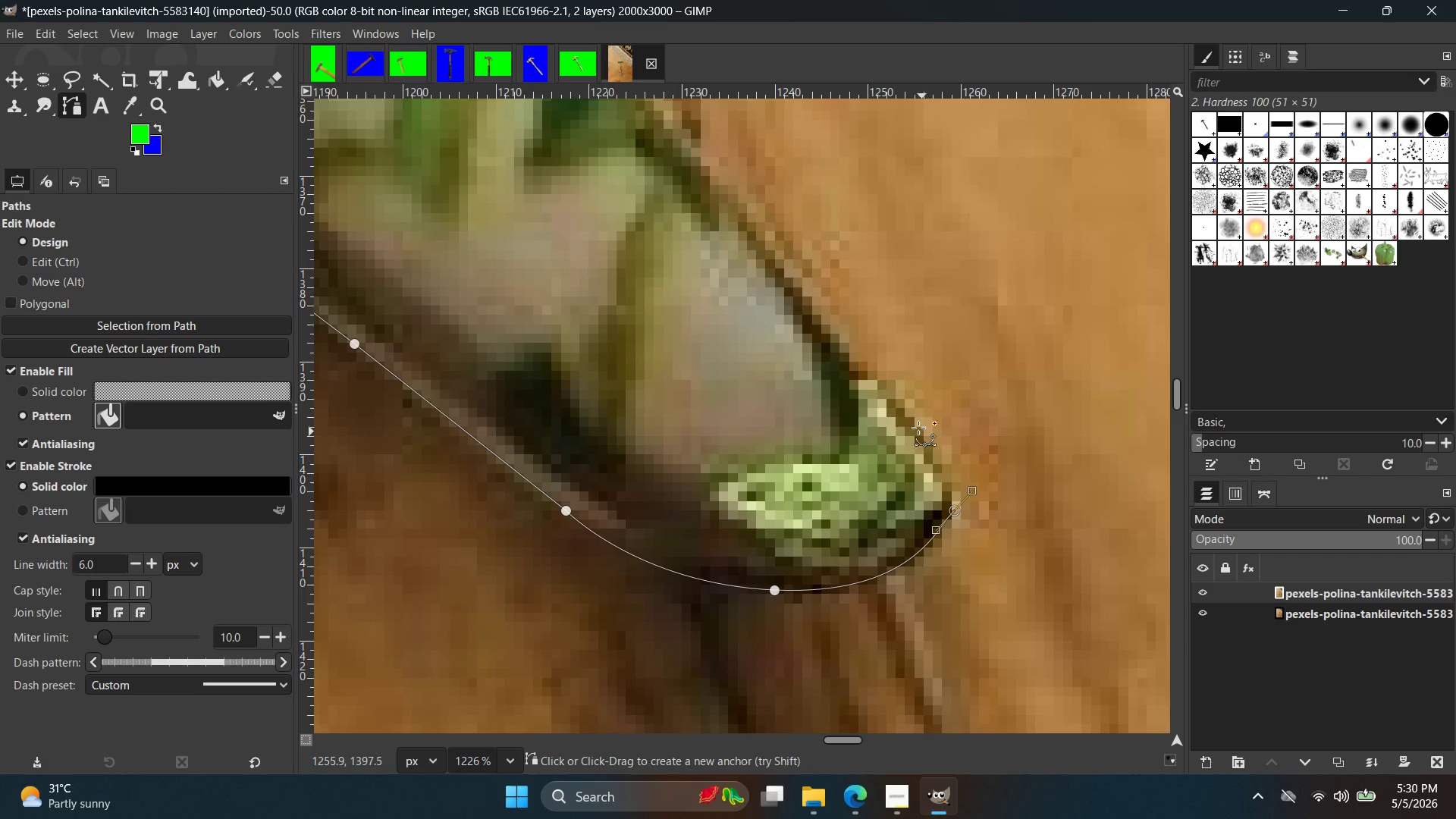 
left_click_drag(start_coordinate=[891, 390], to_coordinate=[848, 333])
 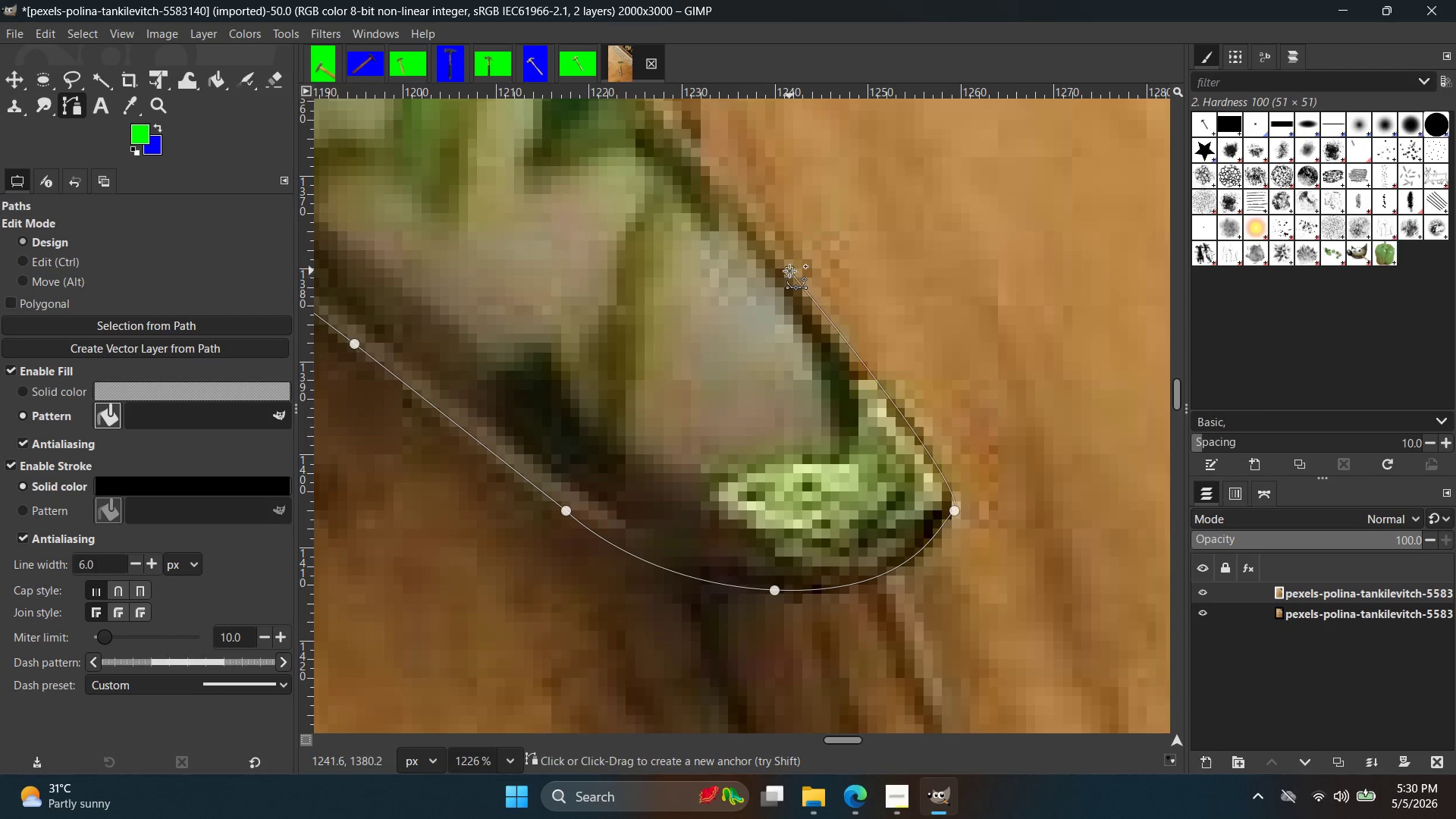 
key(Control+ControlLeft)
 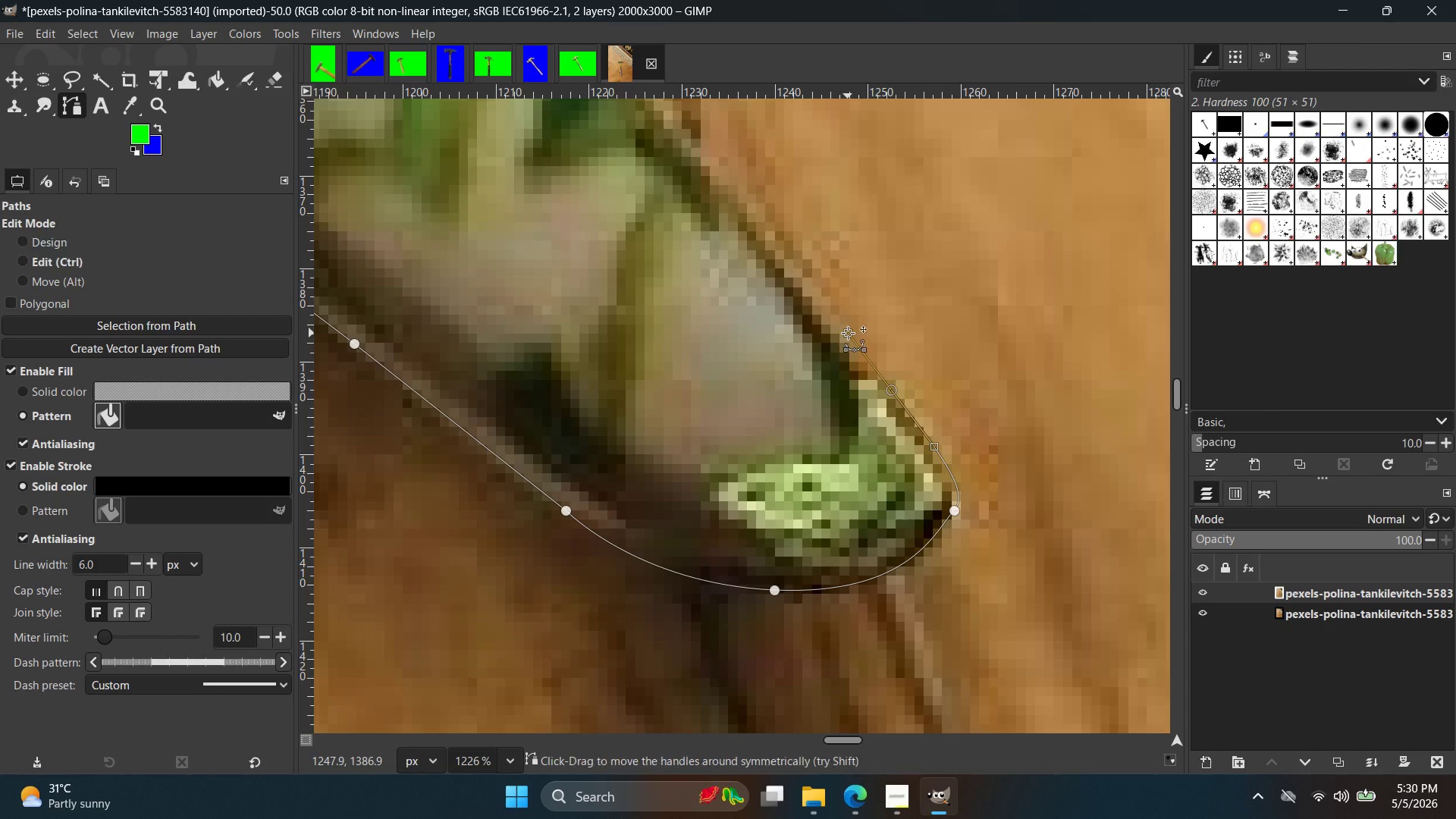 
key(Control+Z)
 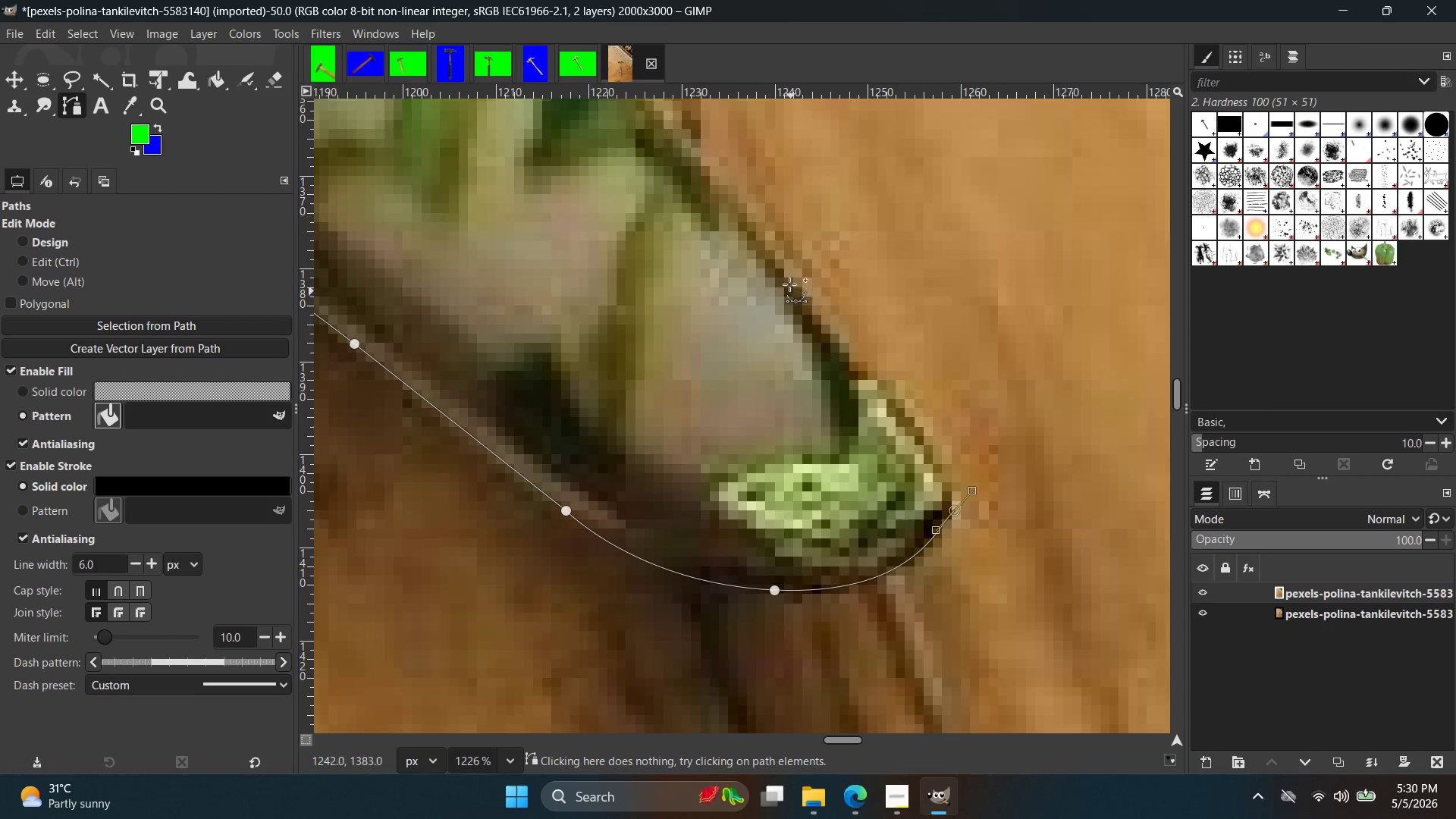 
left_click([789, 271])
 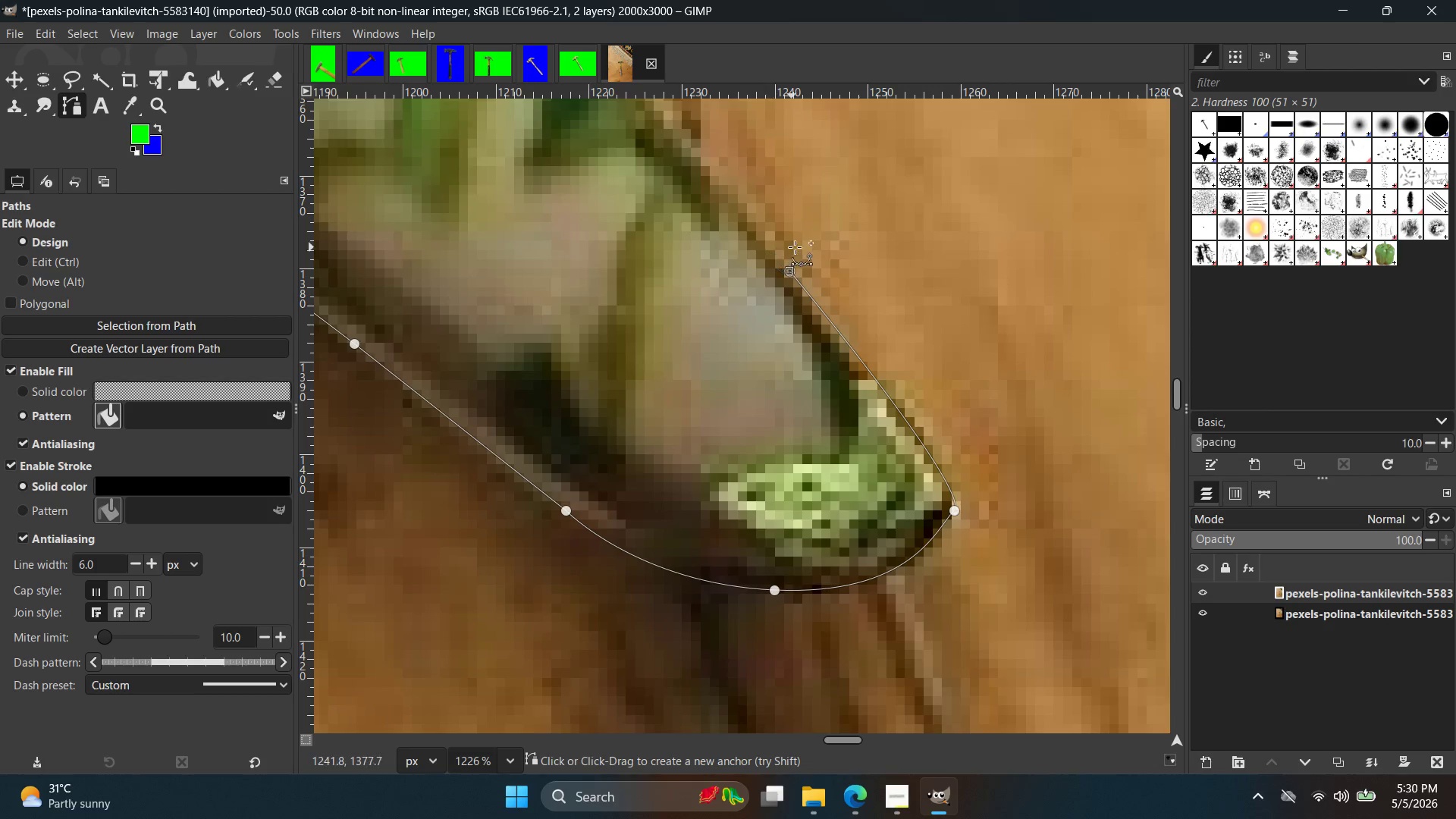 
hold_key(key=Space, duration=0.48)
 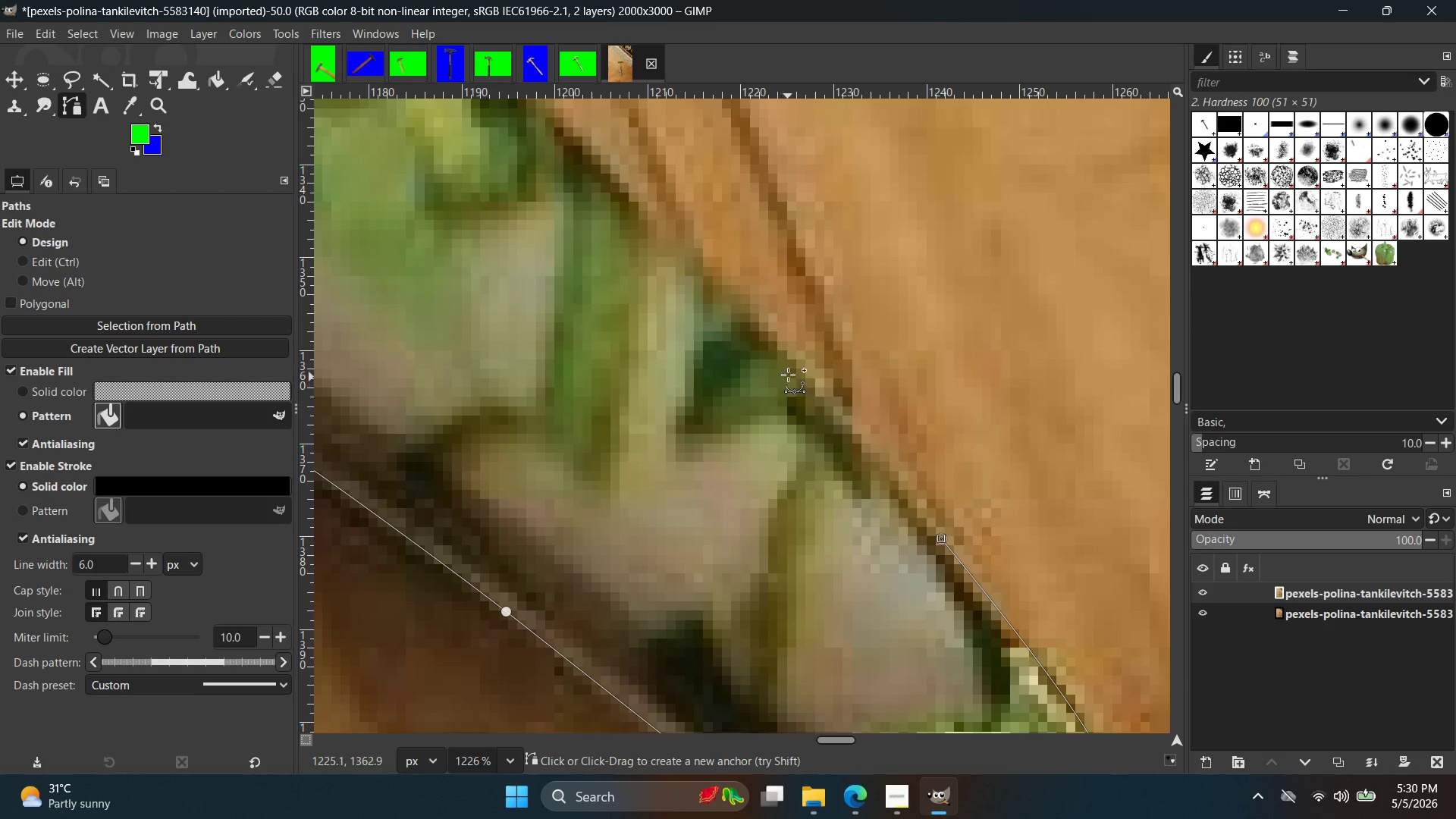 
hold_key(key=ControlLeft, duration=1.09)
scroll: coordinate [833, 390], scroll_direction: down, amount: 9.0
 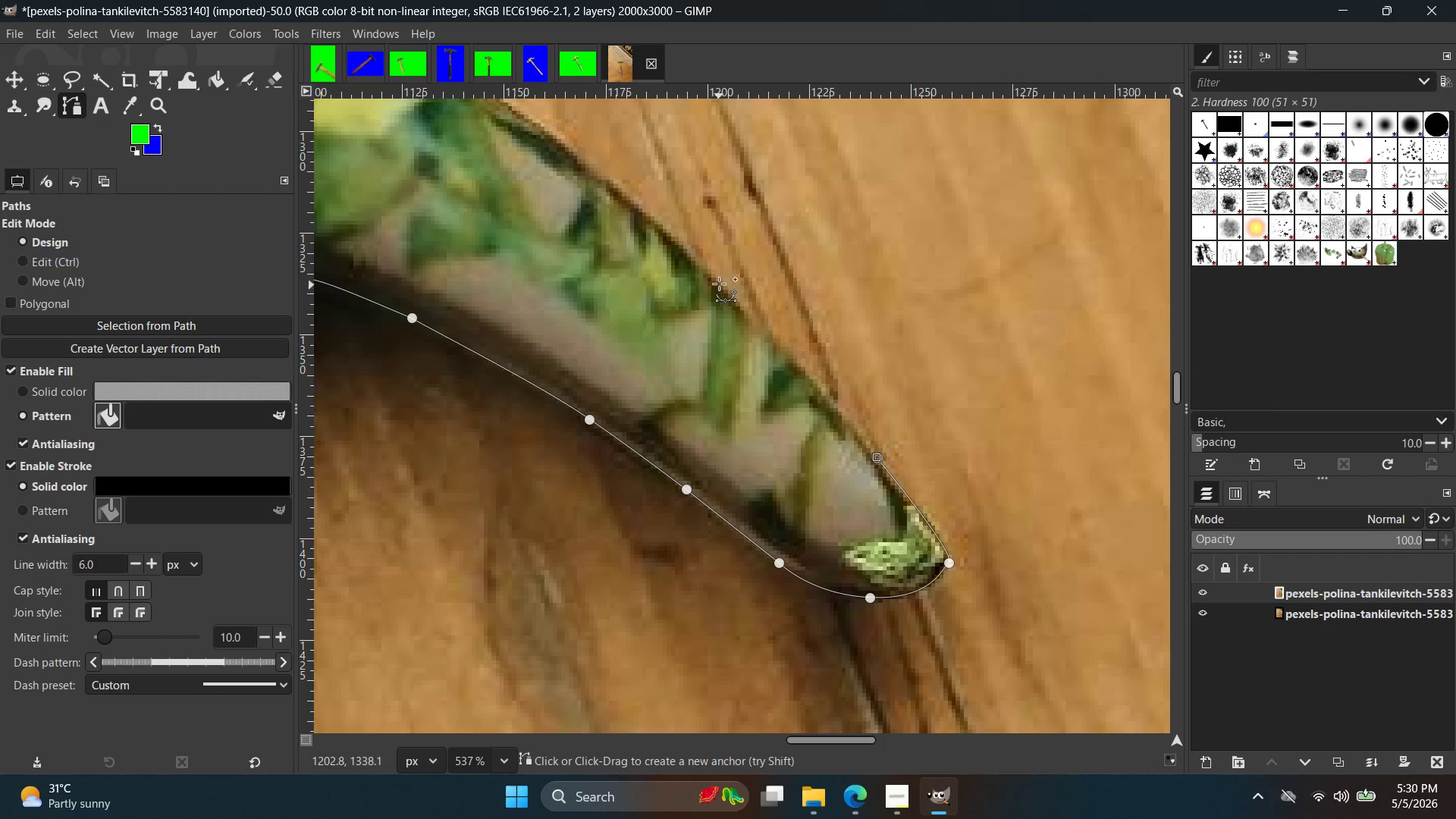 
left_click_drag(start_coordinate=[719, 282], to_coordinate=[700, 265])
 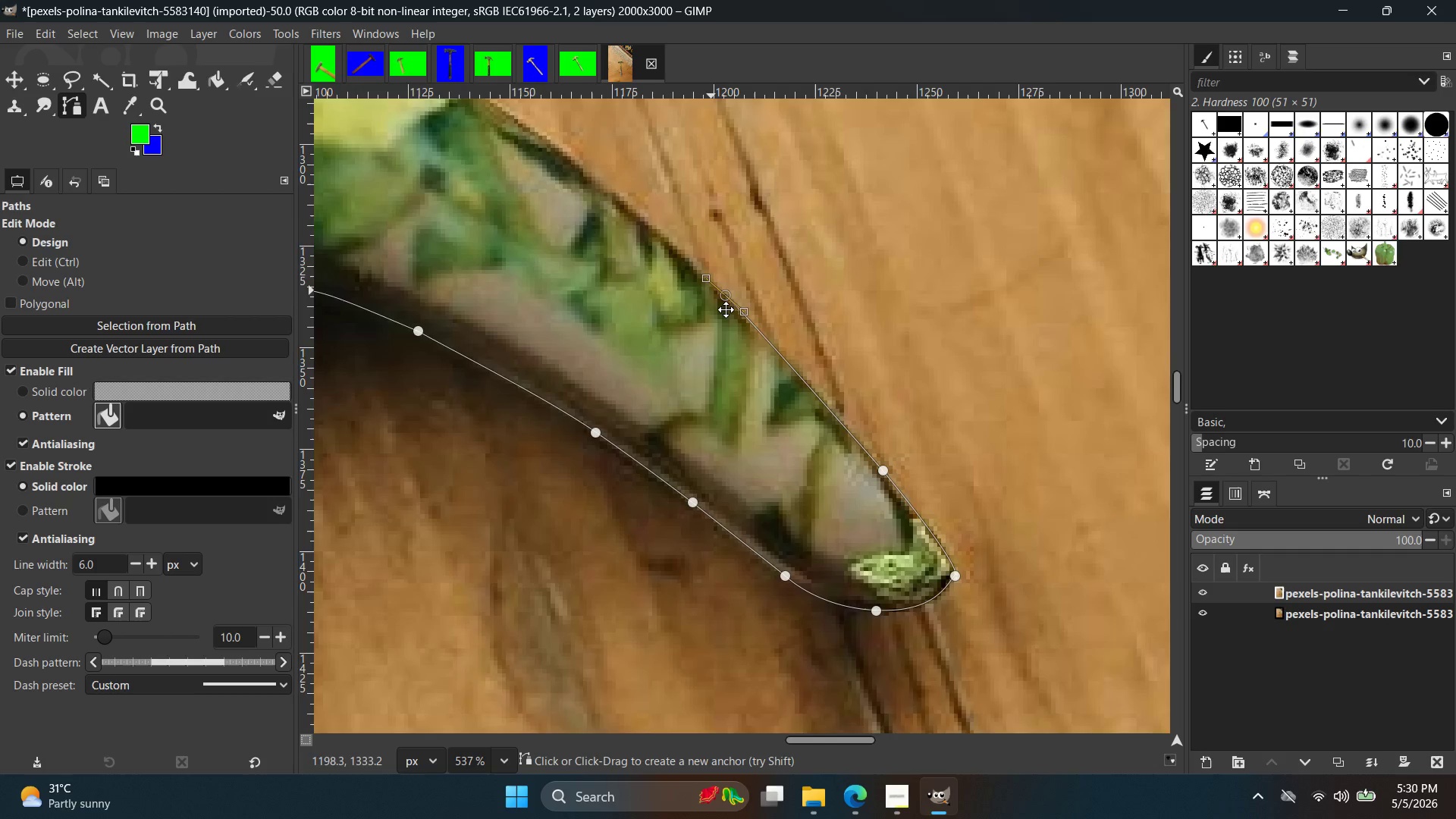 
hold_key(key=Space, duration=0.42)
 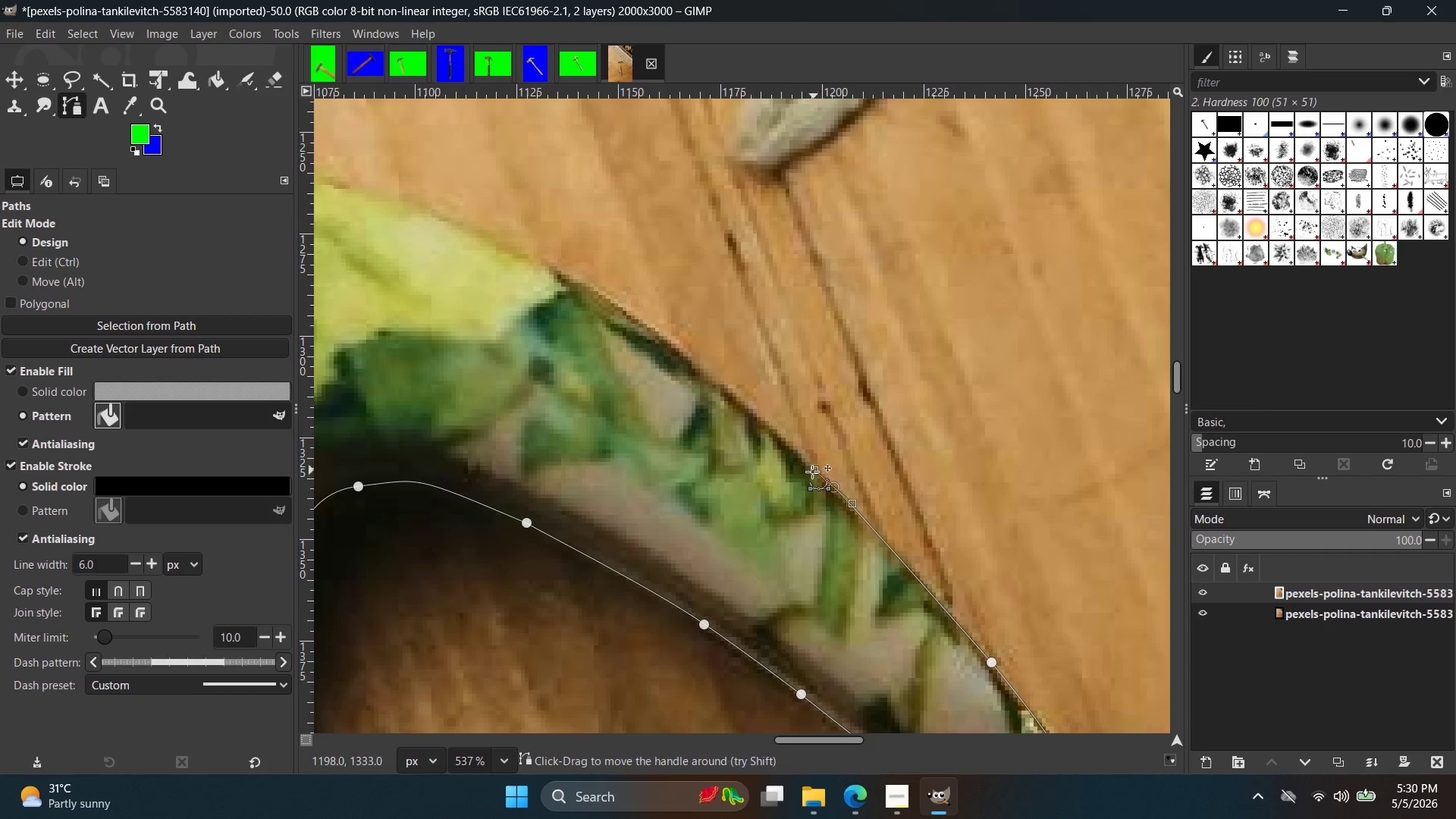 
hold_key(key=ControlLeft, duration=0.75)
scroll: coordinate [758, 396], scroll_direction: up, amount: 6.0
 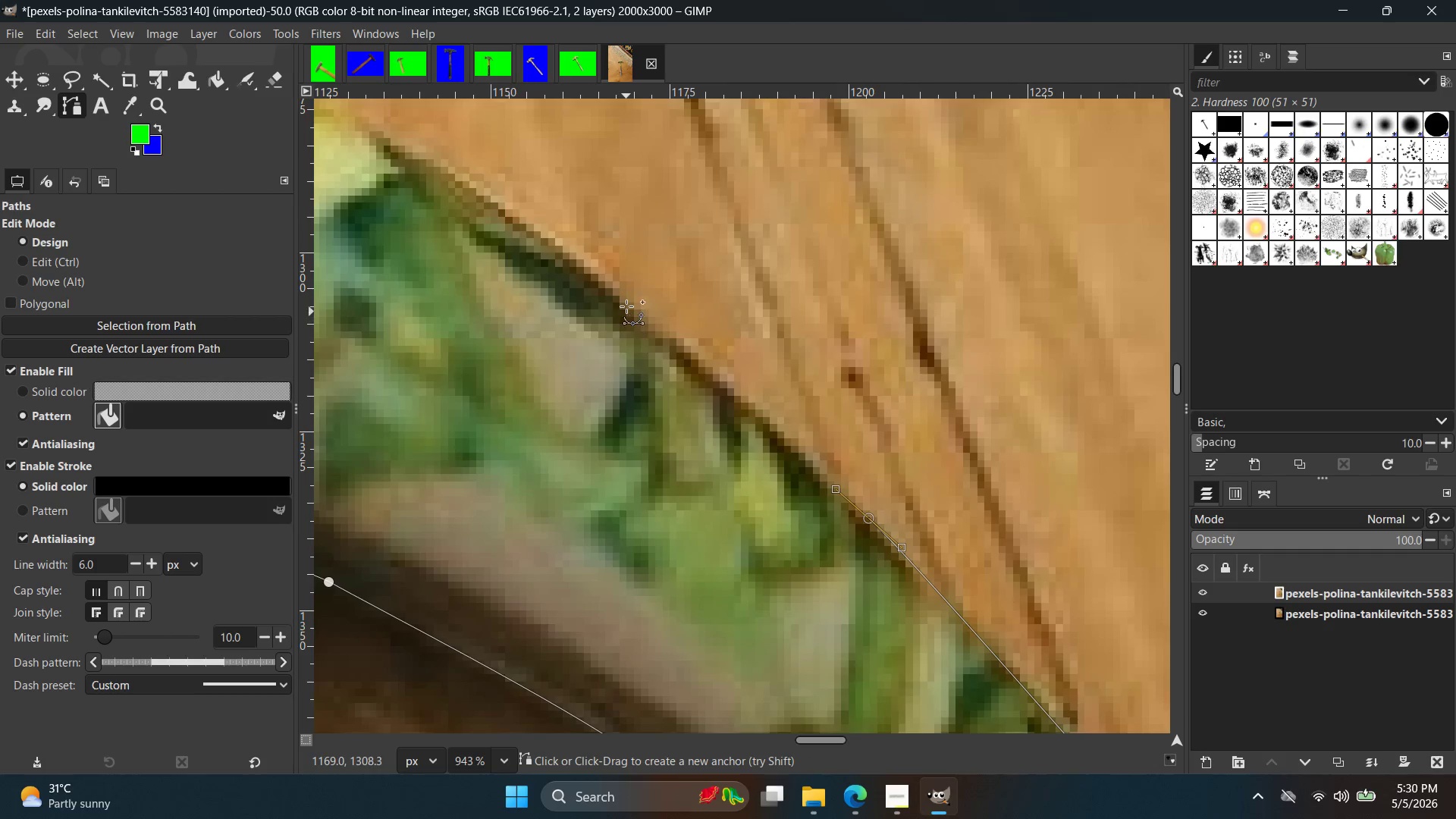 
left_click_drag(start_coordinate=[626, 306], to_coordinate=[579, 272])
 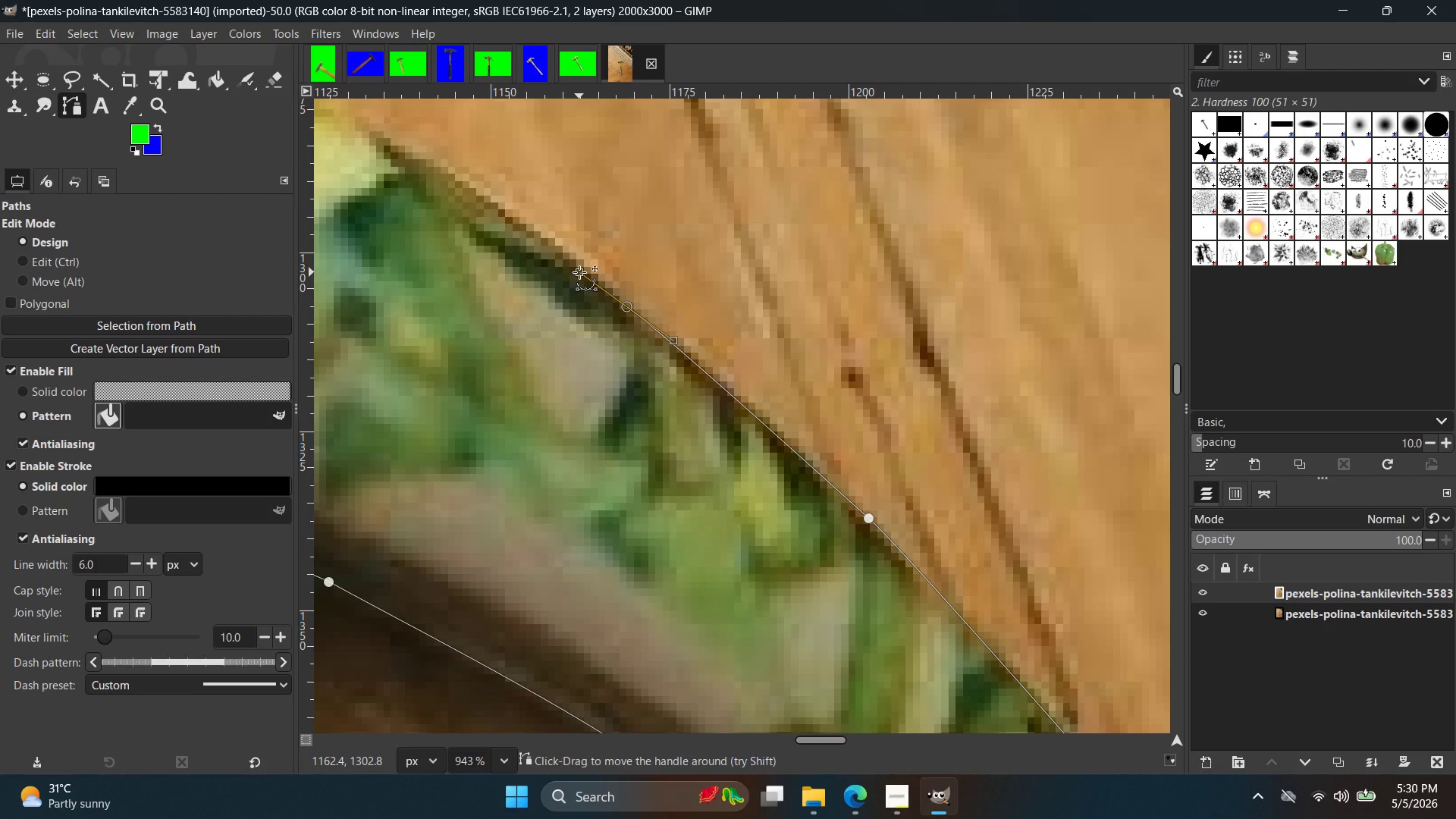 
key(Control+ControlLeft)
 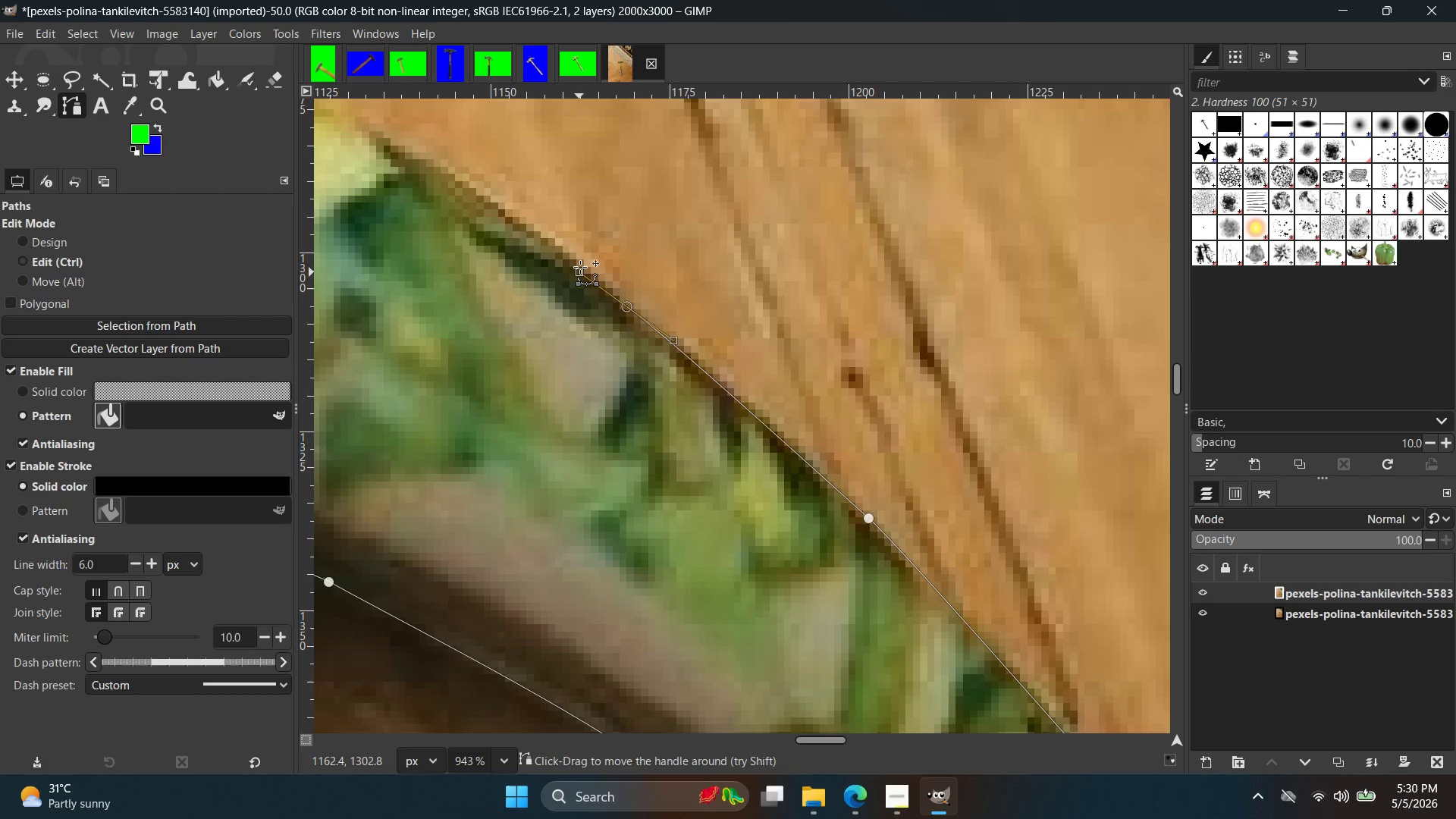 
key(Control+Z)
 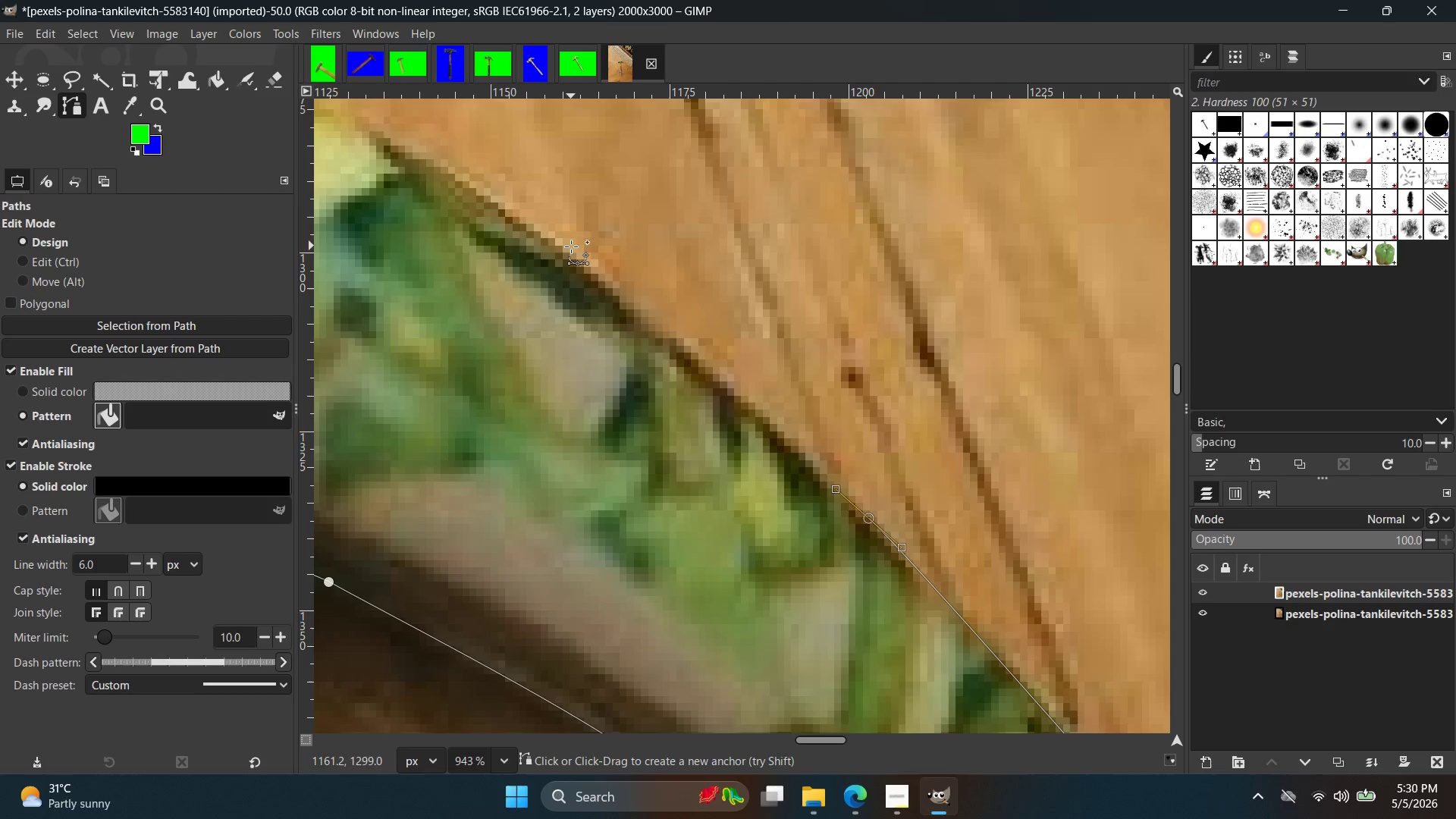 
left_click_drag(start_coordinate=[566, 251], to_coordinate=[515, 218])
 